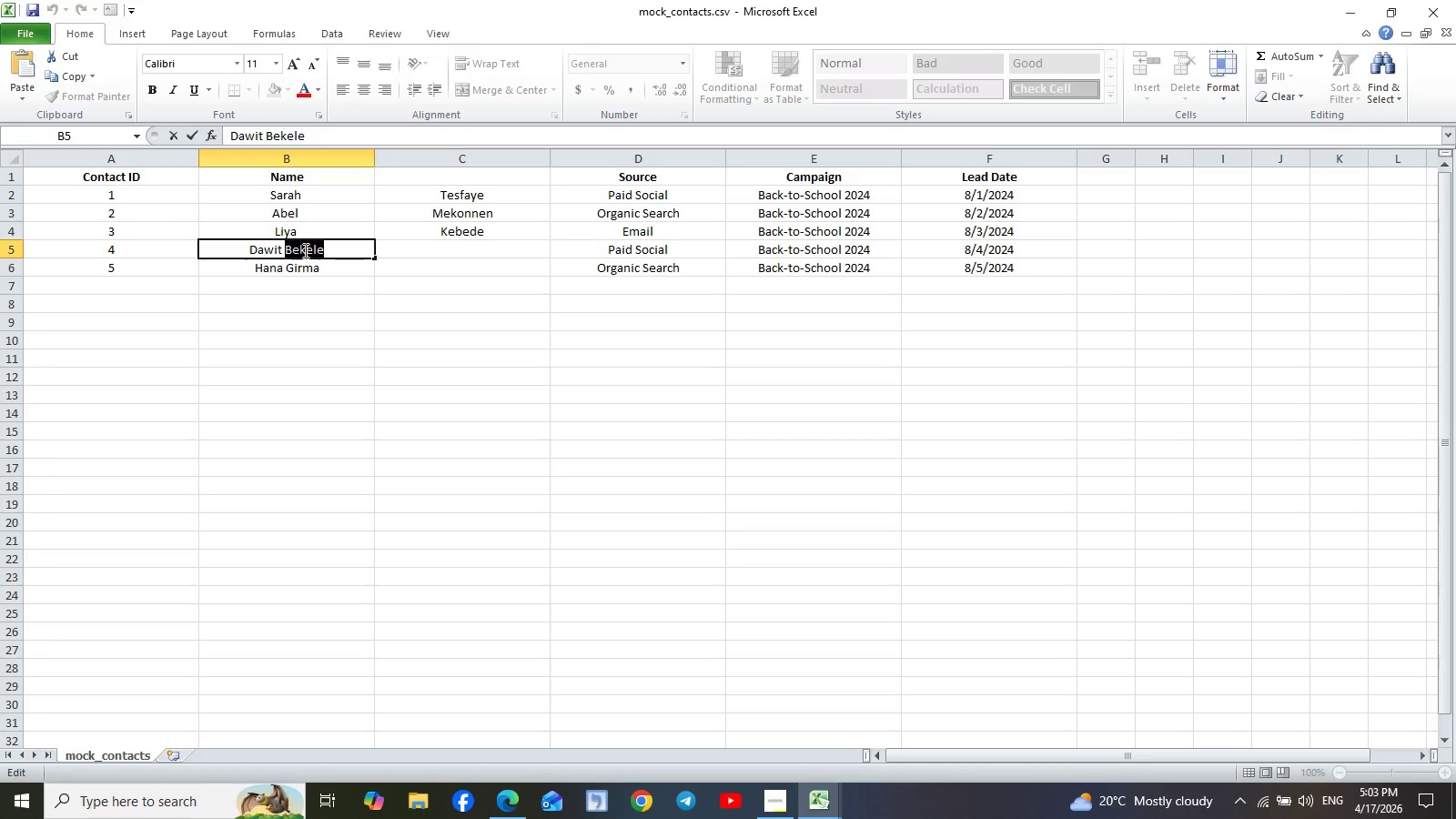 
triple_click([304, 250])
 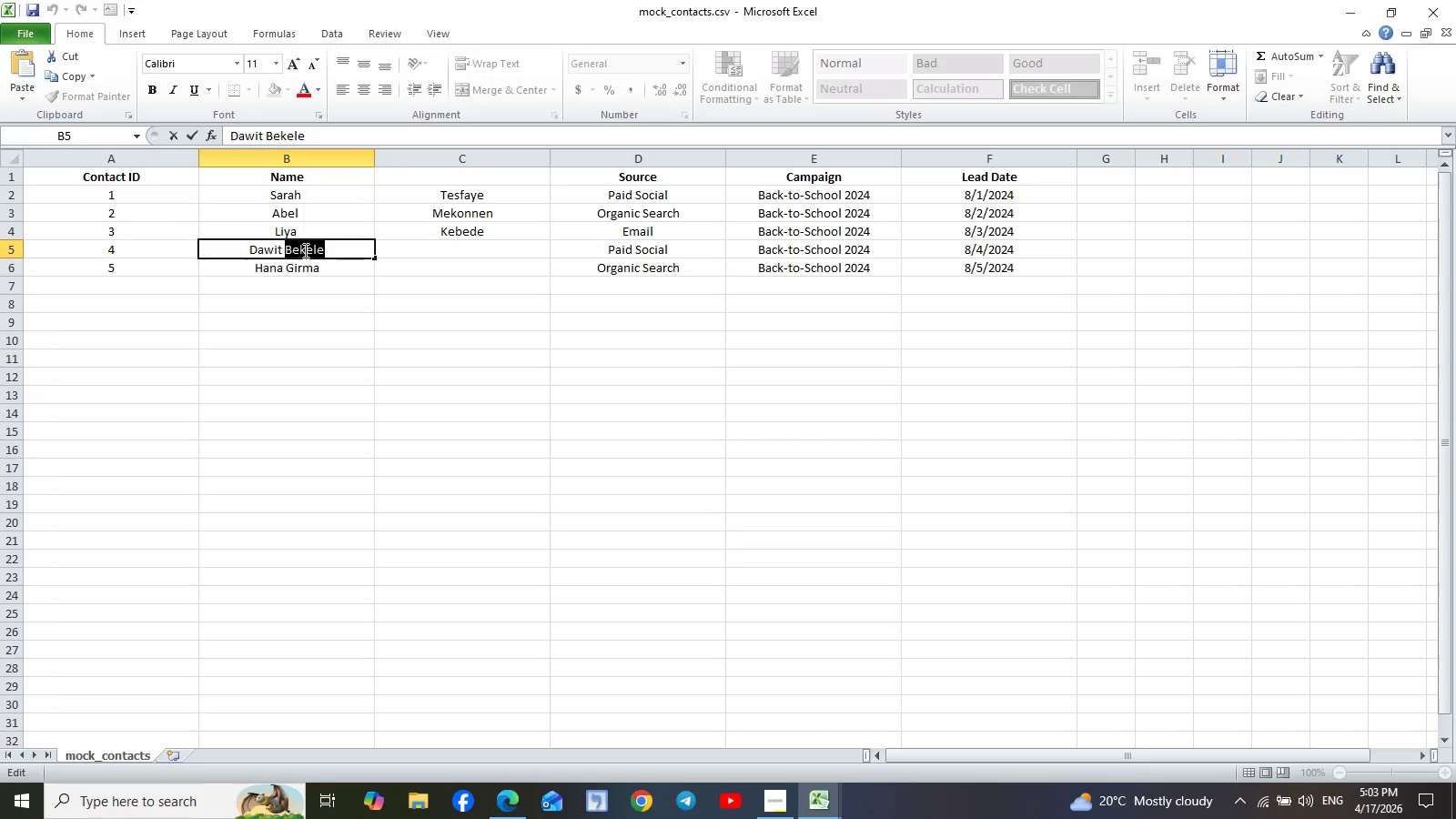 
key(Control+X)
 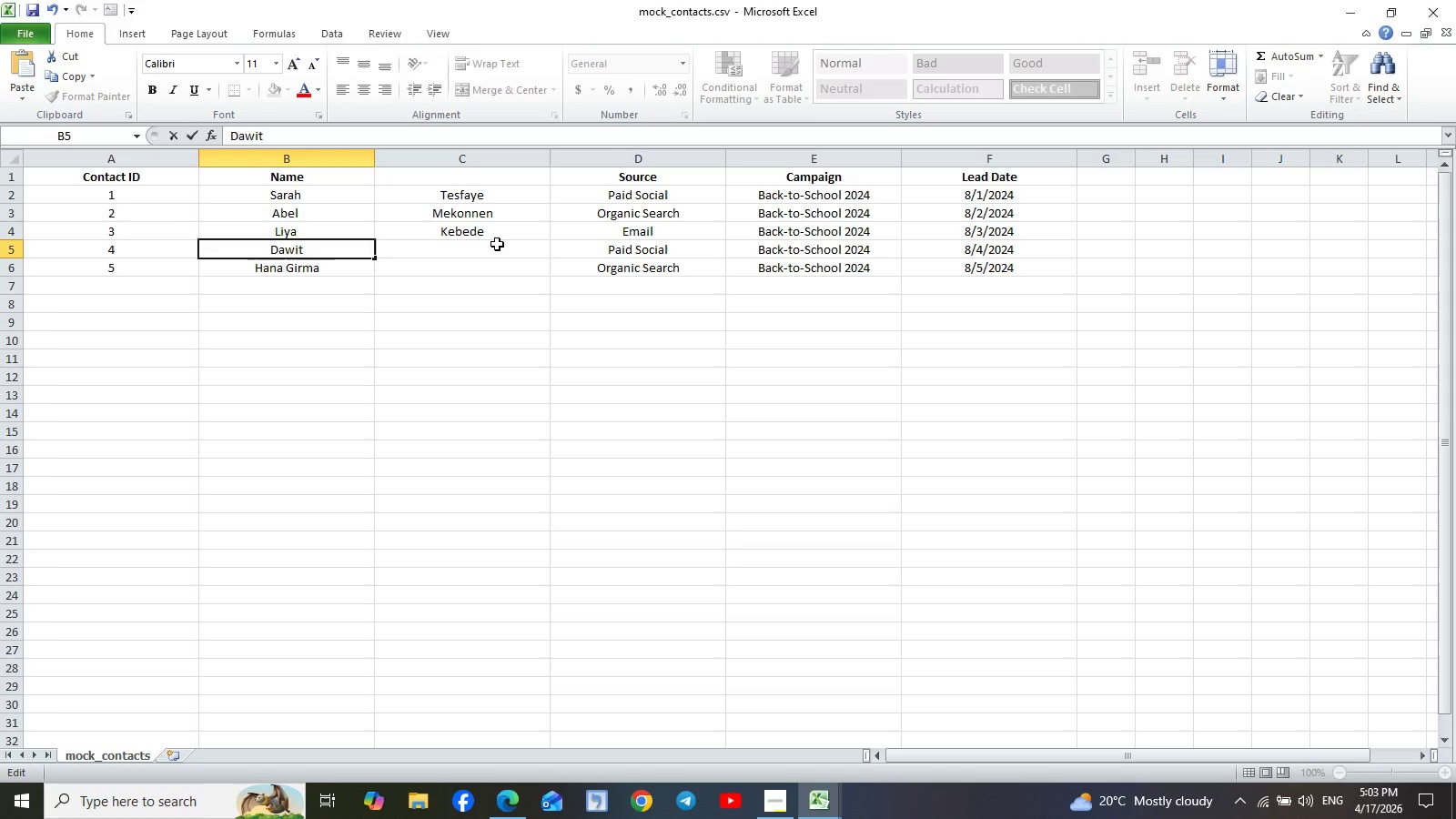 
left_click([497, 244])
 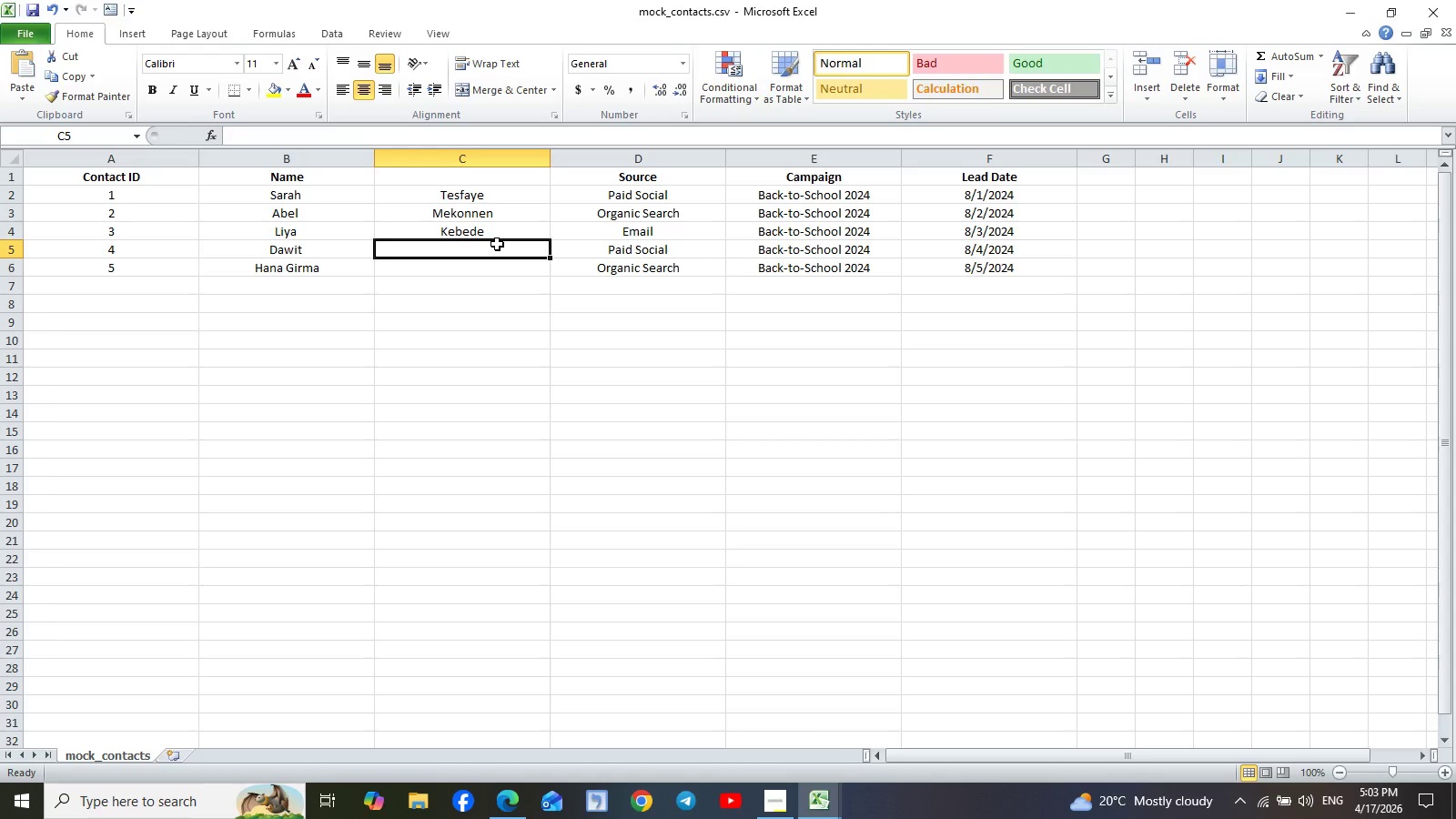 
key(Control+V)
 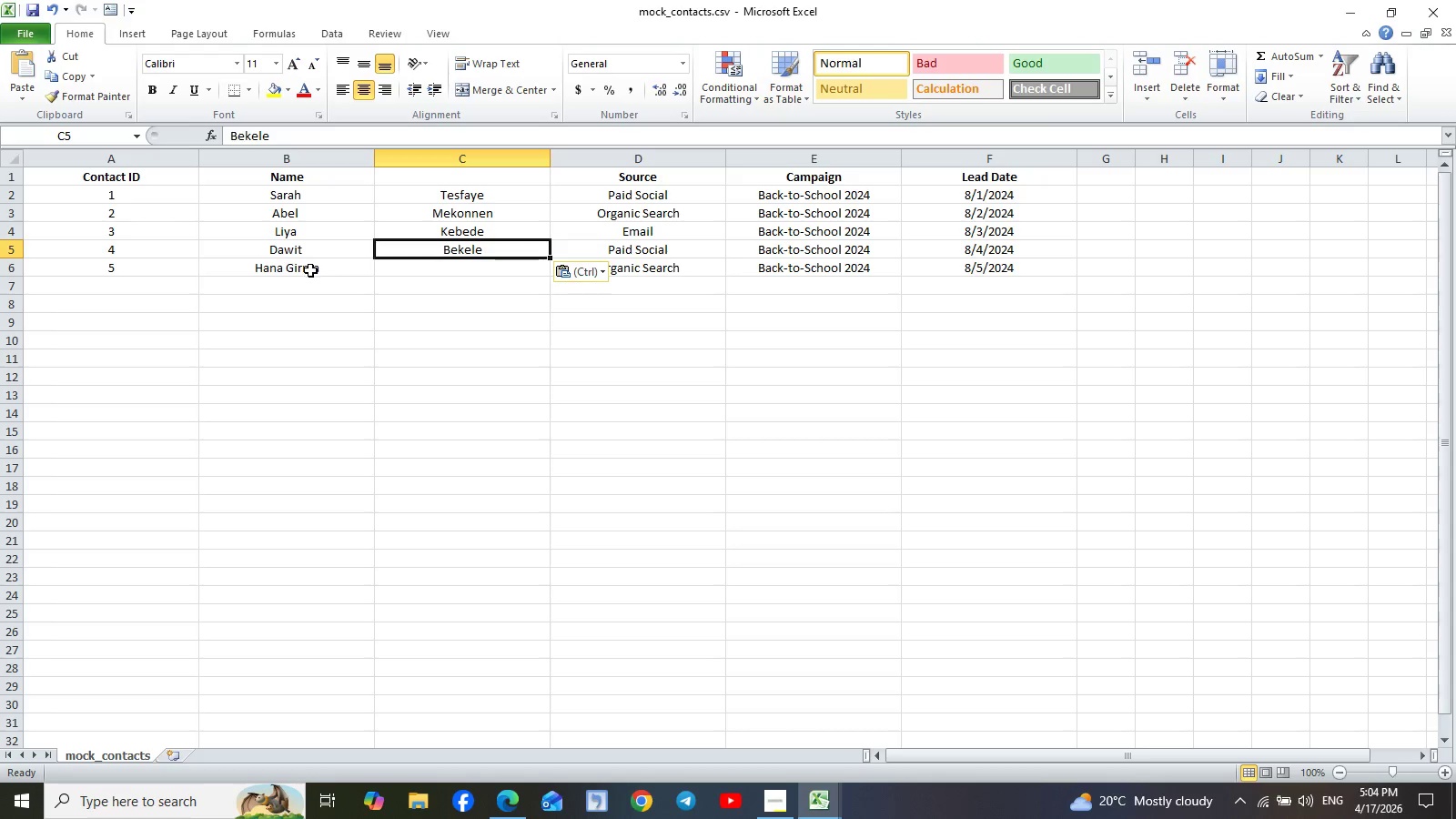 
double_click([310, 270])
 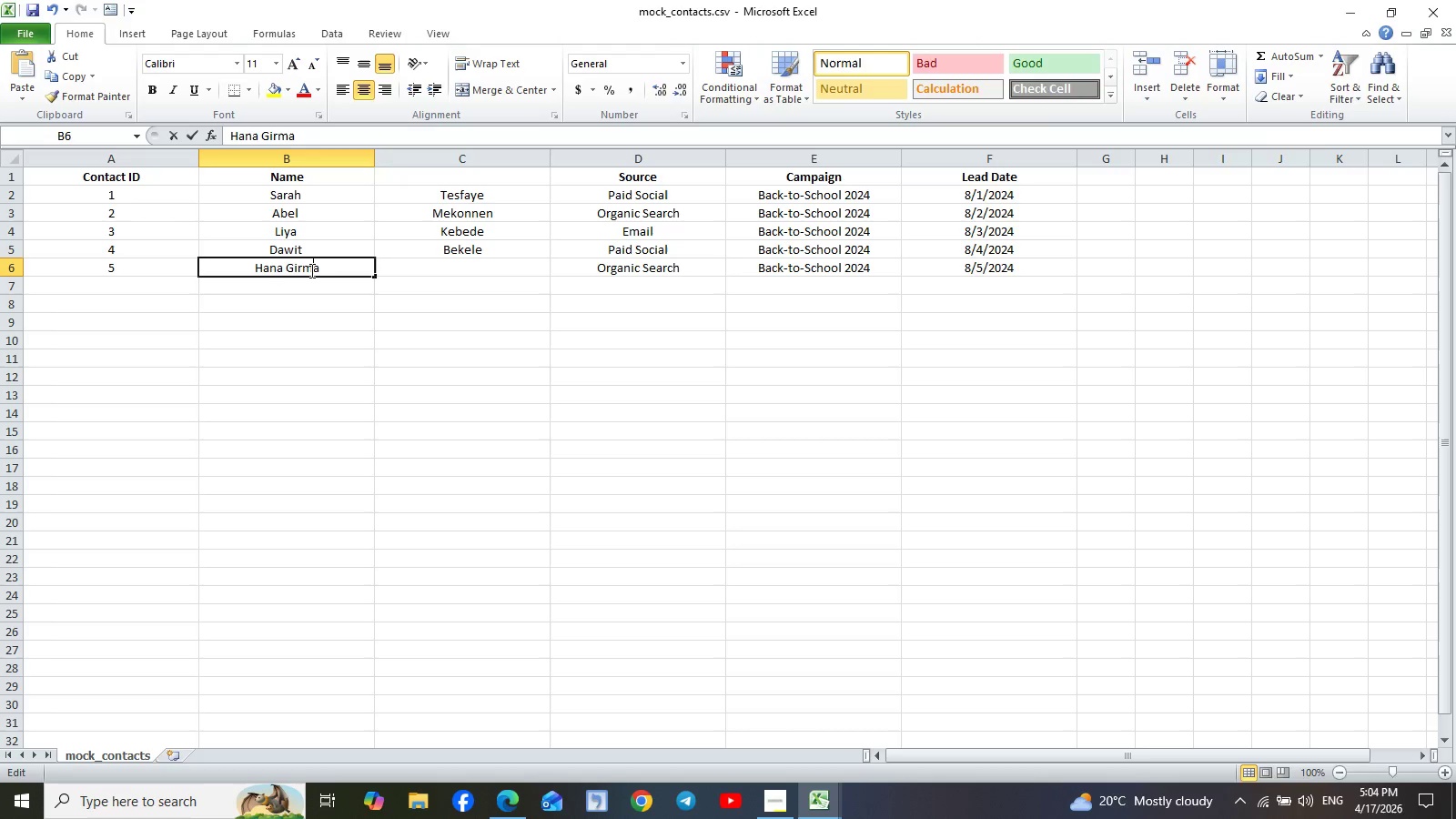 
triple_click([310, 270])
 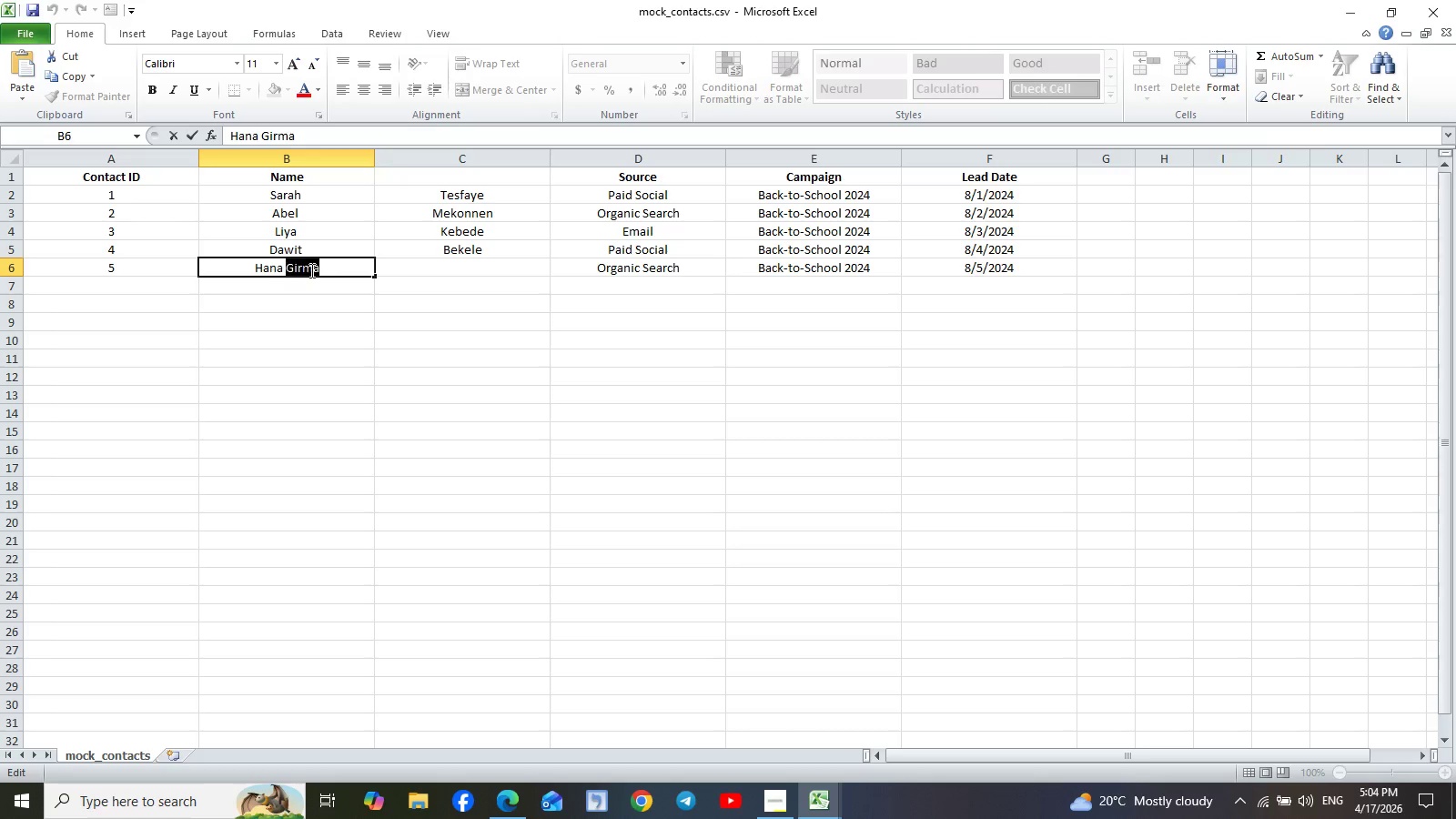 
triple_click([310, 270])
 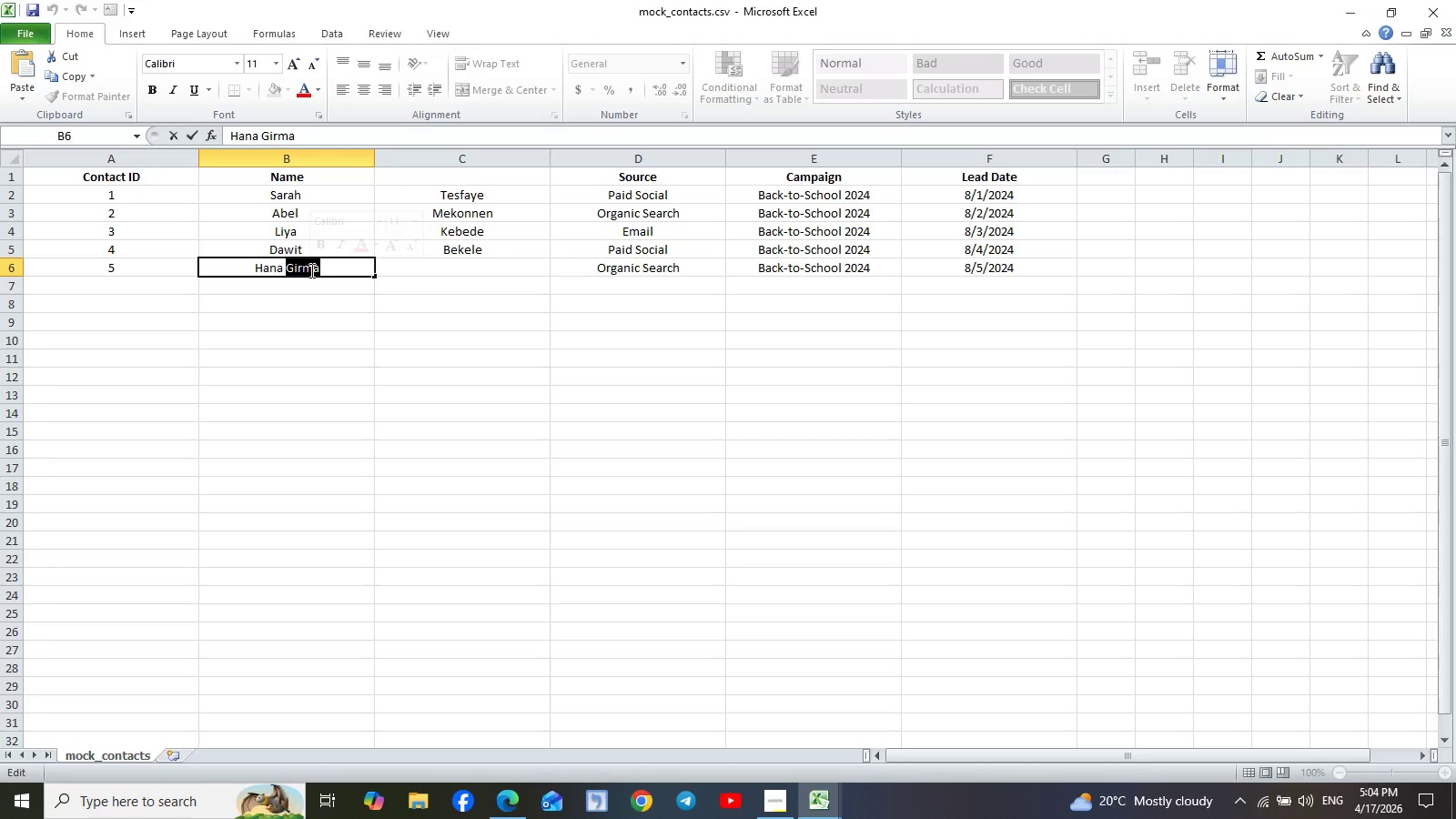 
key(Control+X)
 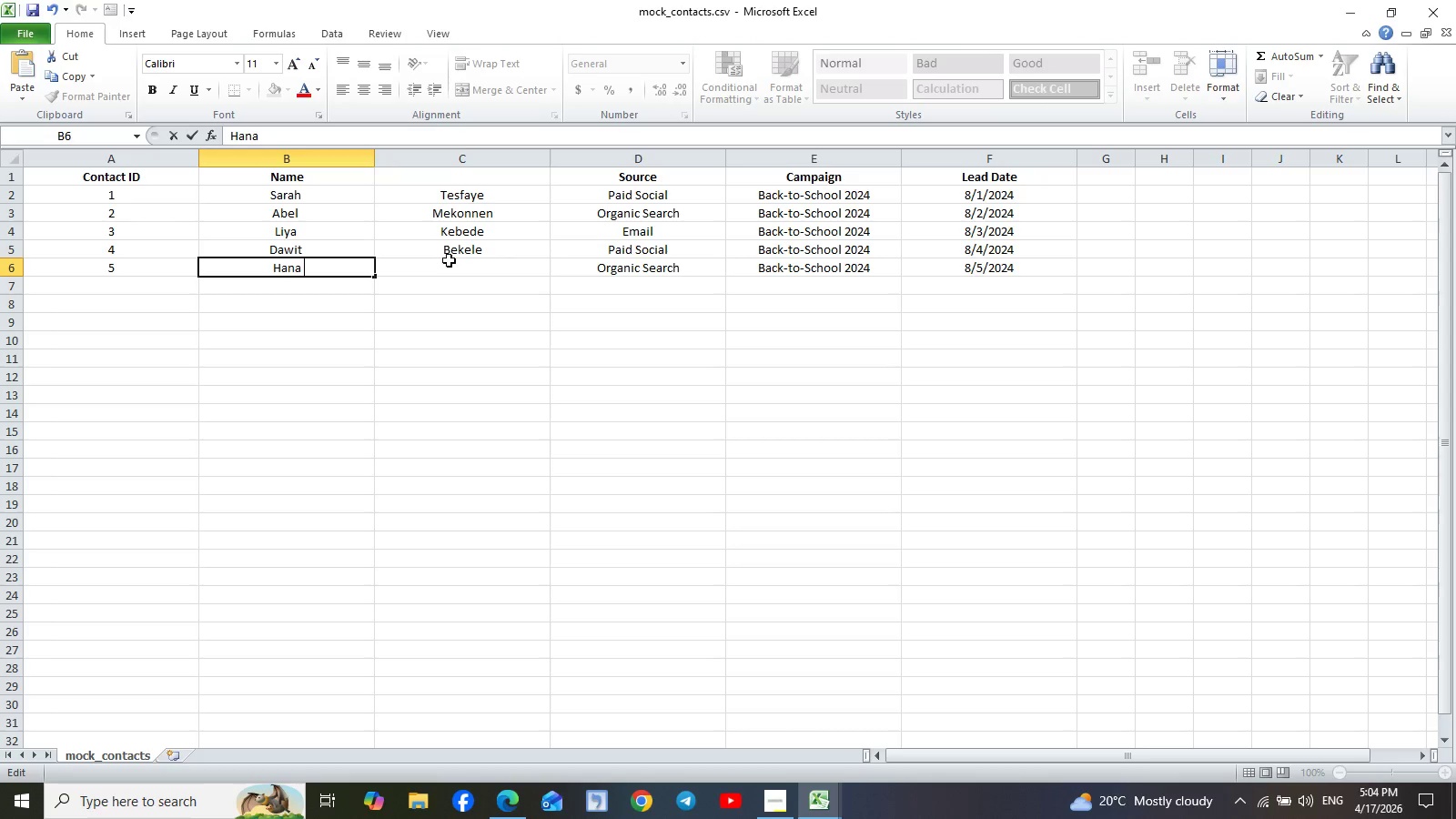 
left_click([452, 260])
 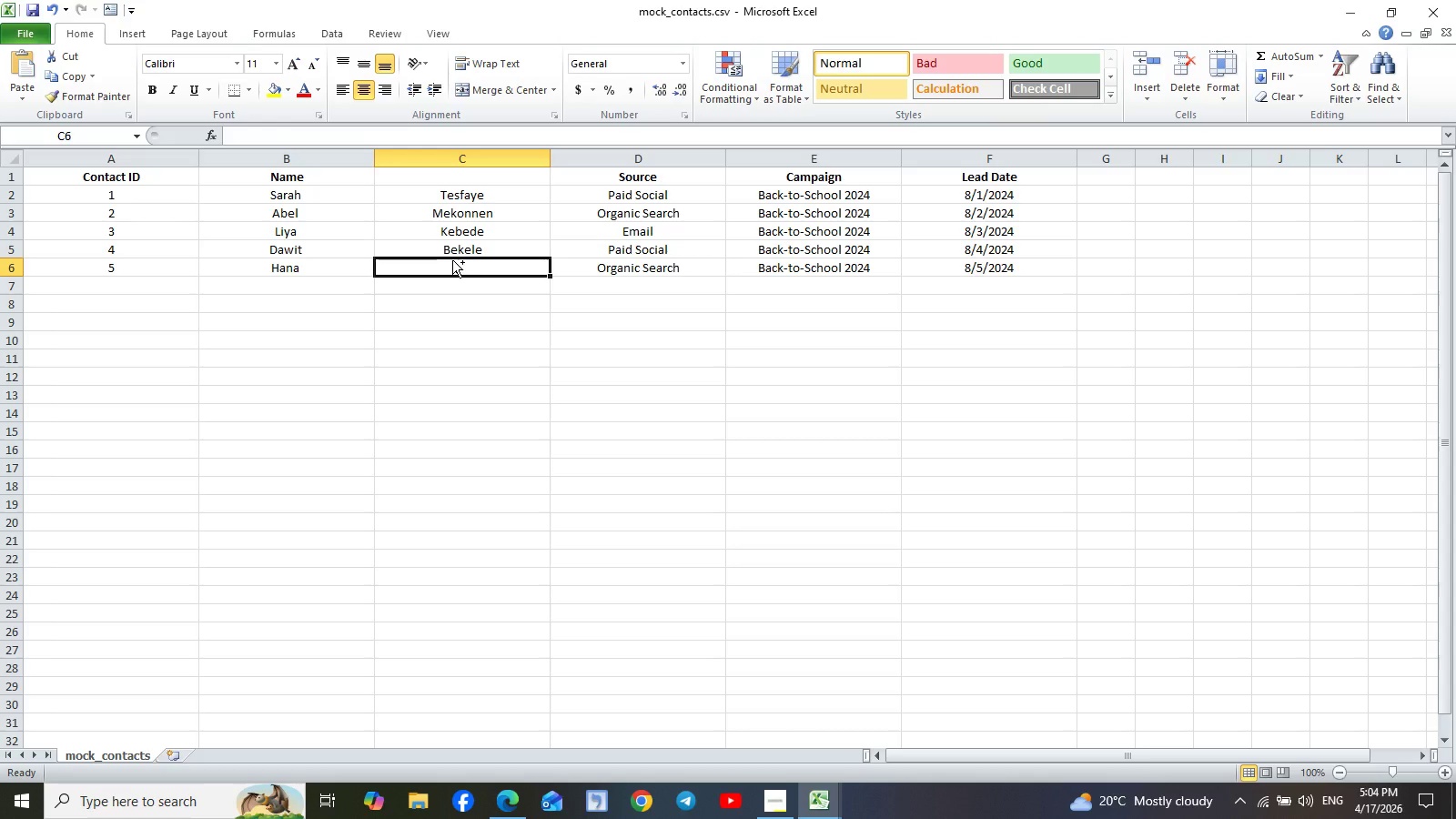 
key(Control+V)
 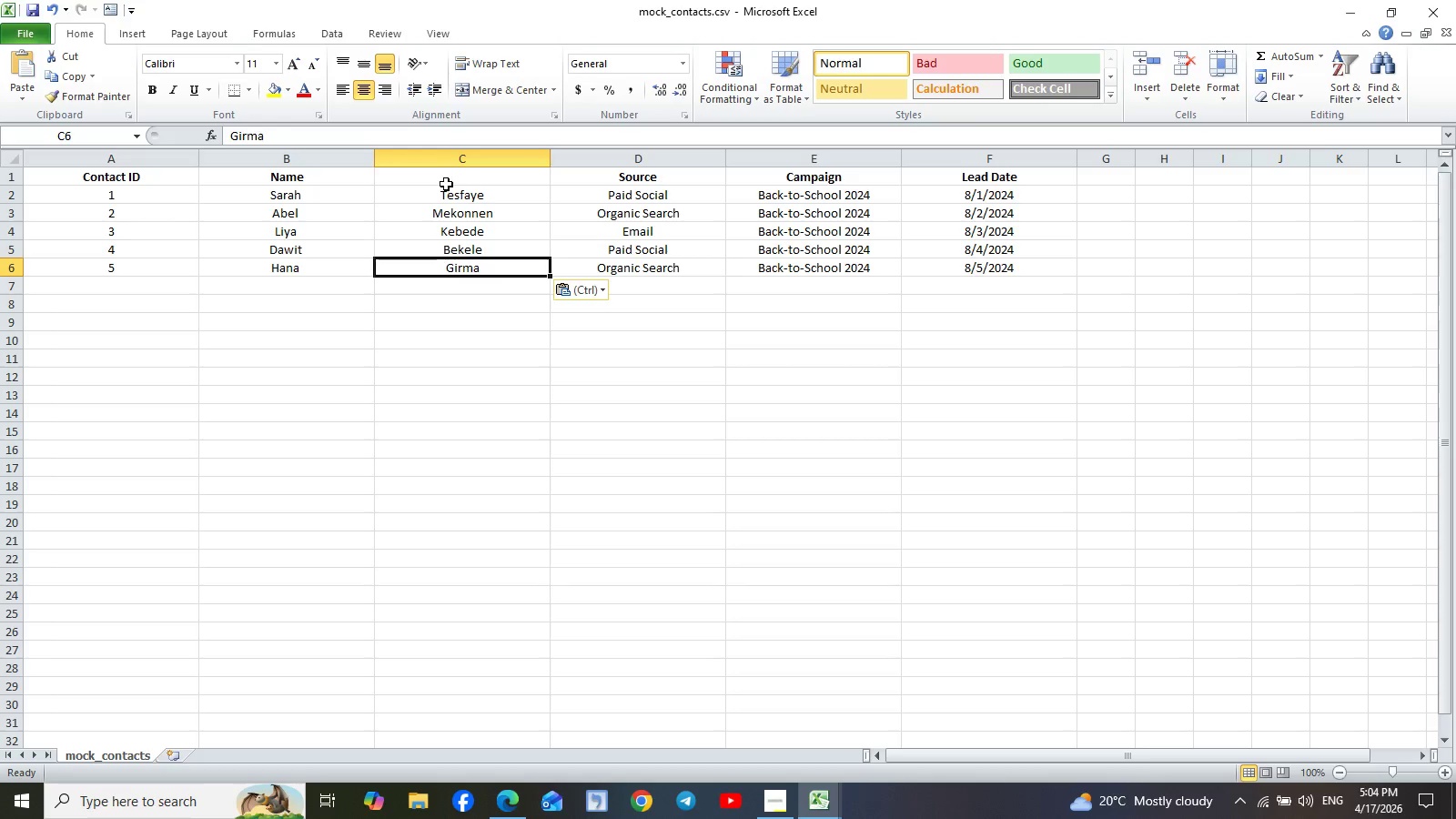 
left_click([446, 182])
 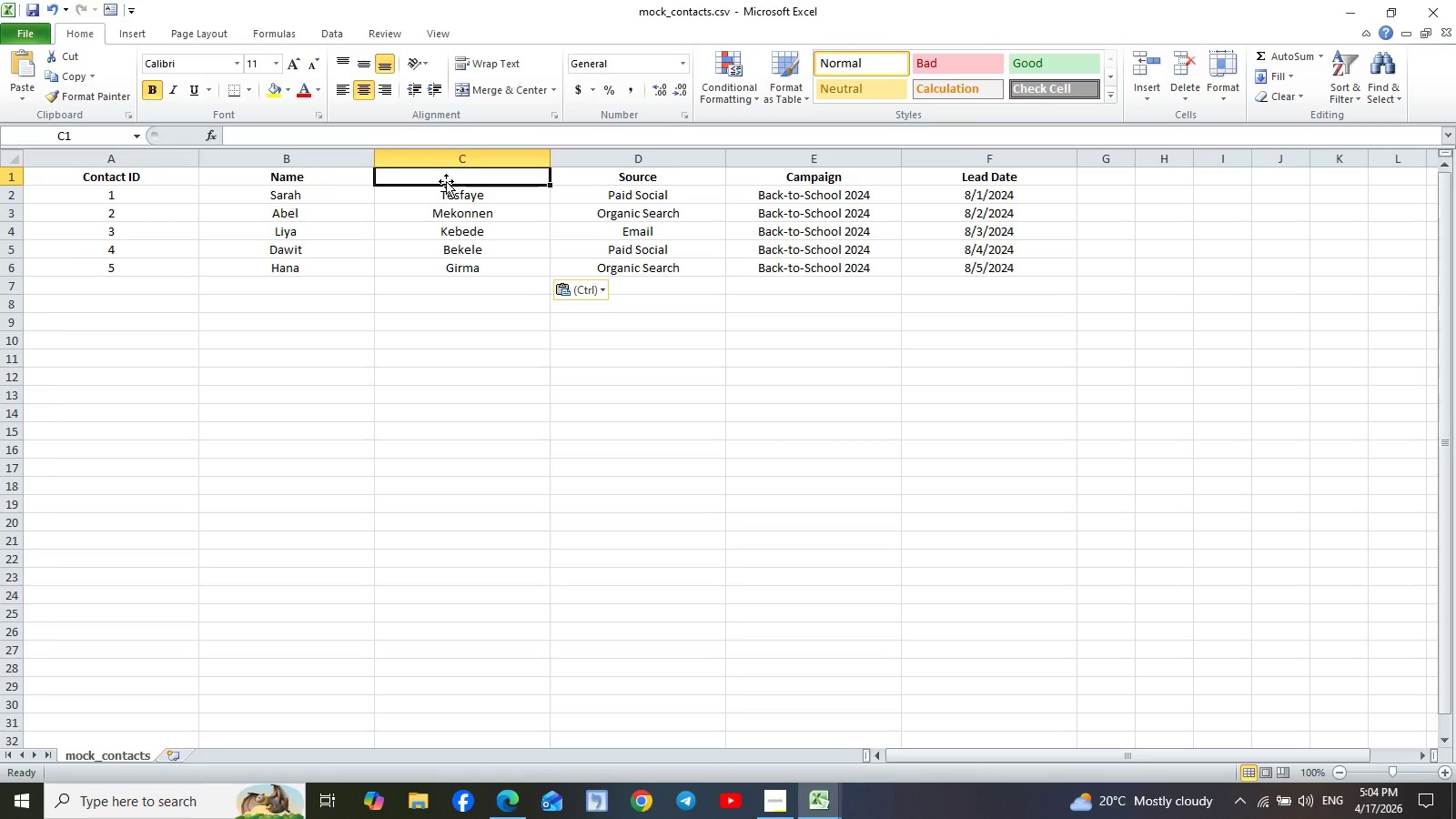 
type(Last Name)
 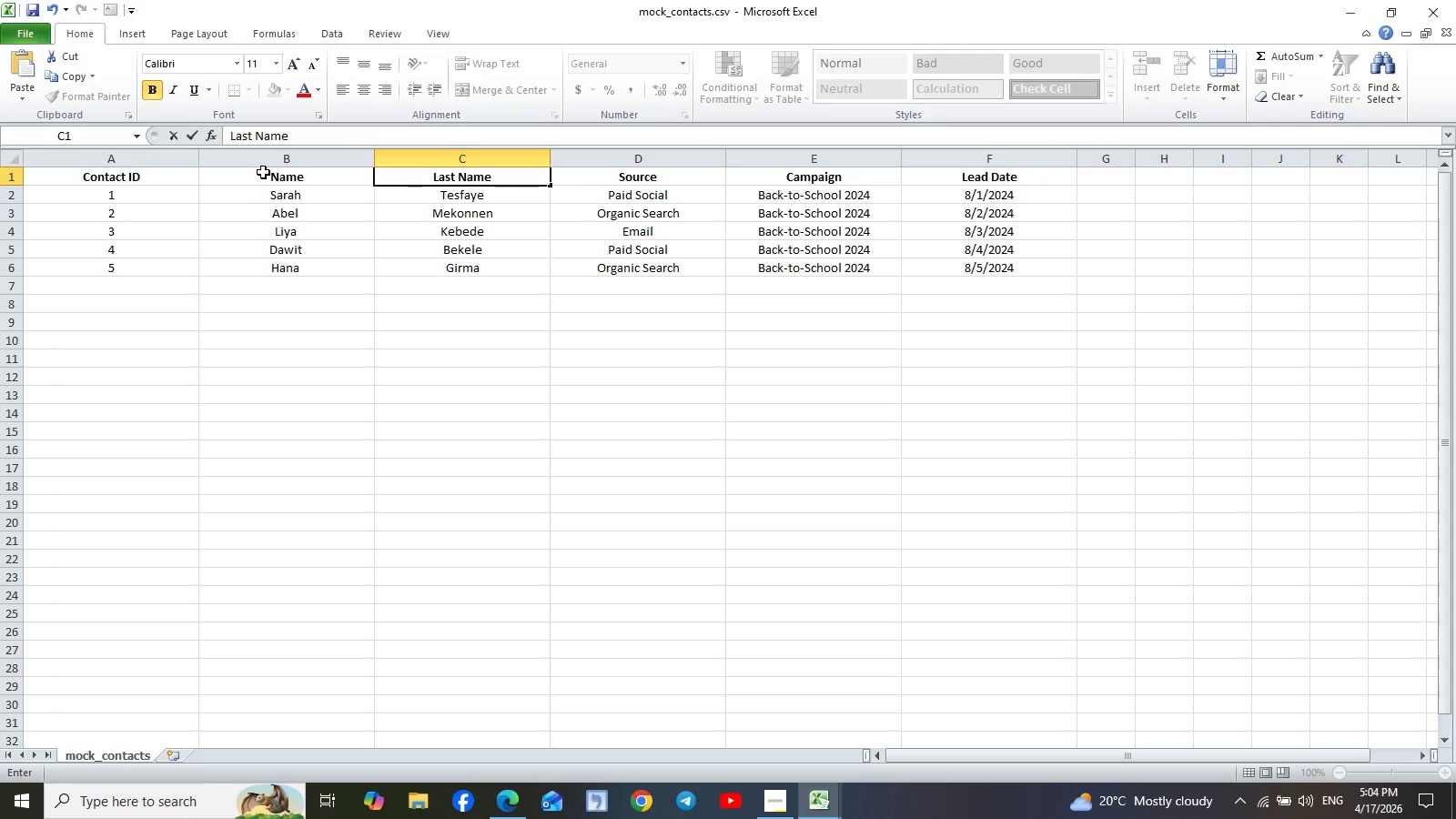 
double_click([264, 184])
 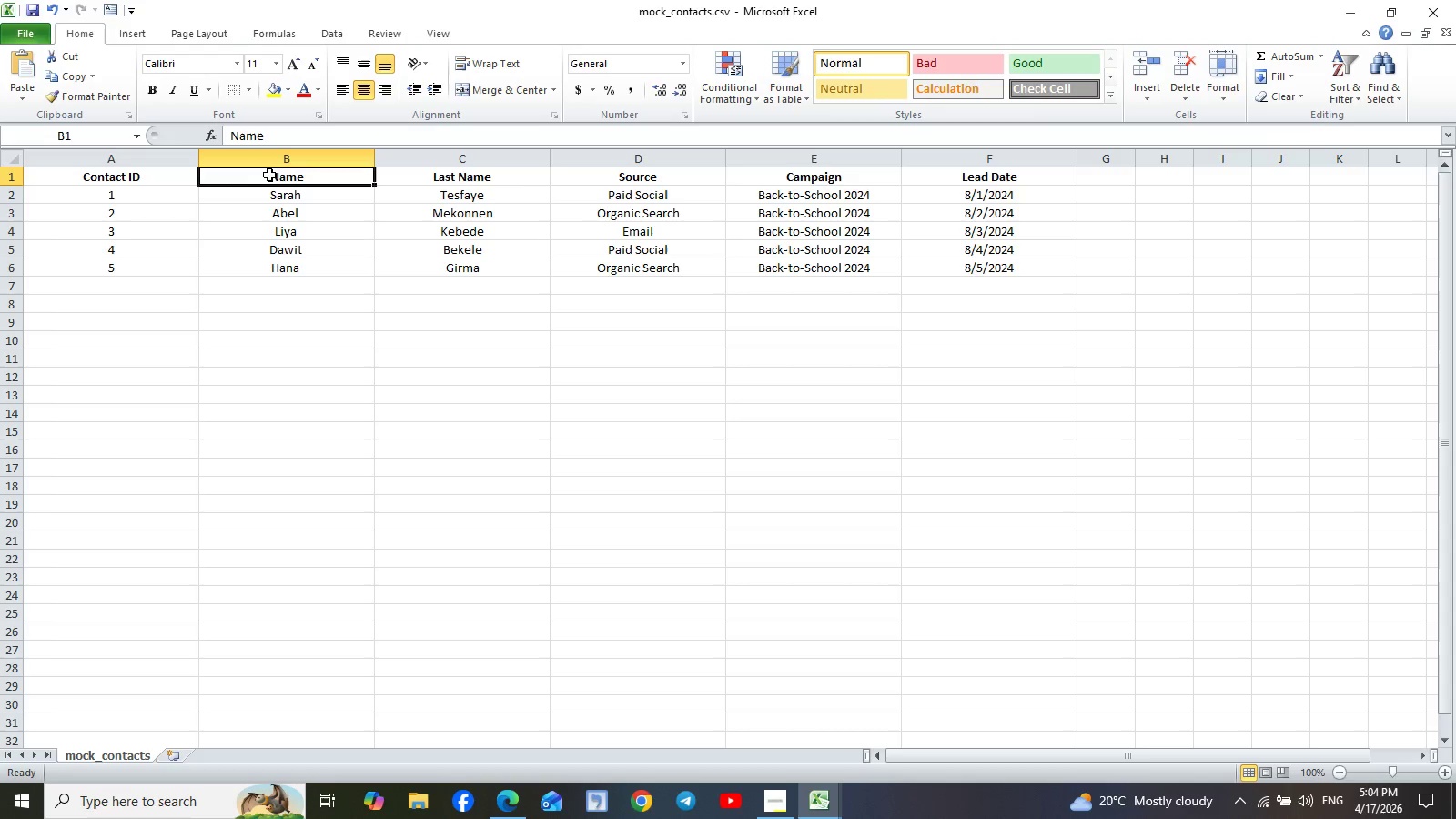 
double_click([269, 175])
 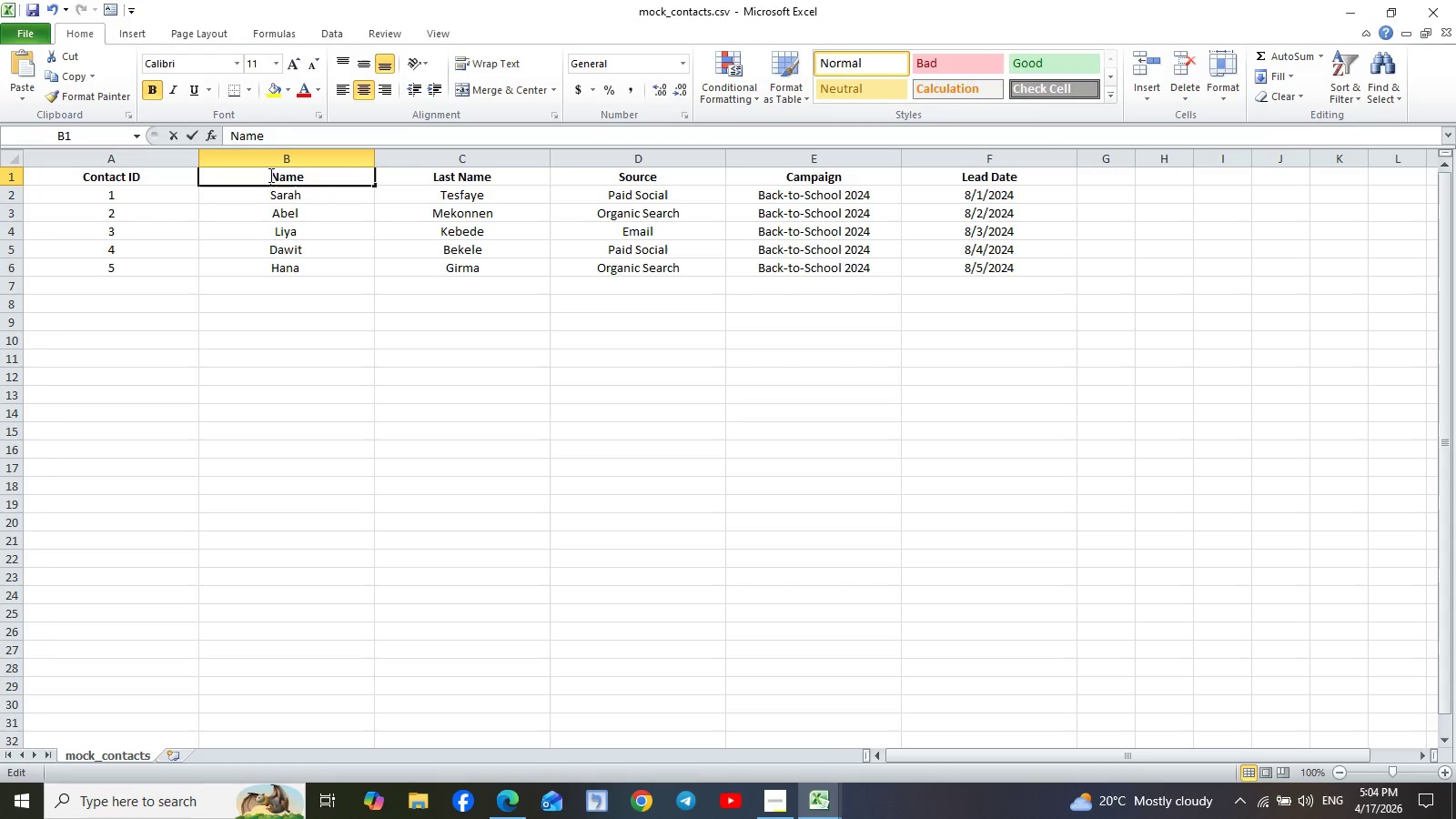 
triple_click([269, 175])
 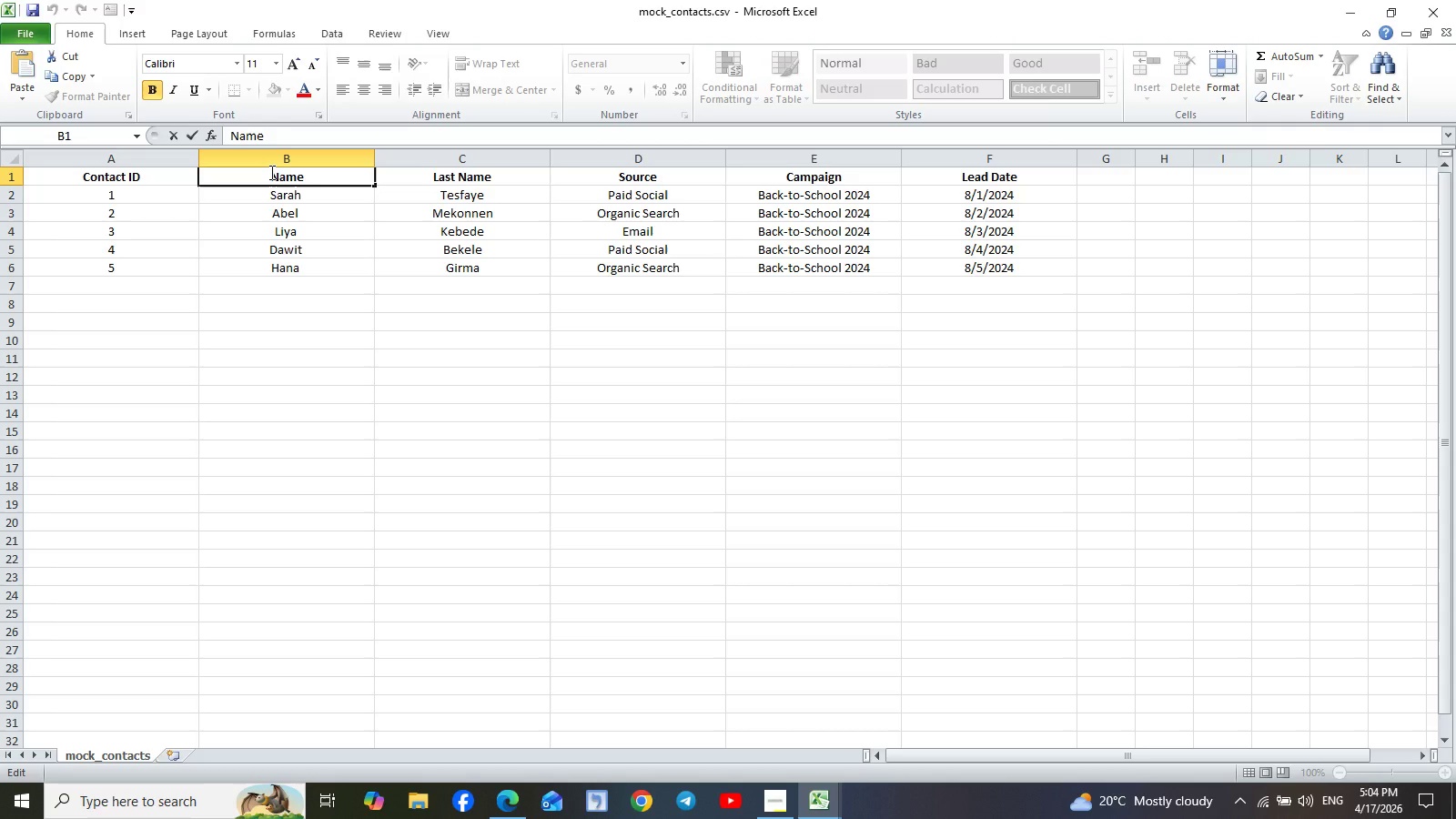 
type(First )
 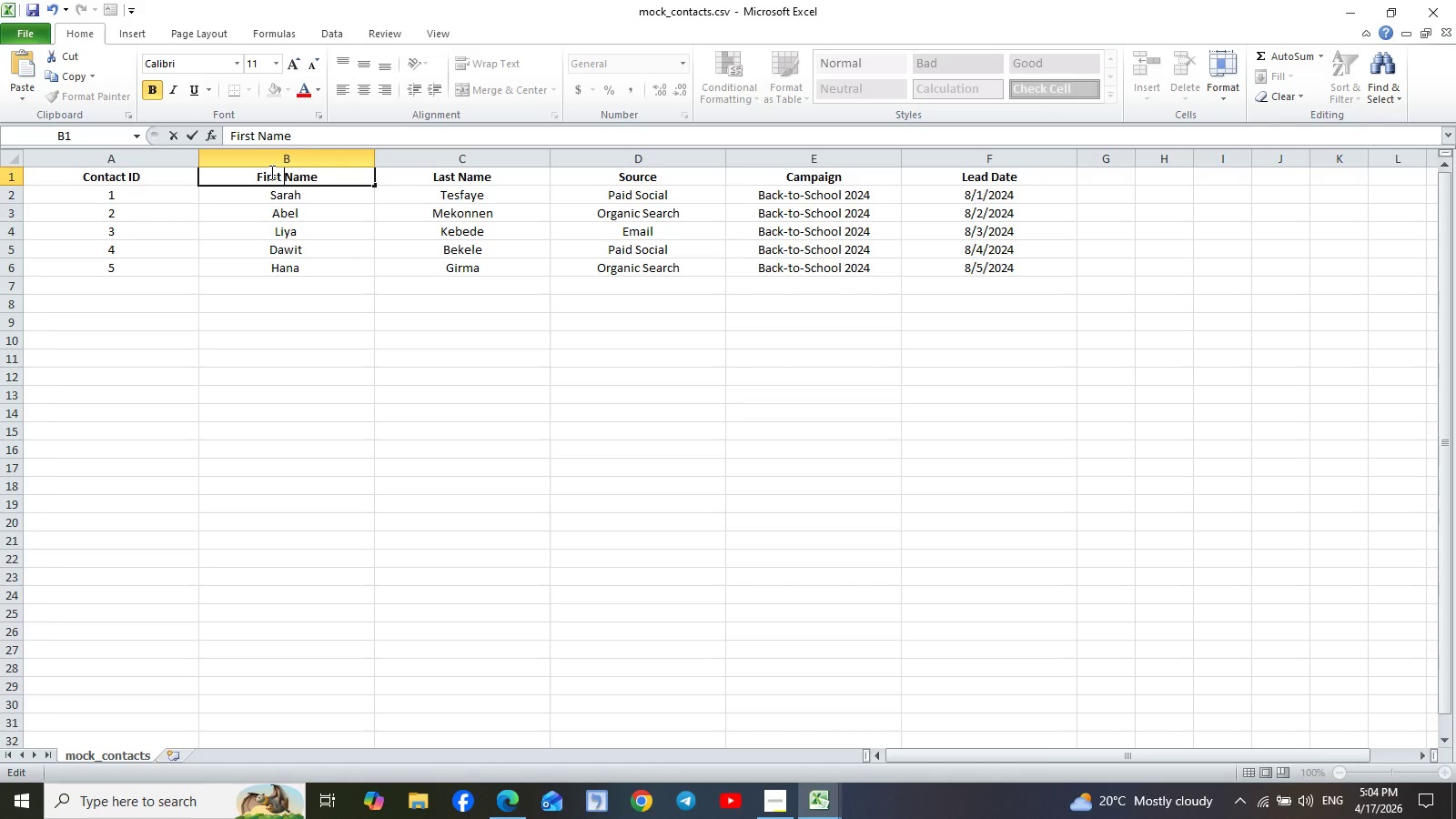 
hold_key(key=ControlLeft, duration=1.08)
 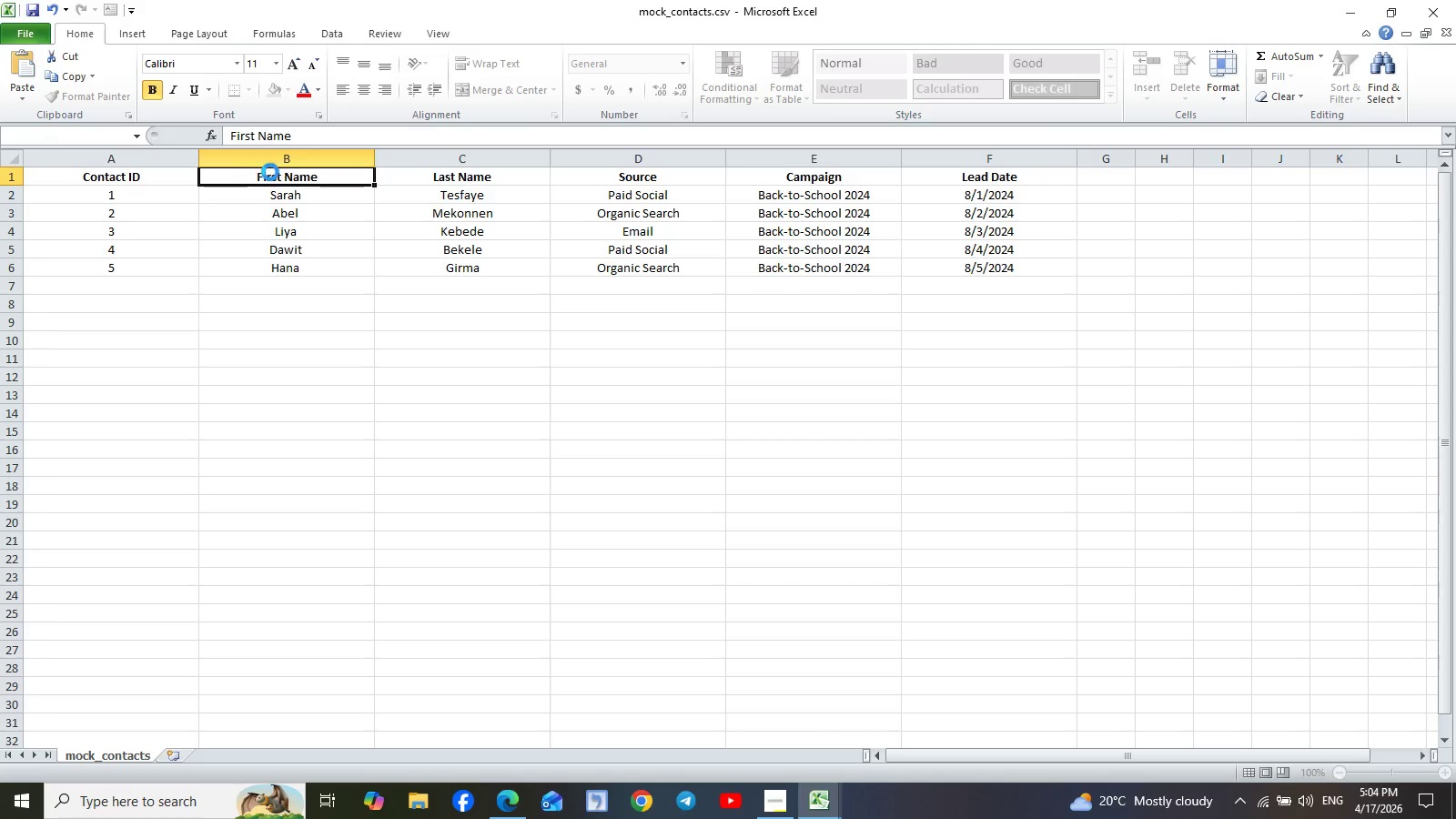 
hold_key(key=S, duration=0.31)
 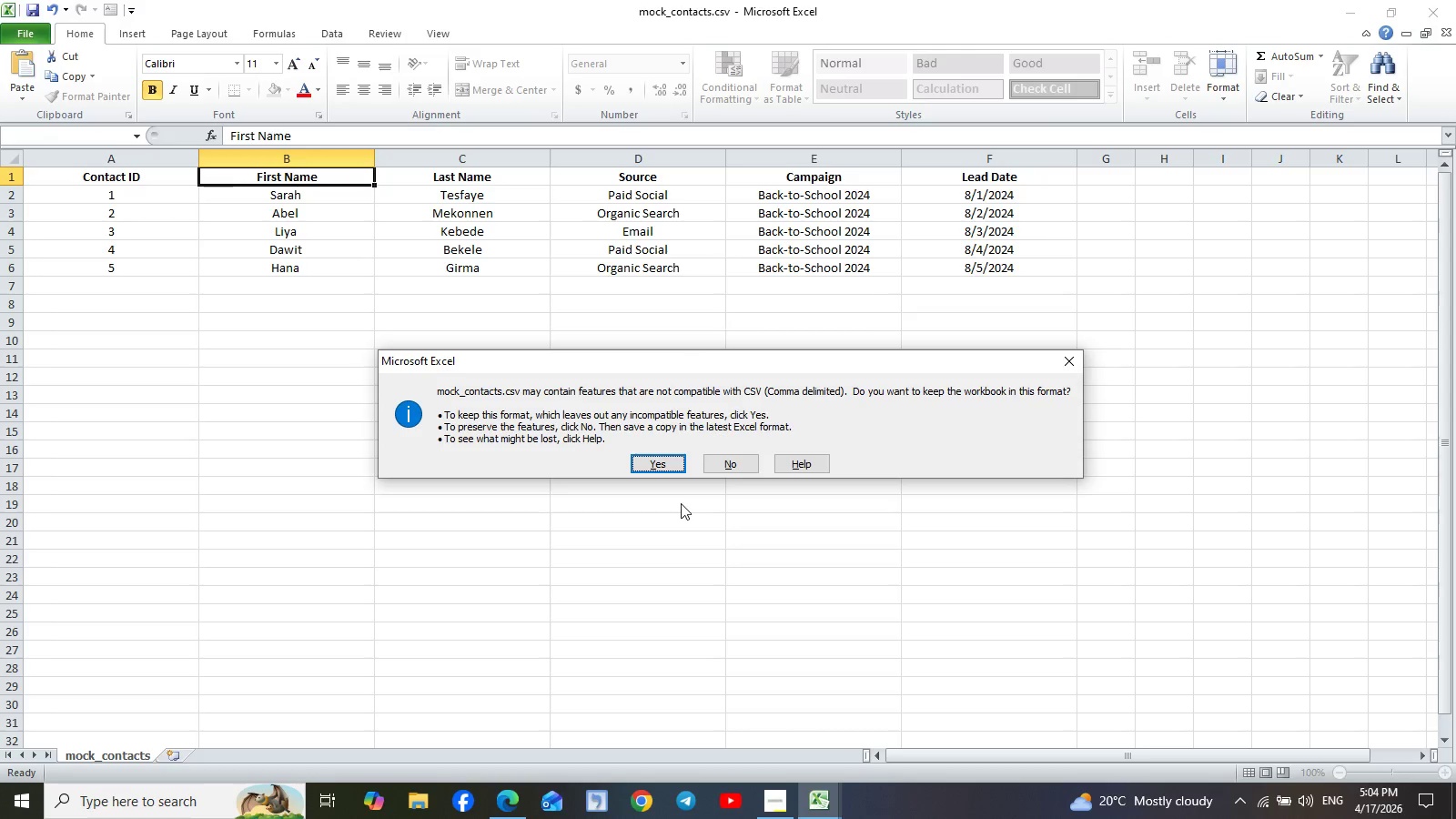 
left_click([650, 466])
 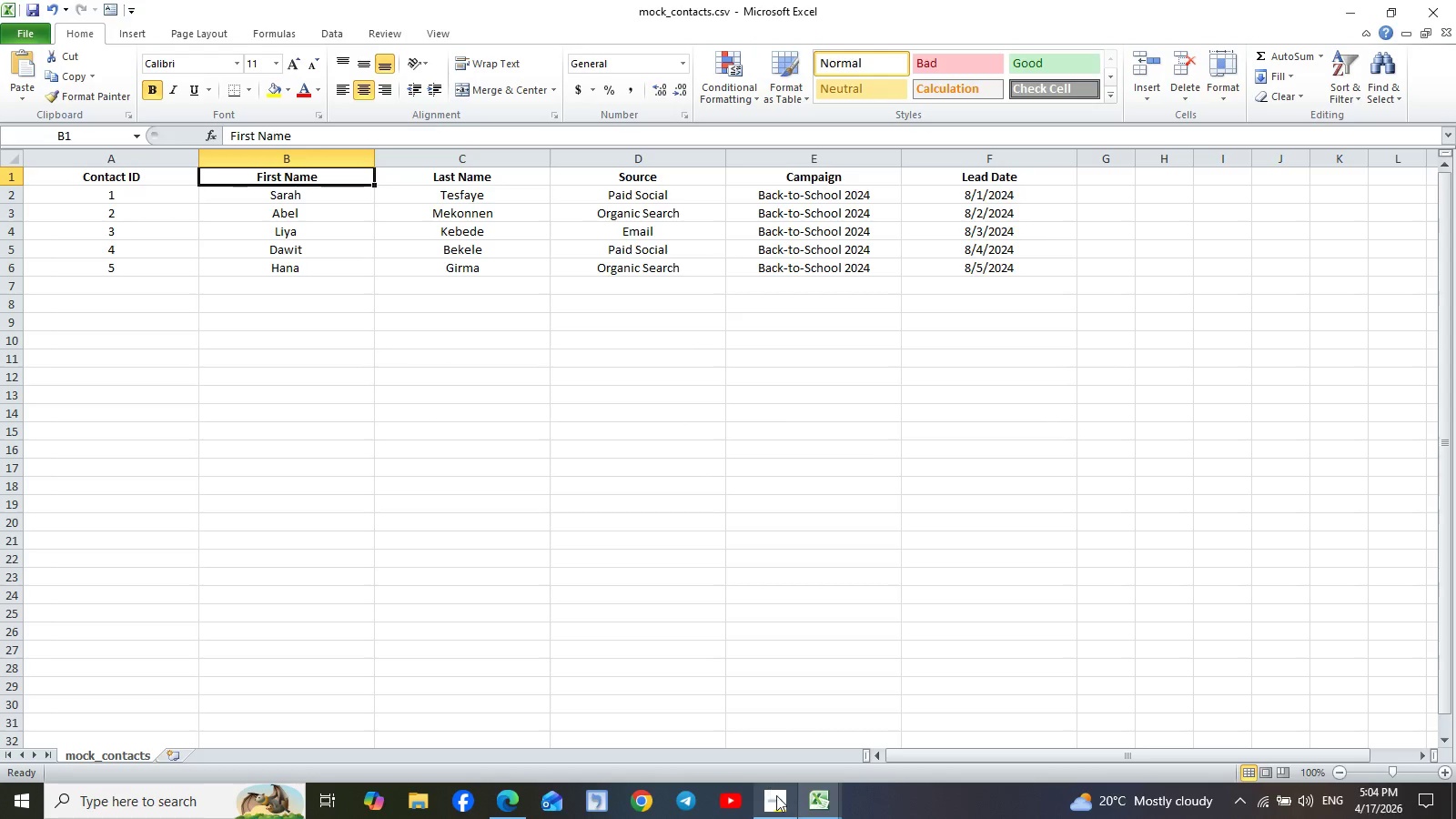 
left_click([521, 799])
 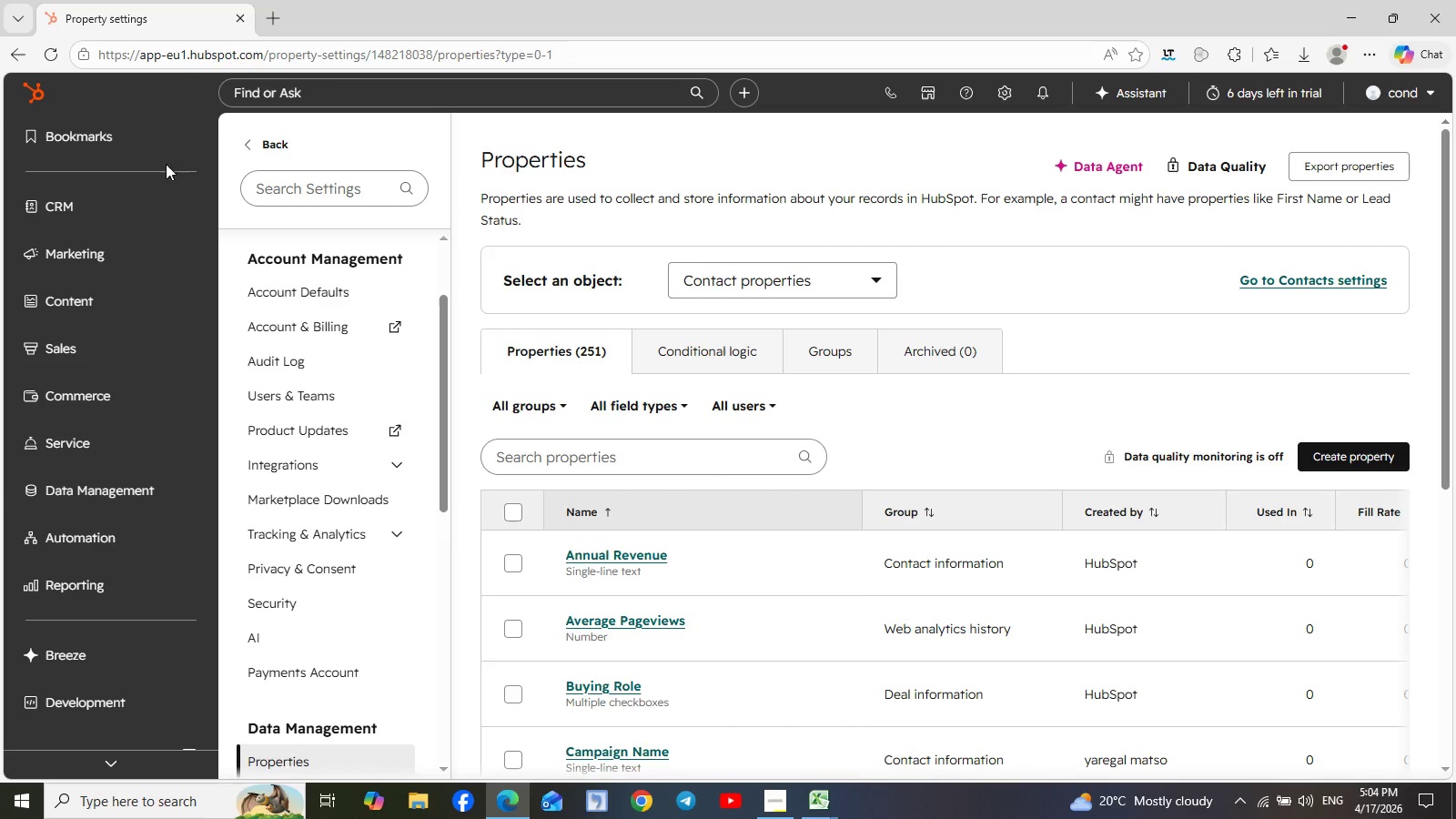 
left_click([196, 207])
 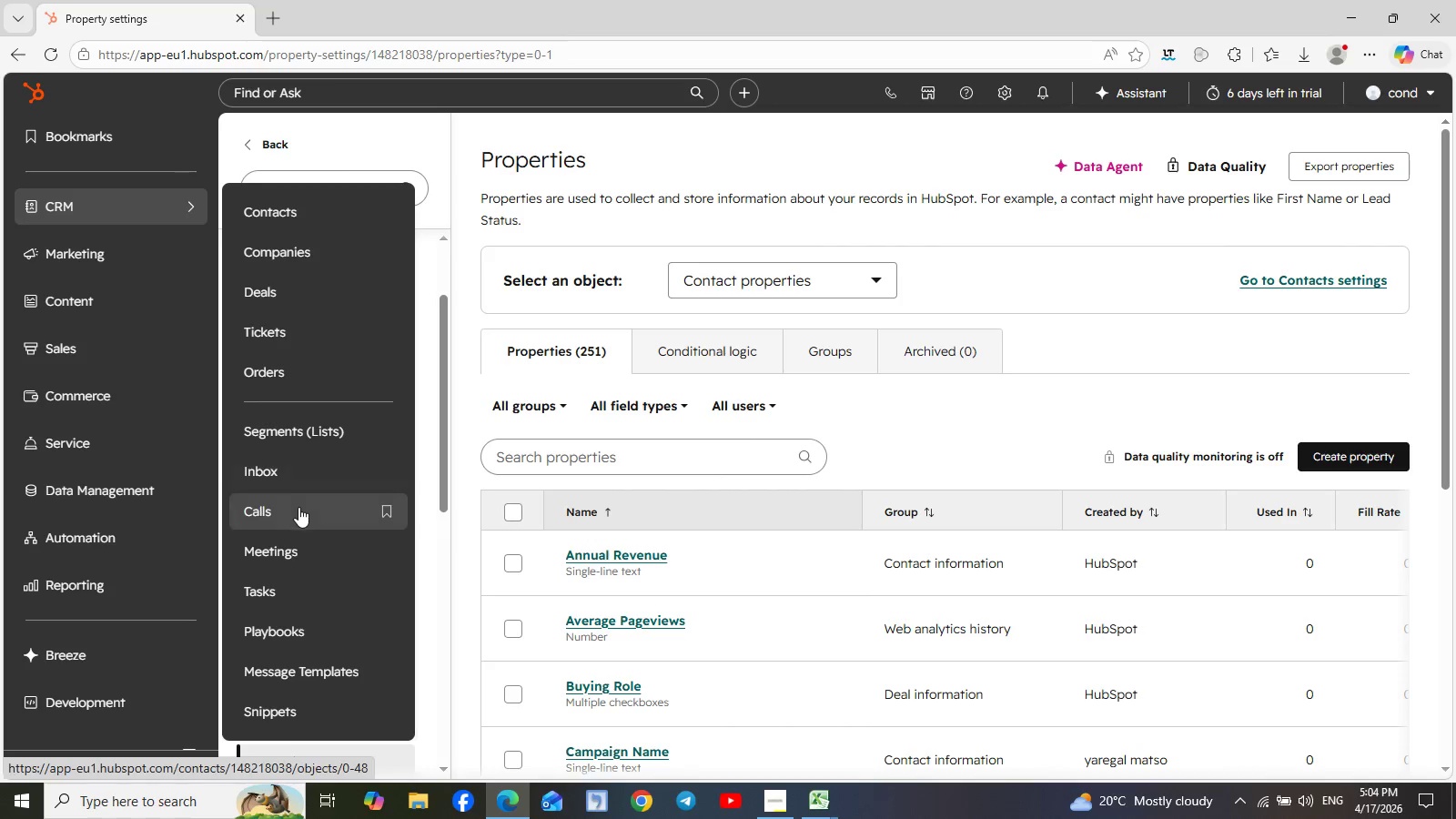 
left_click([311, 214])
 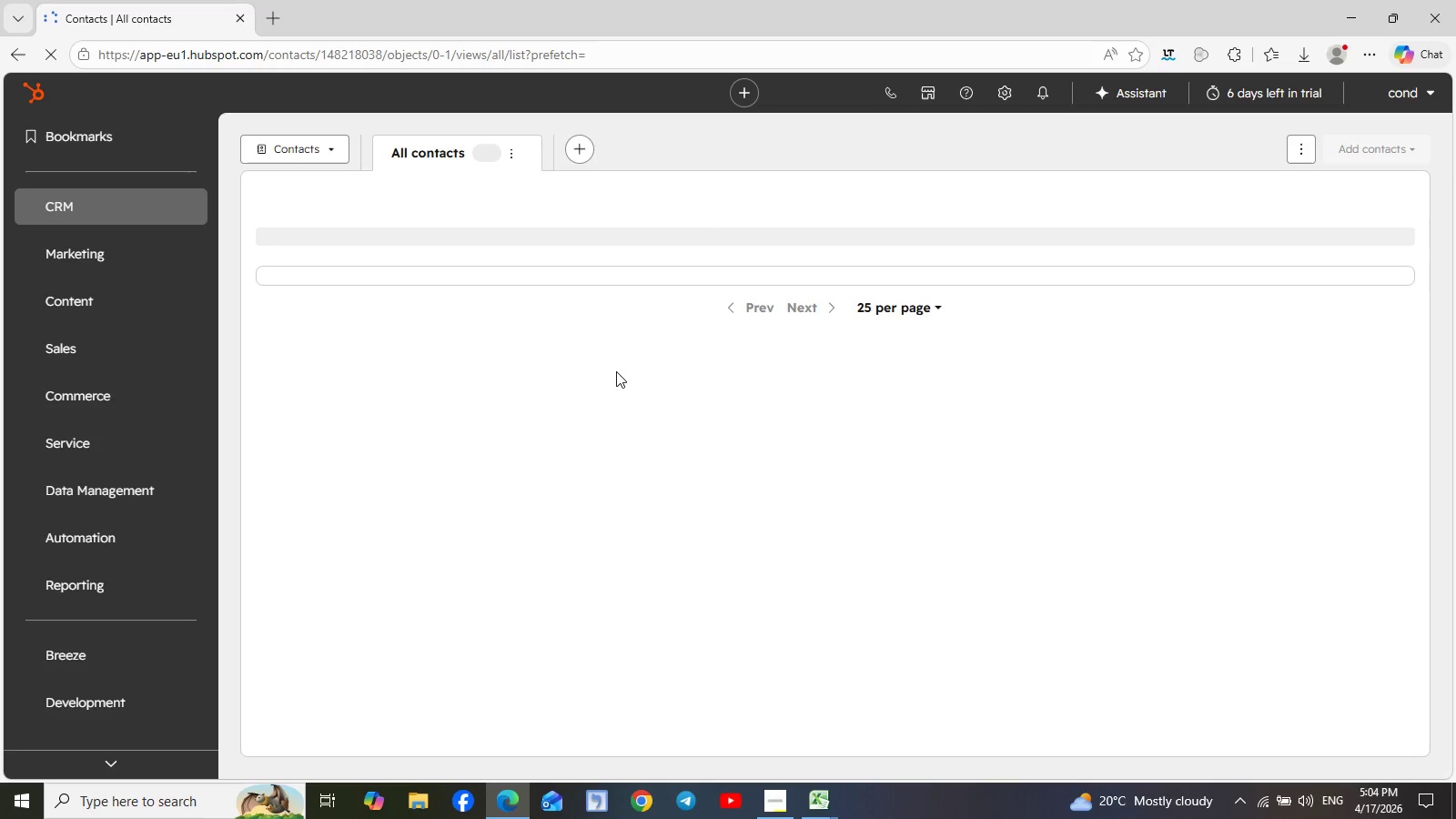 
wait(11.33)
 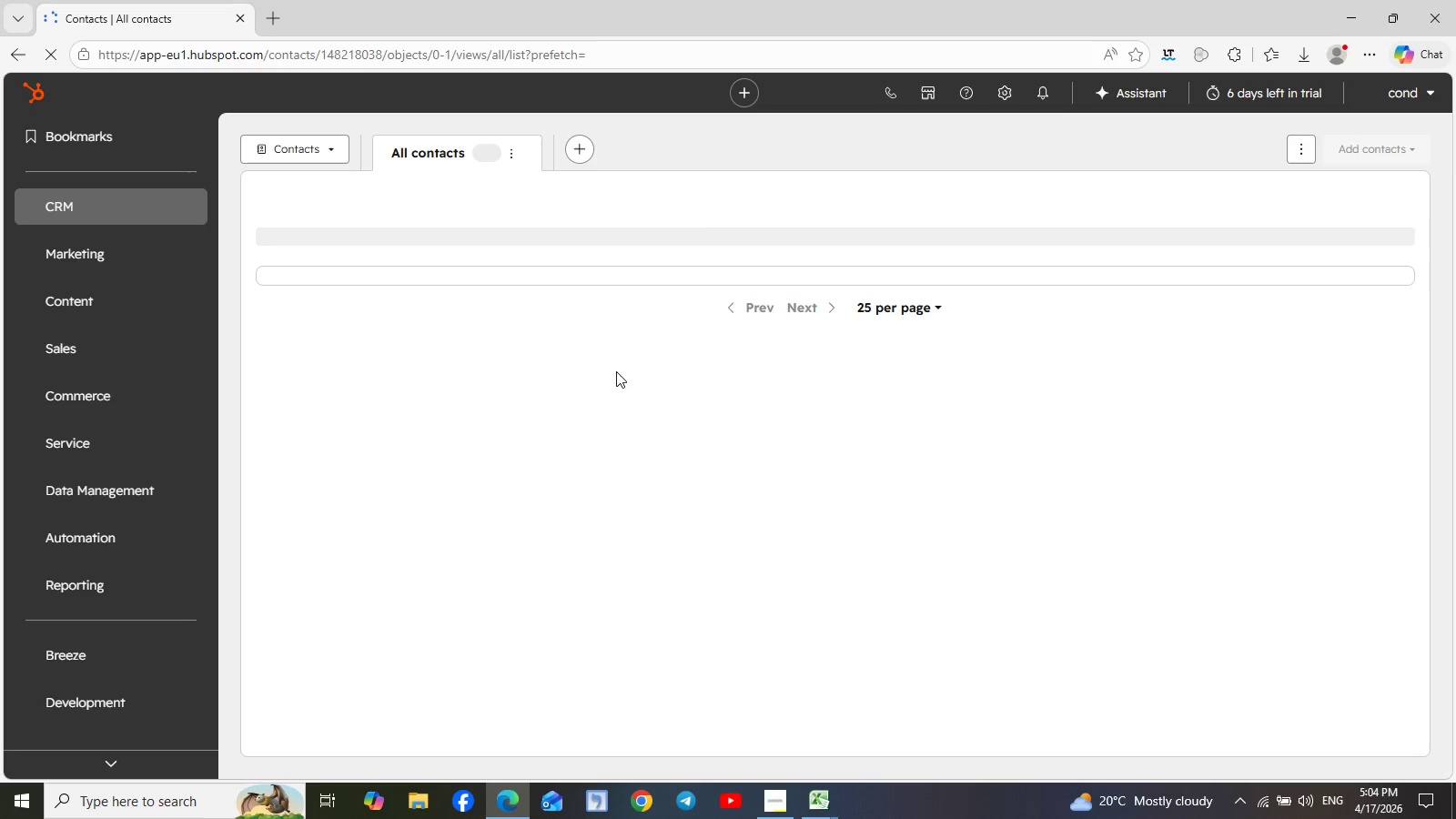 
left_click([1349, 237])
 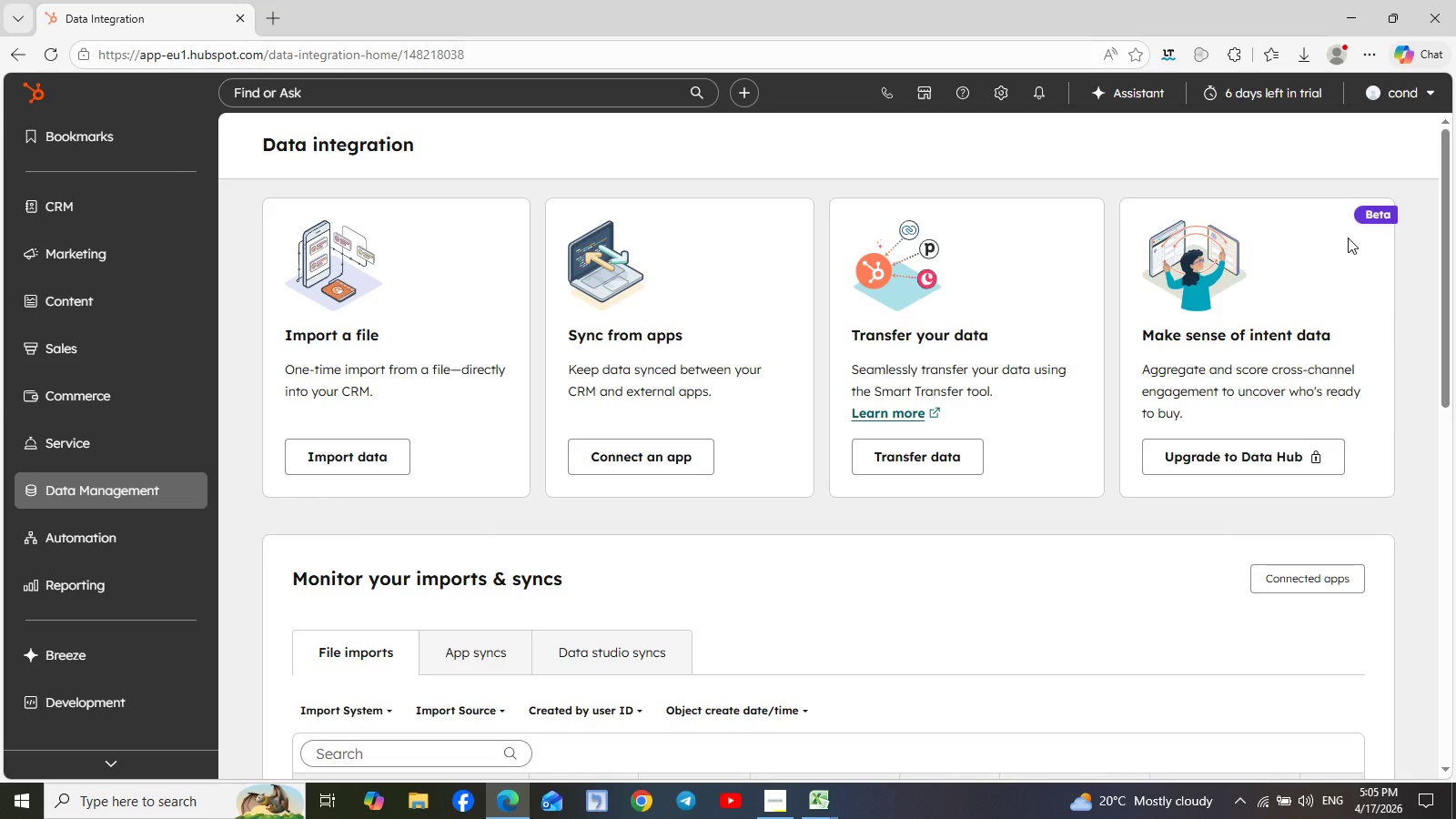 
wait(30.89)
 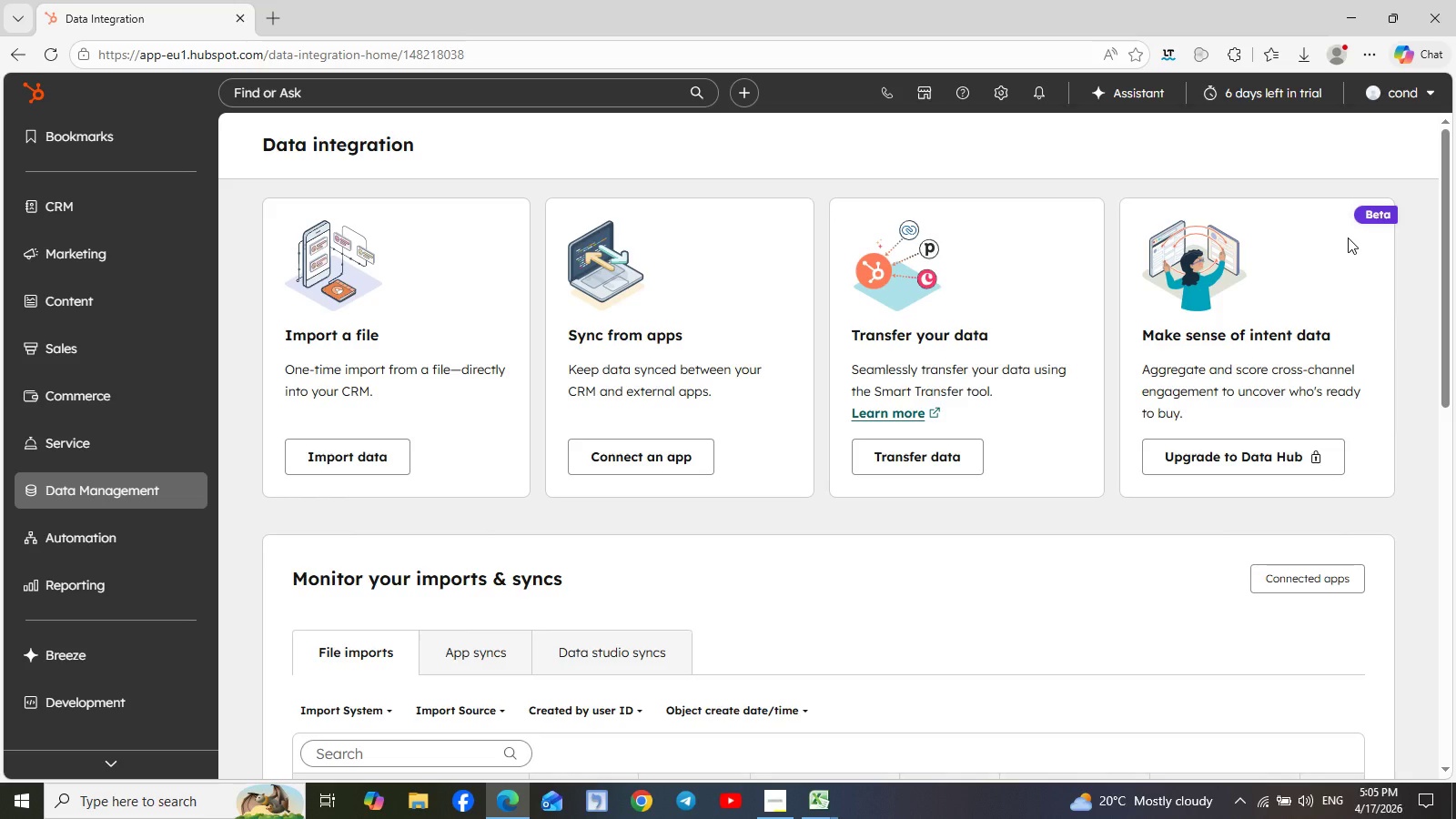 
left_click([367, 450])
 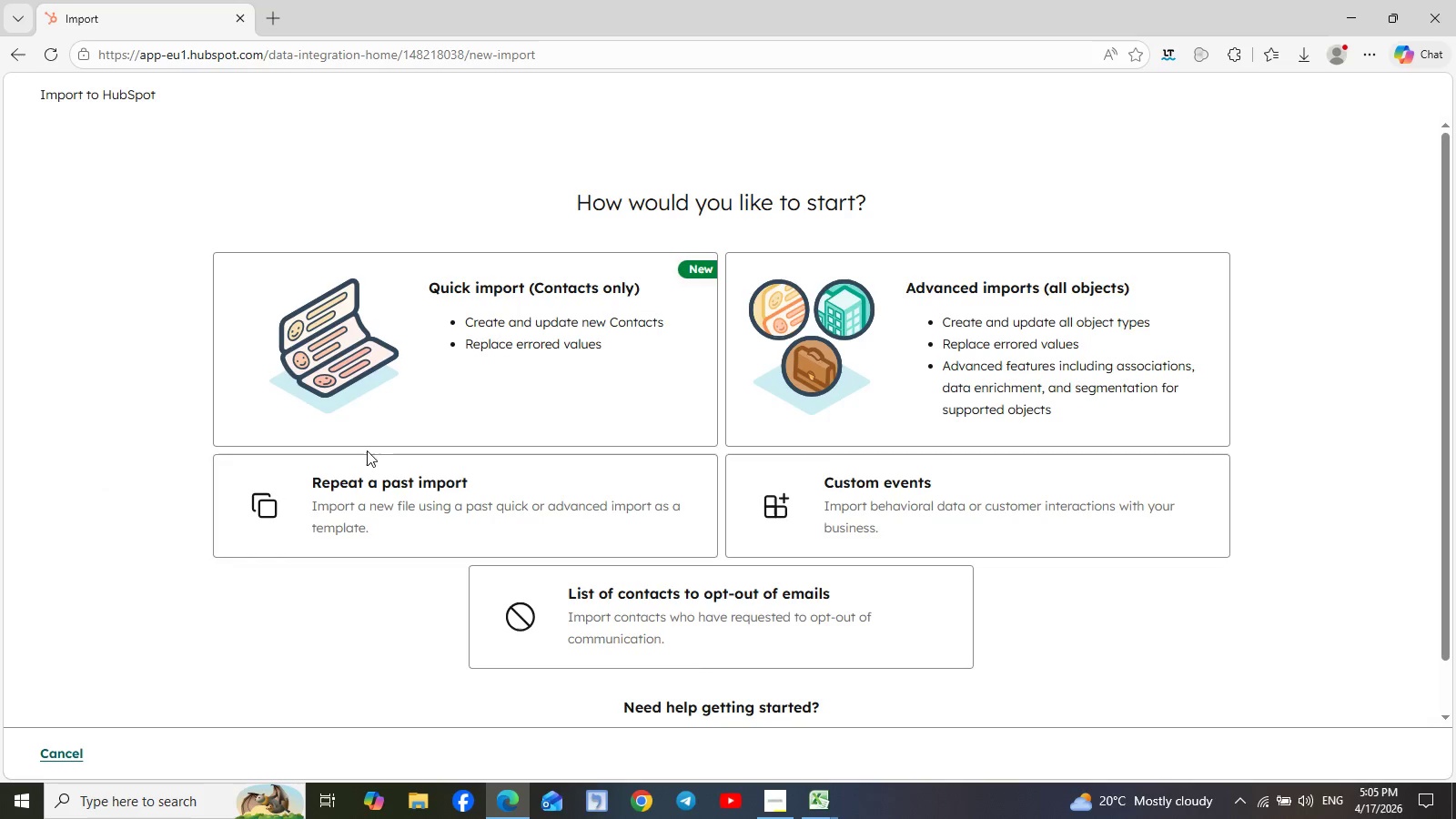 
left_click([550, 414])
 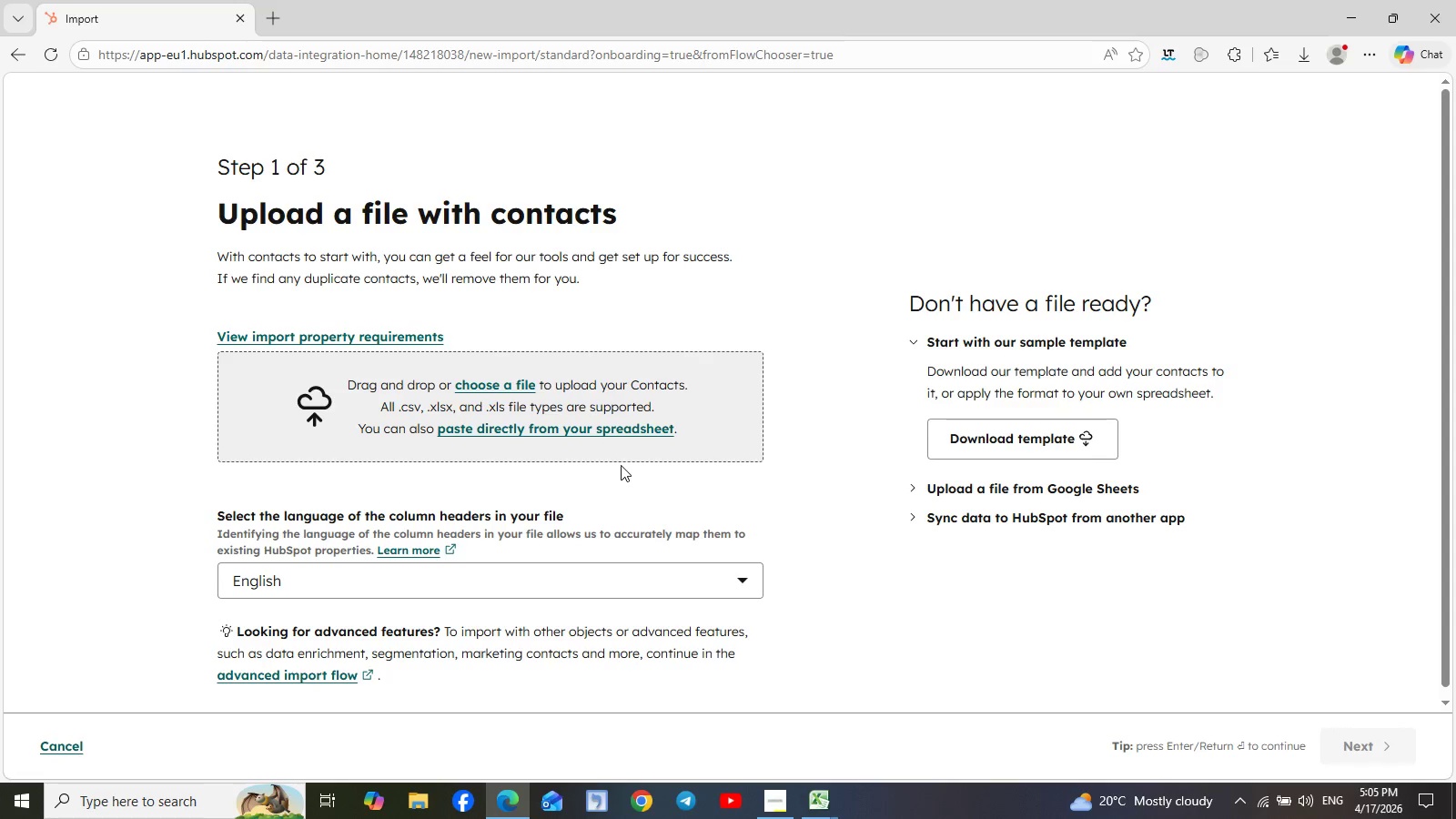 
left_click([481, 390])
 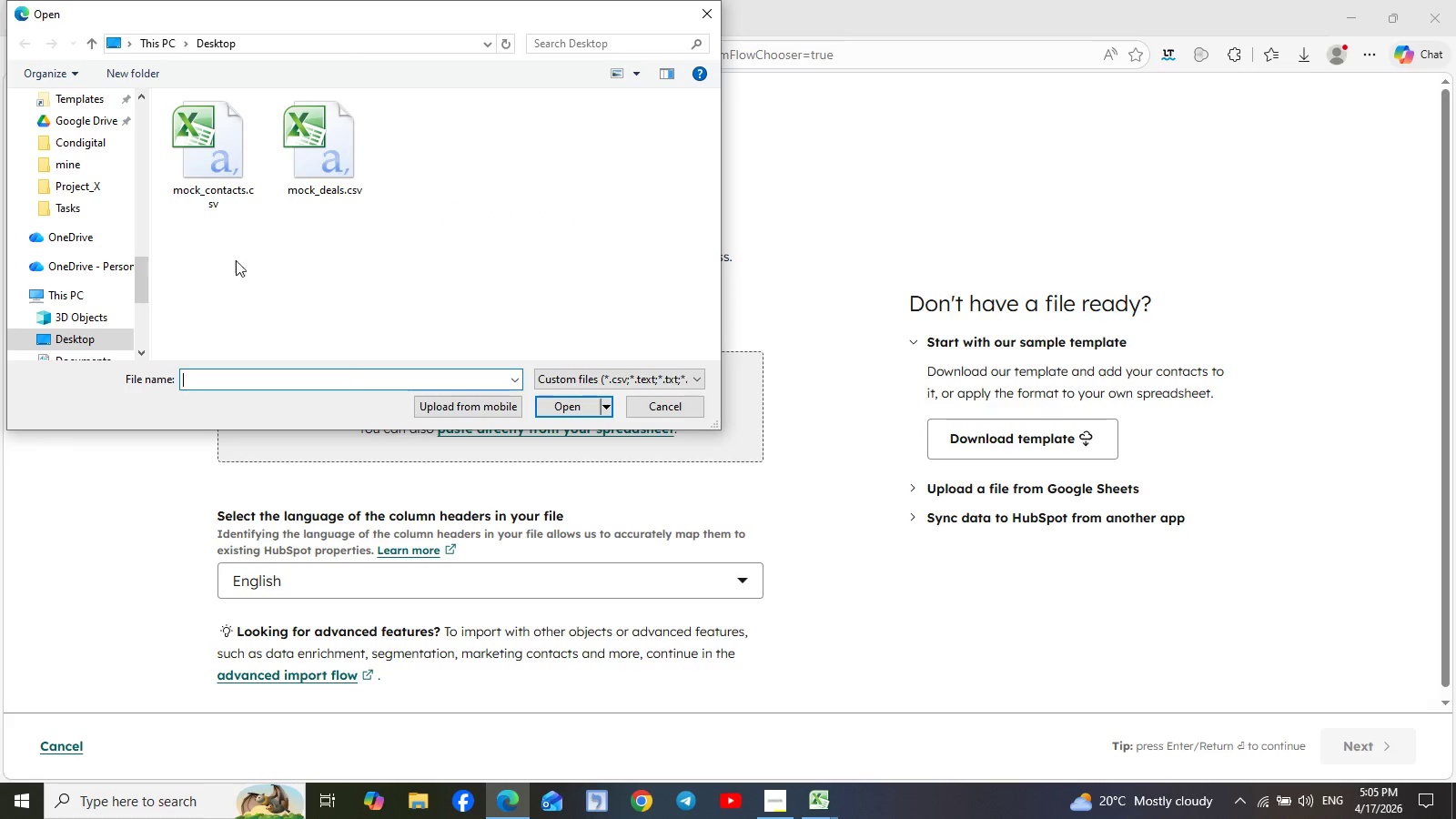 
left_click([212, 179])
 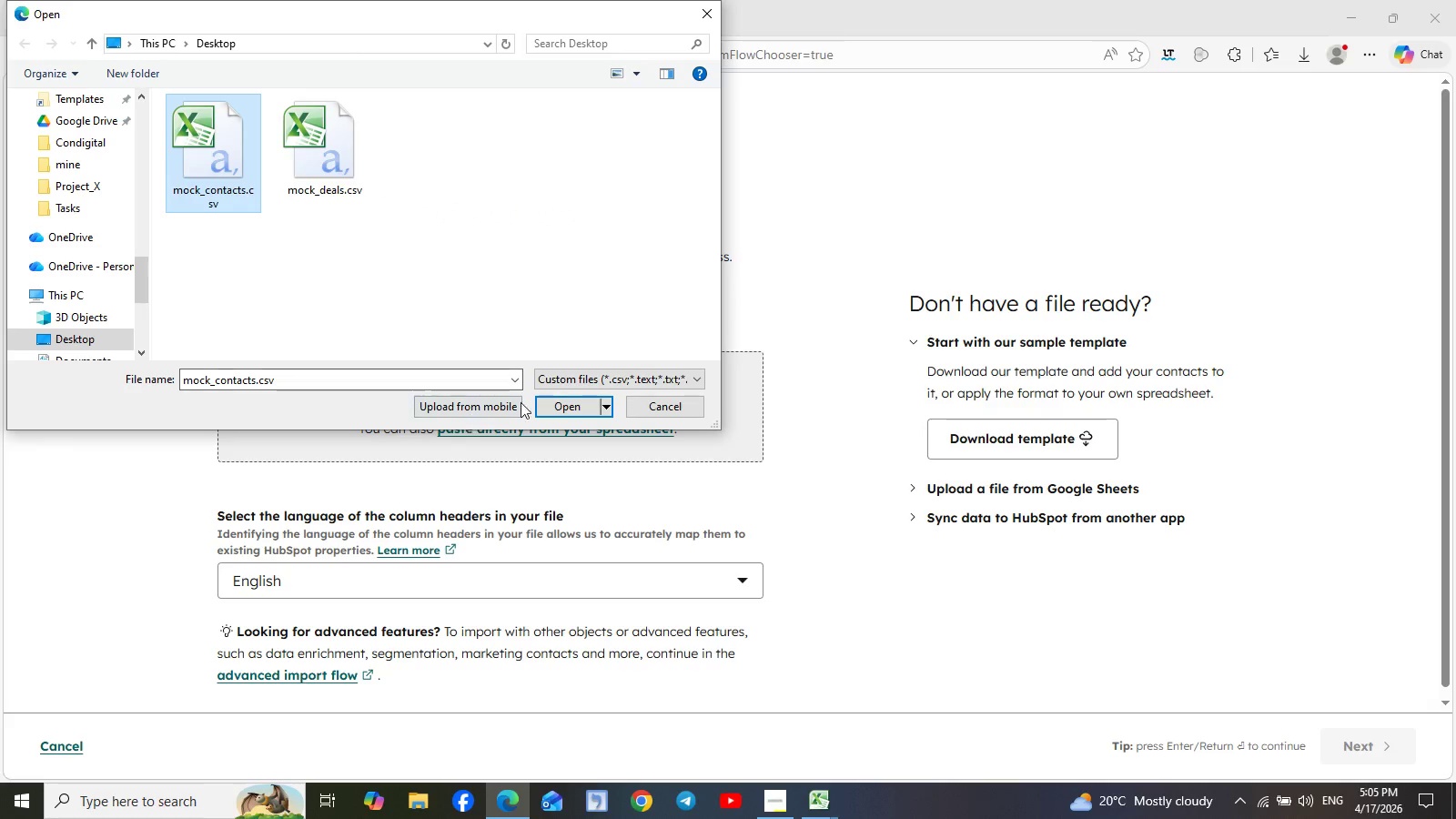 
left_click([577, 413])
 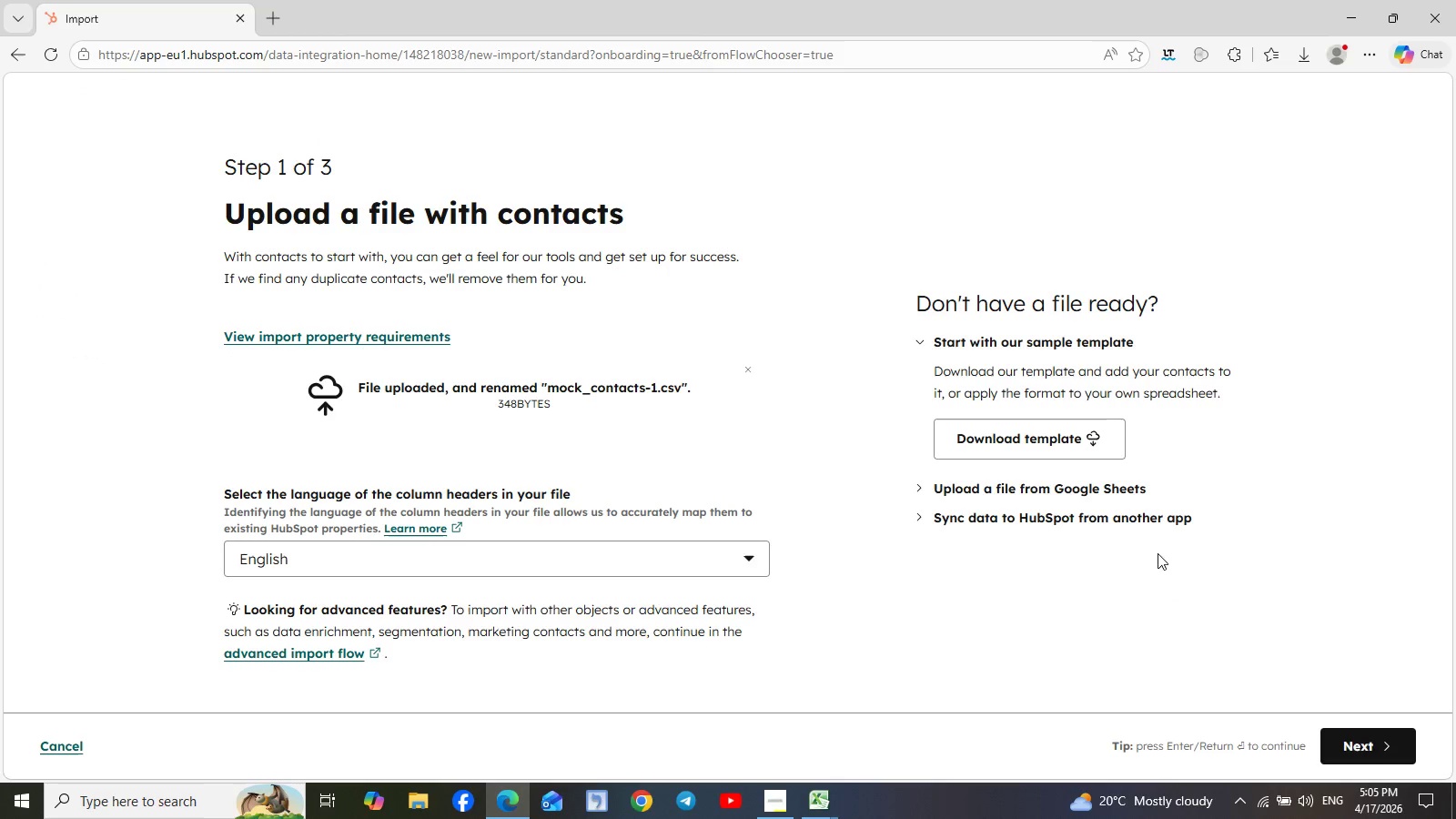 
wait(5.47)
 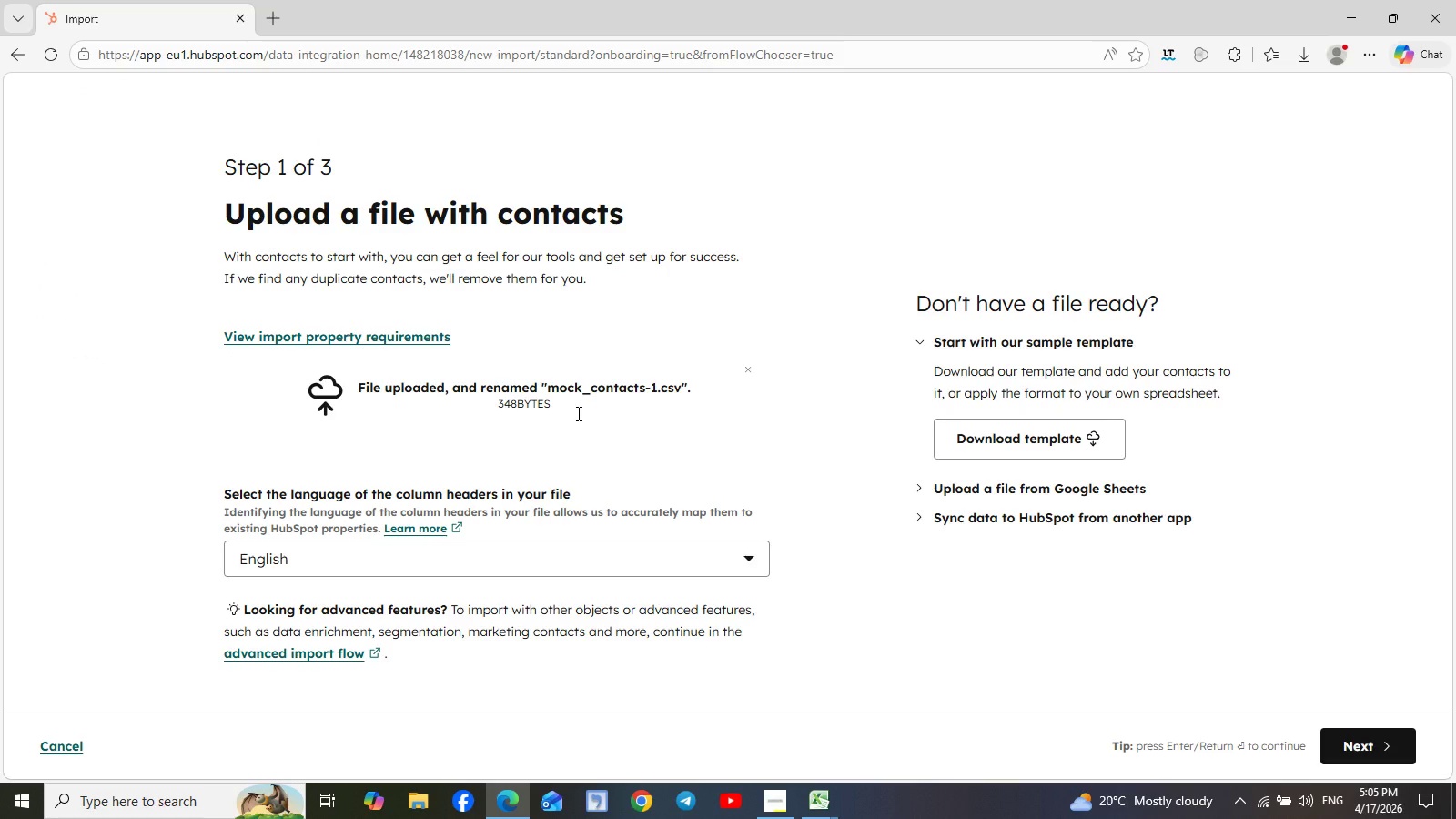 
left_click([1356, 754])
 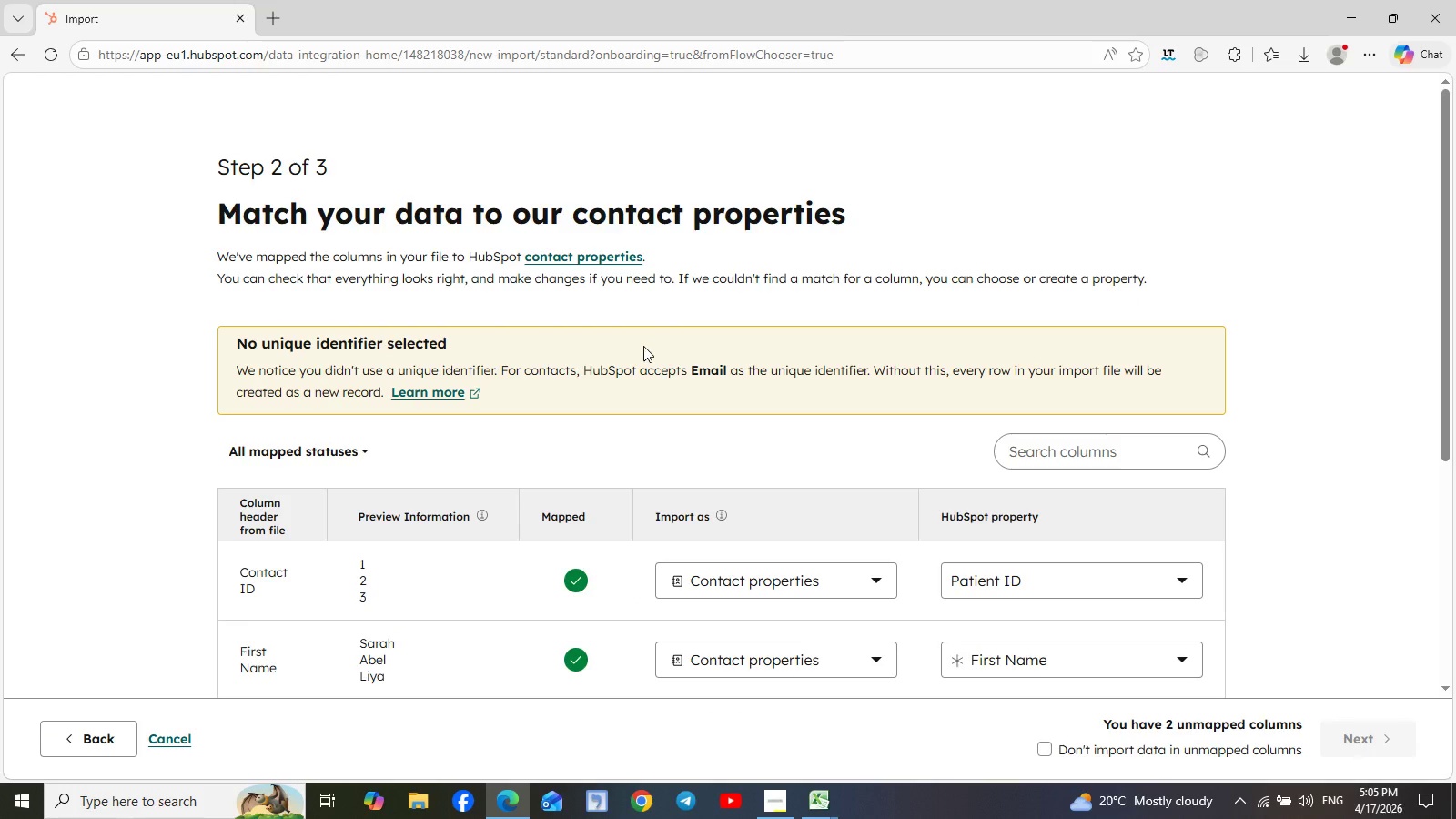 
wait(6.28)
 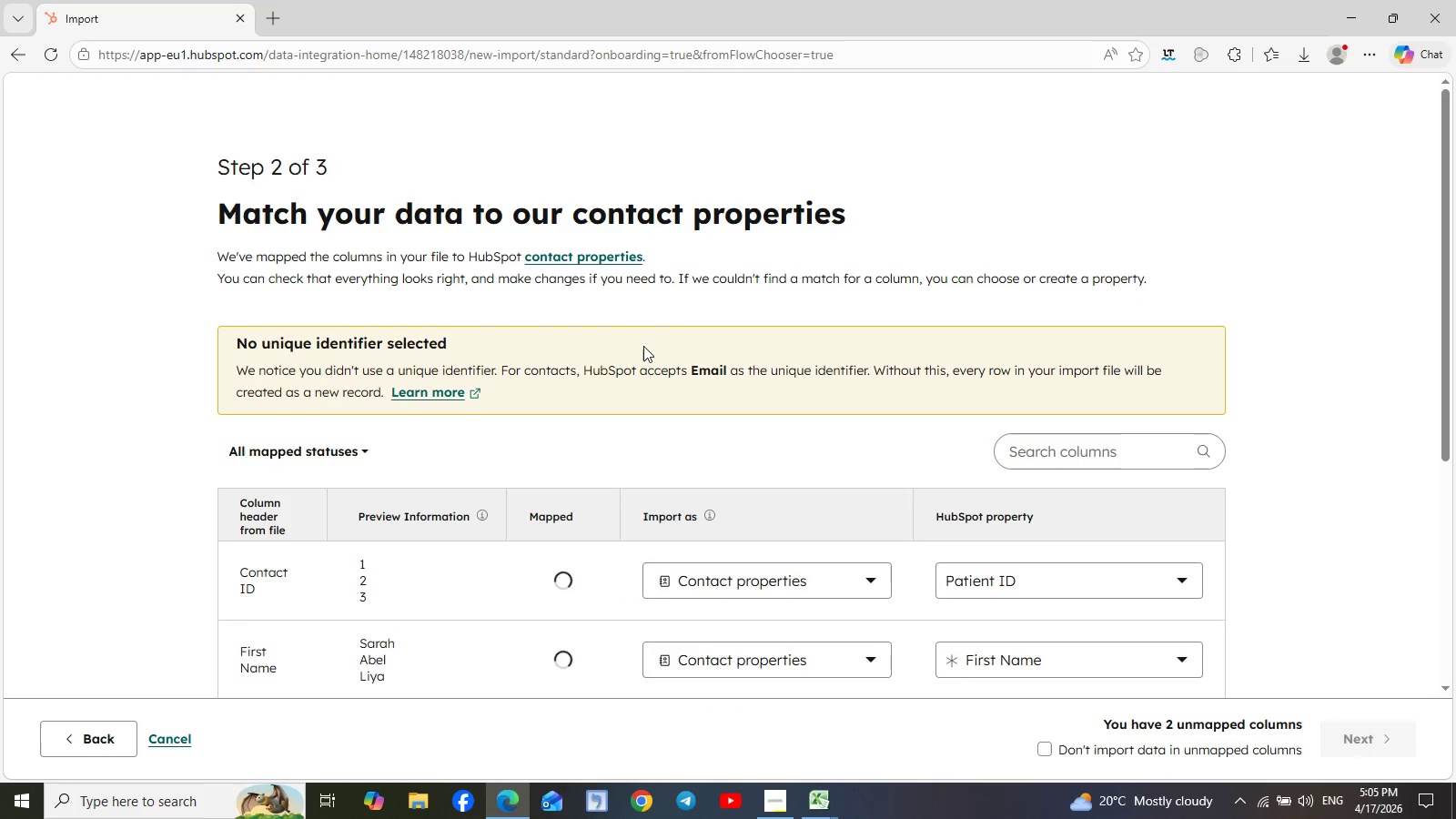 
scroll: coordinate [824, 450], scroll_direction: down, amount: 2.0
 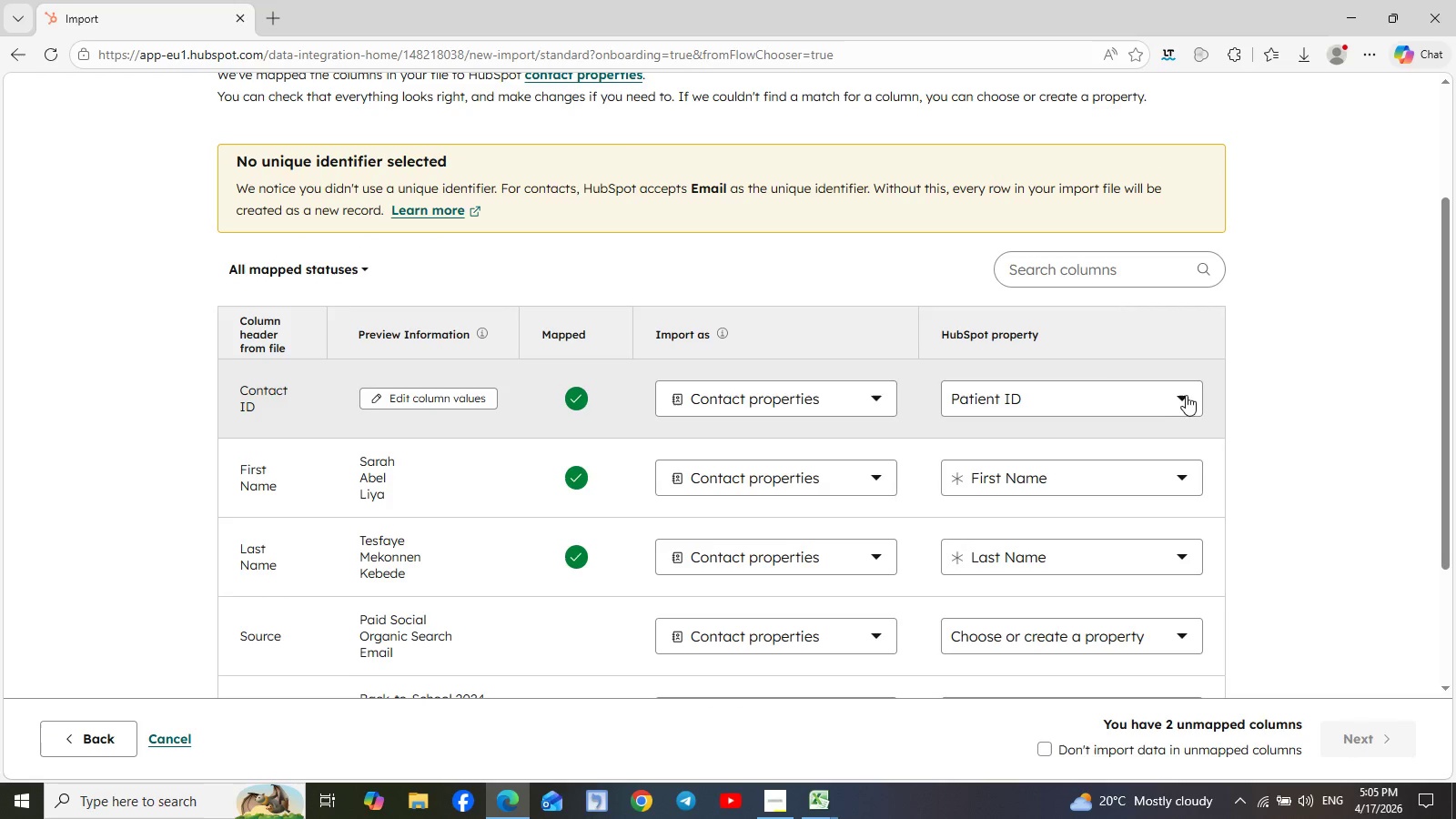 
left_click([1181, 398])
 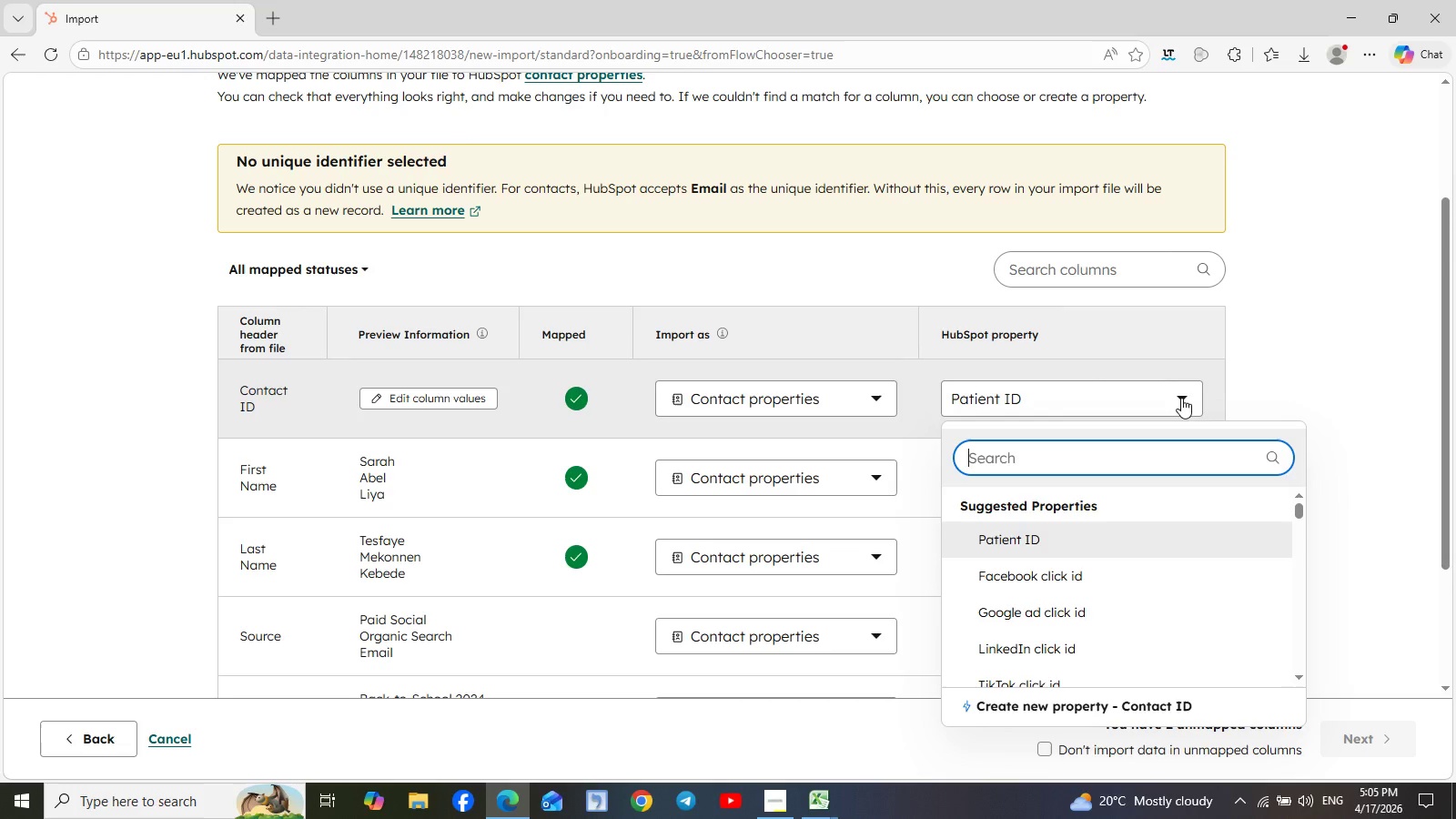 
scroll: coordinate [1114, 578], scroll_direction: down, amount: 2.0
 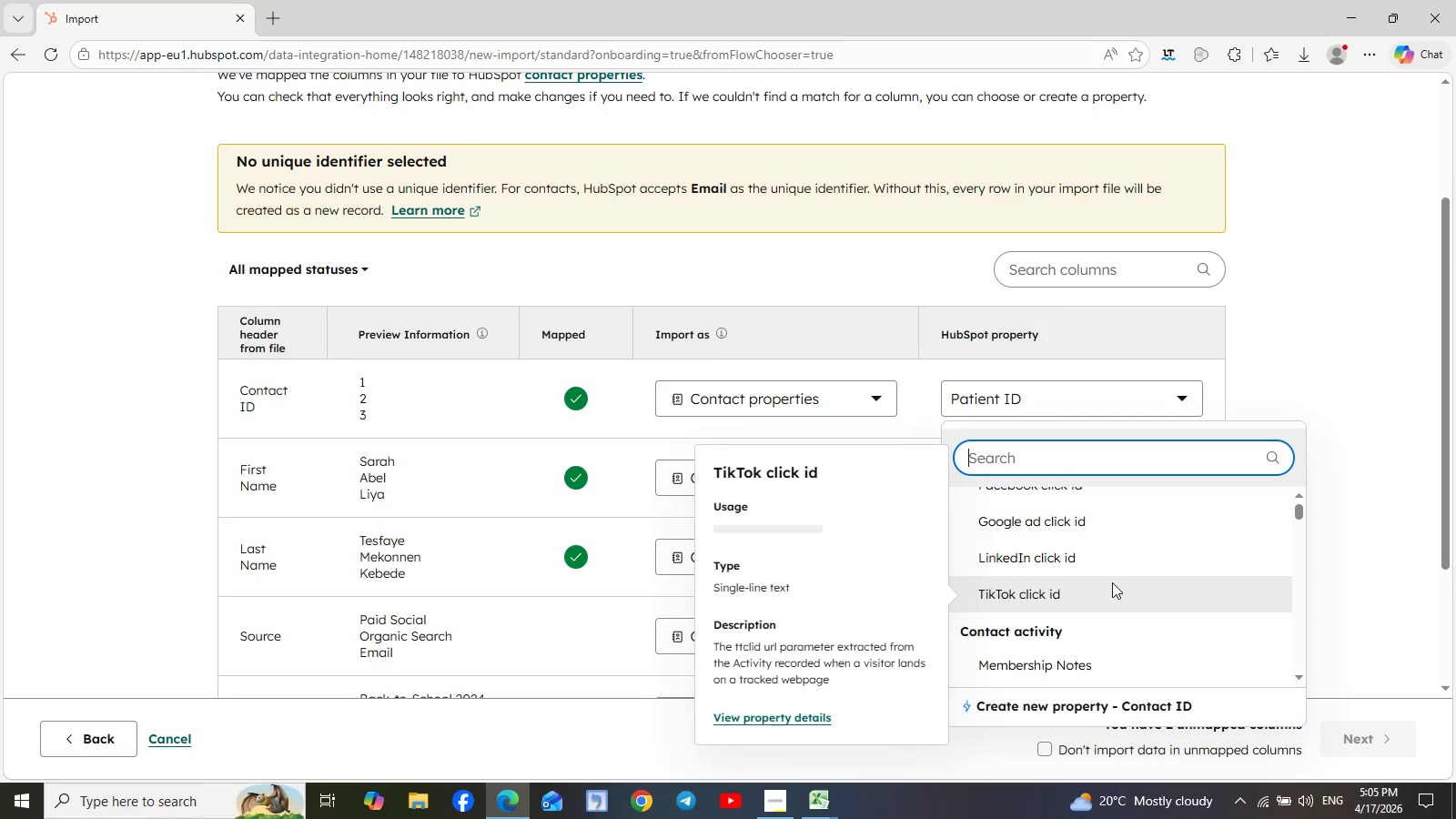 
scroll: coordinate [482, 476], scroll_direction: up, amount: 6.0
 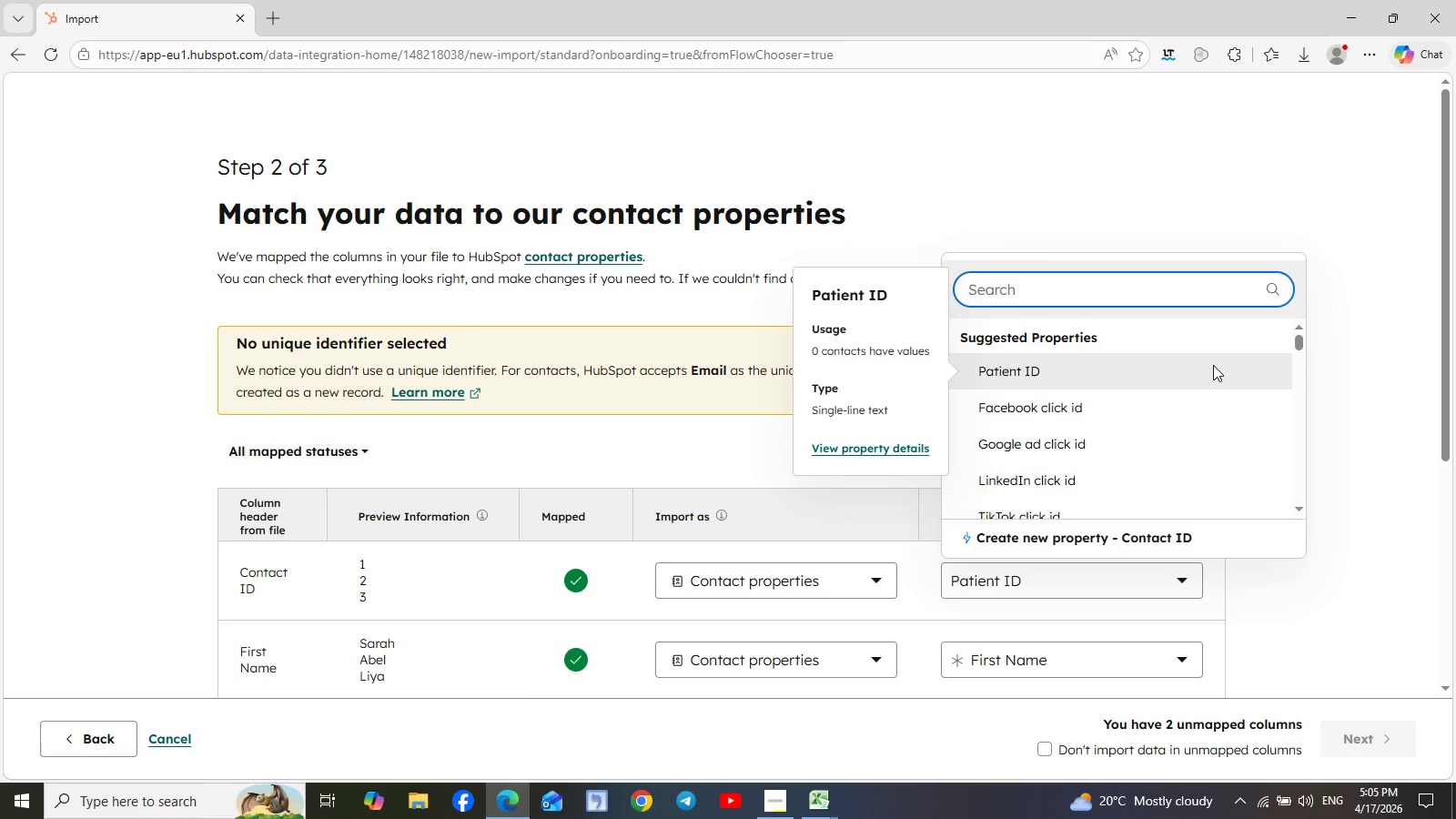 
wait(7.04)
 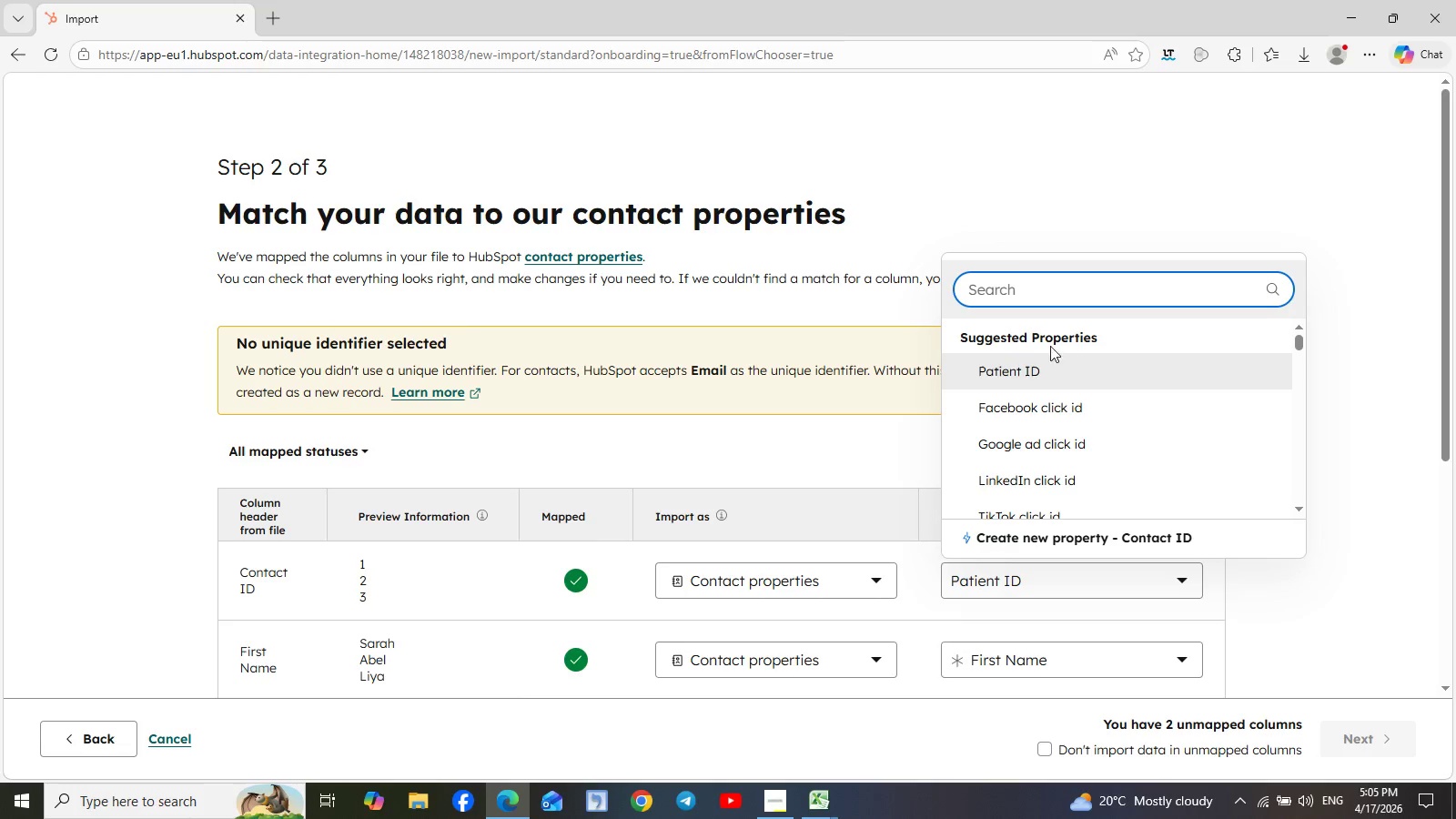 
mouse_move([813, 802])
 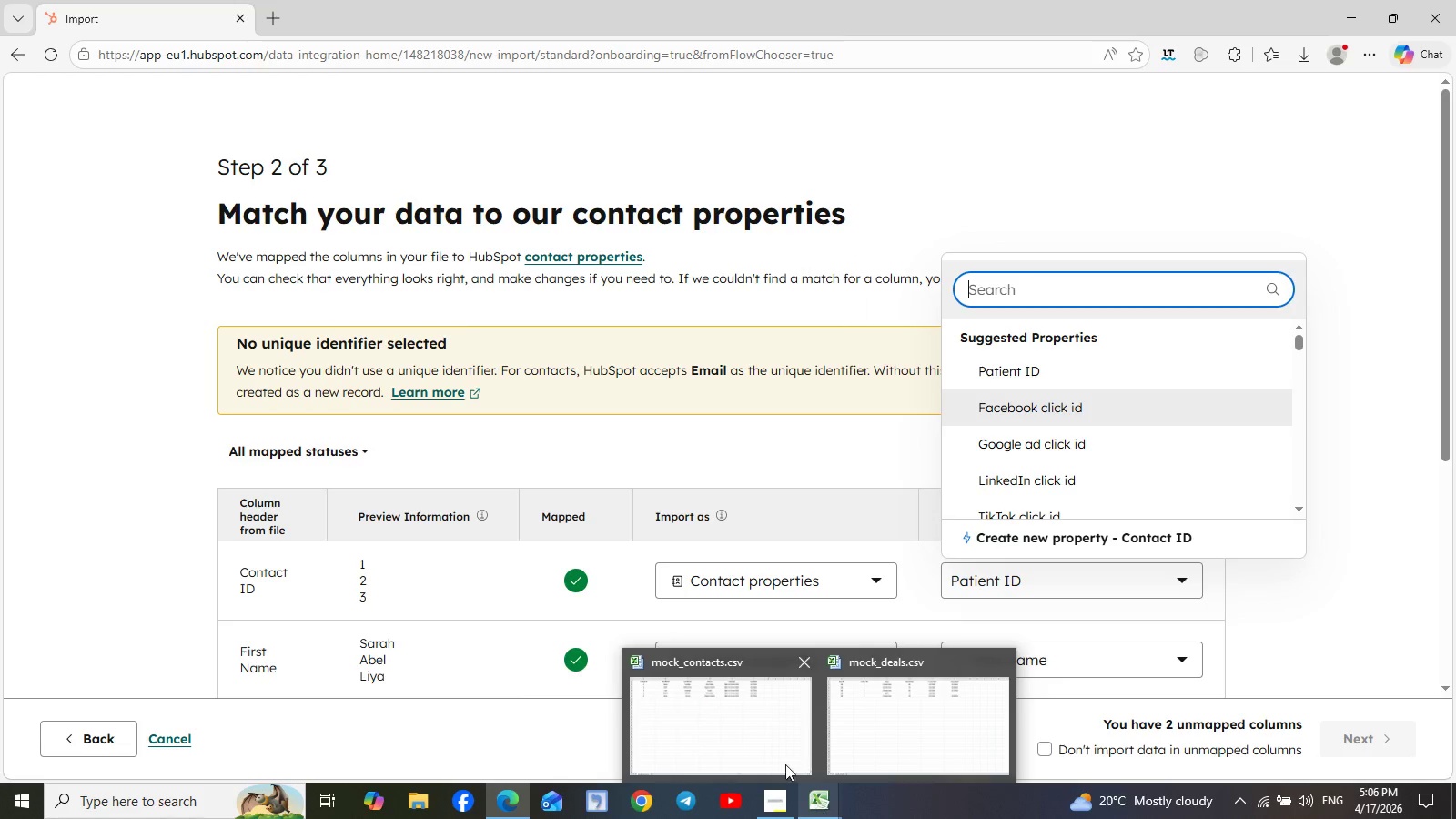 
left_click([745, 737])
 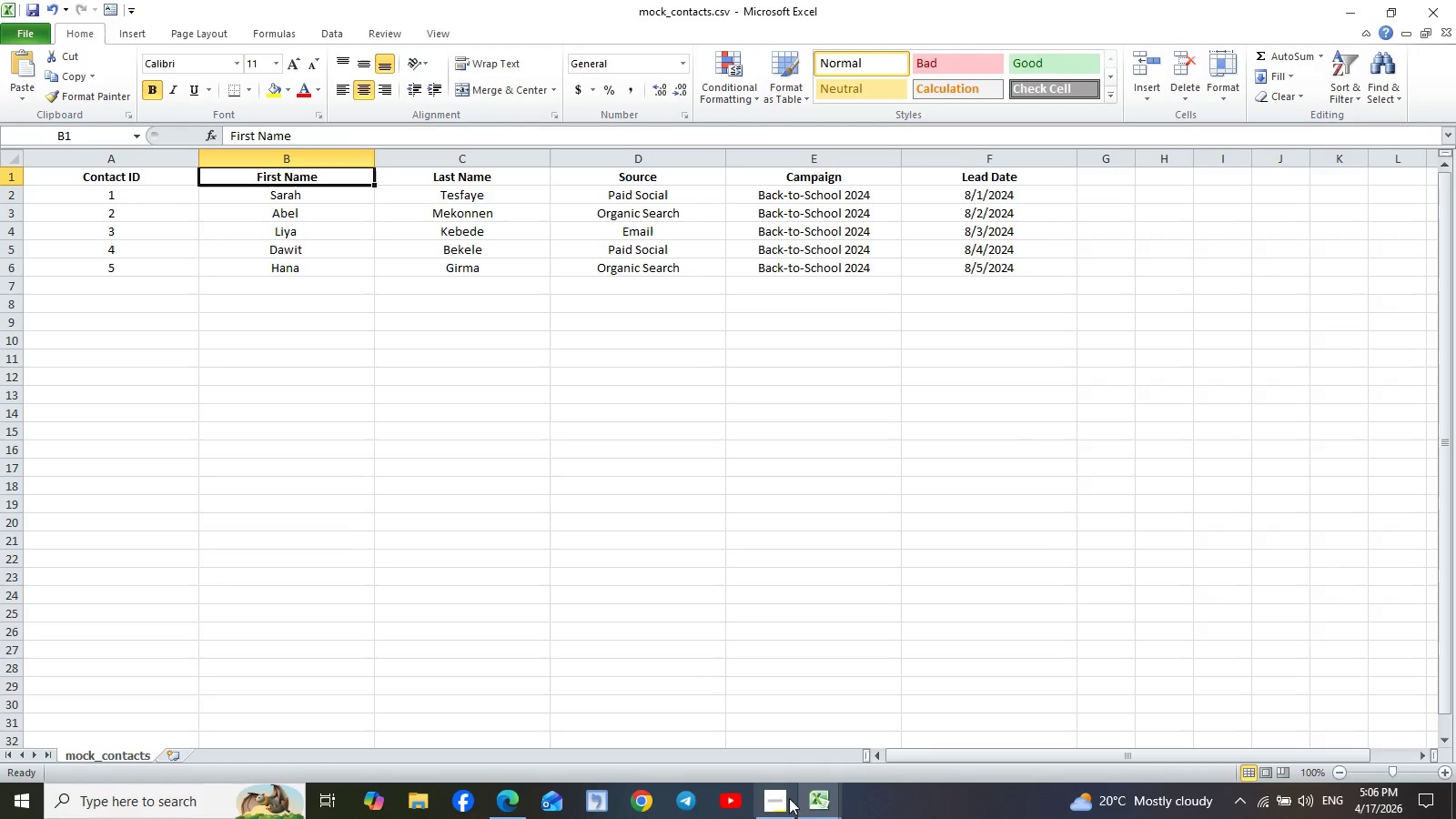 
left_click([819, 807])
 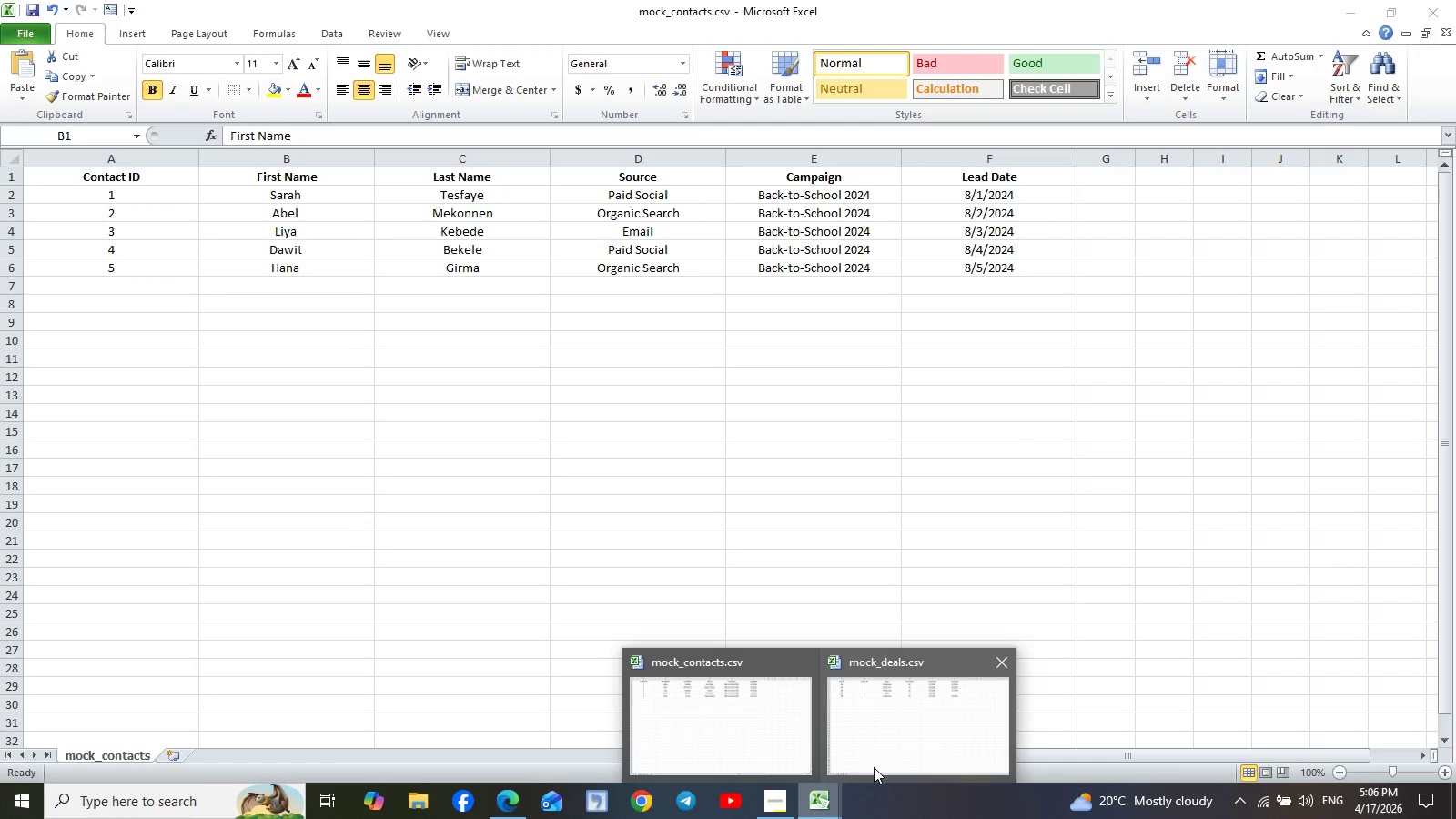 
left_click([882, 763])
 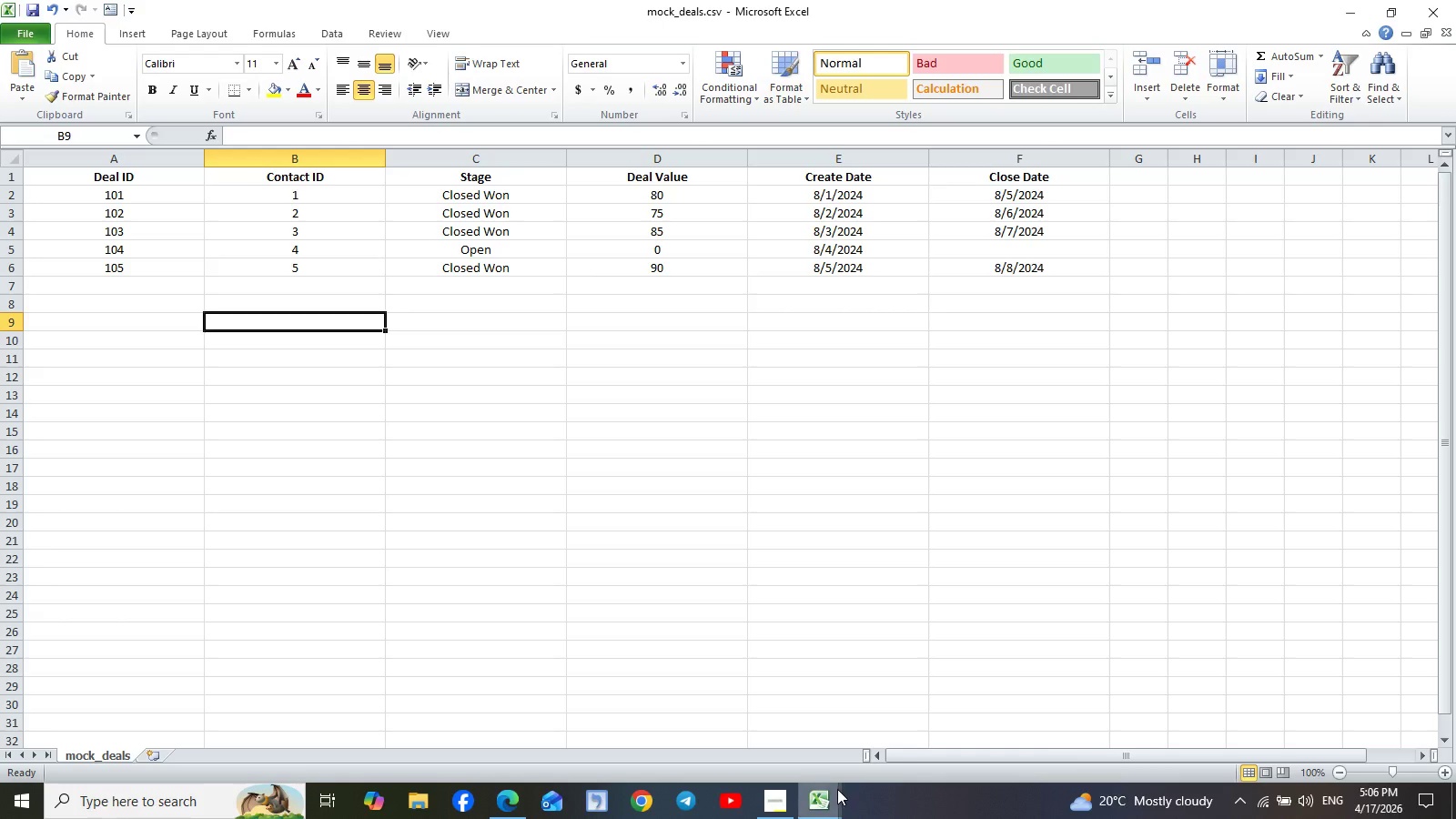 
left_click([814, 802])
 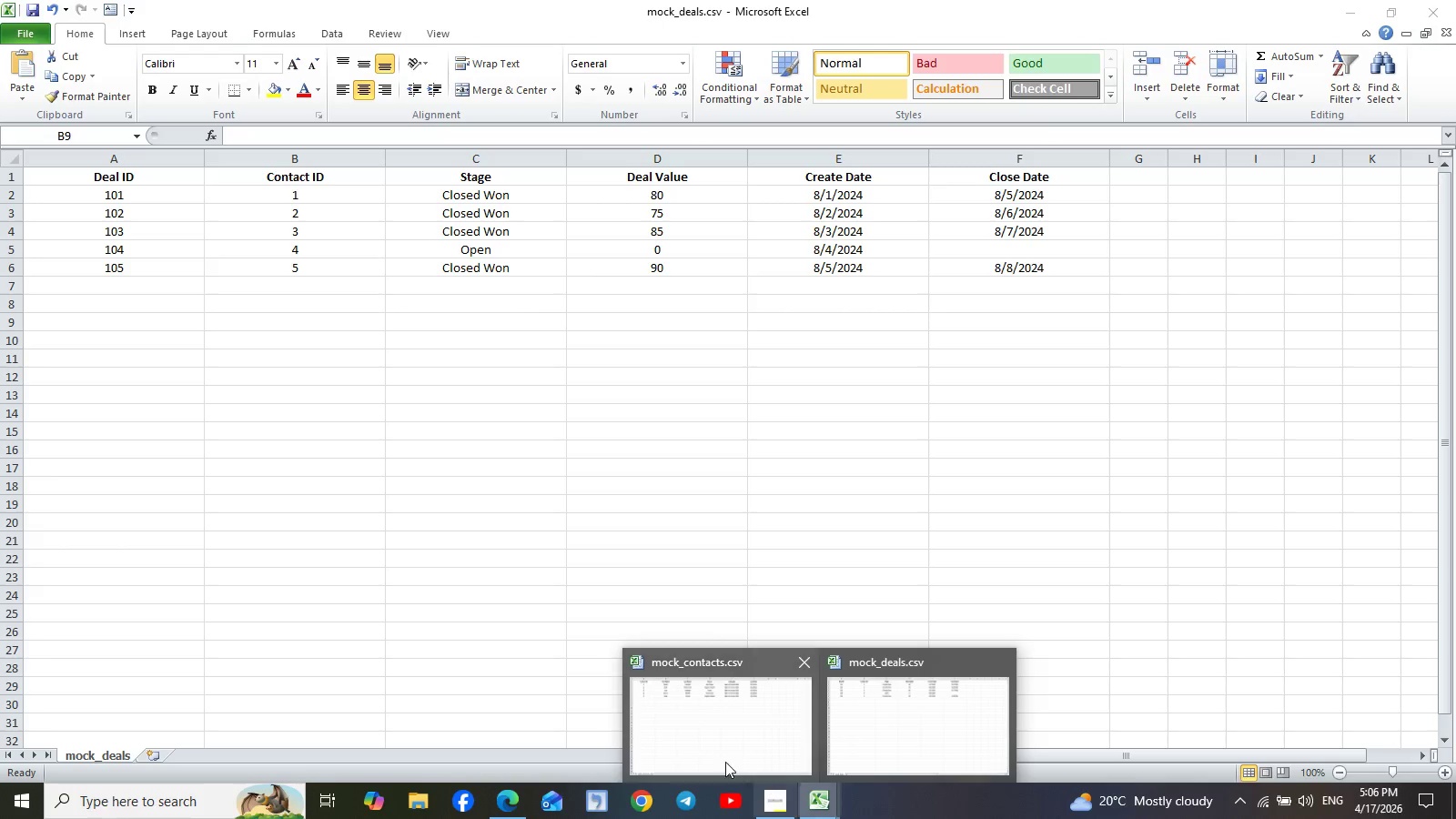 
left_click([676, 745])
 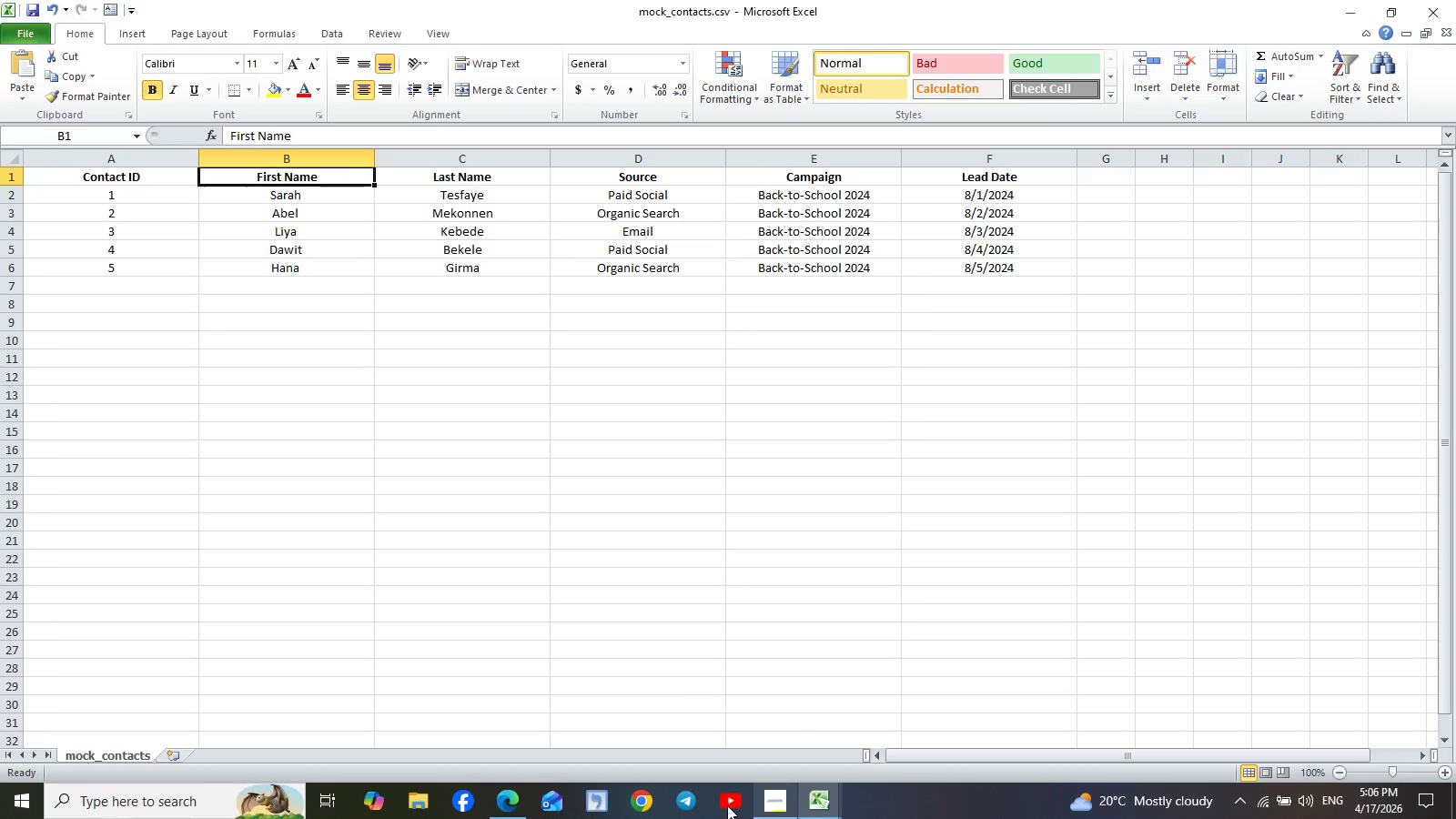 
wait(6.7)
 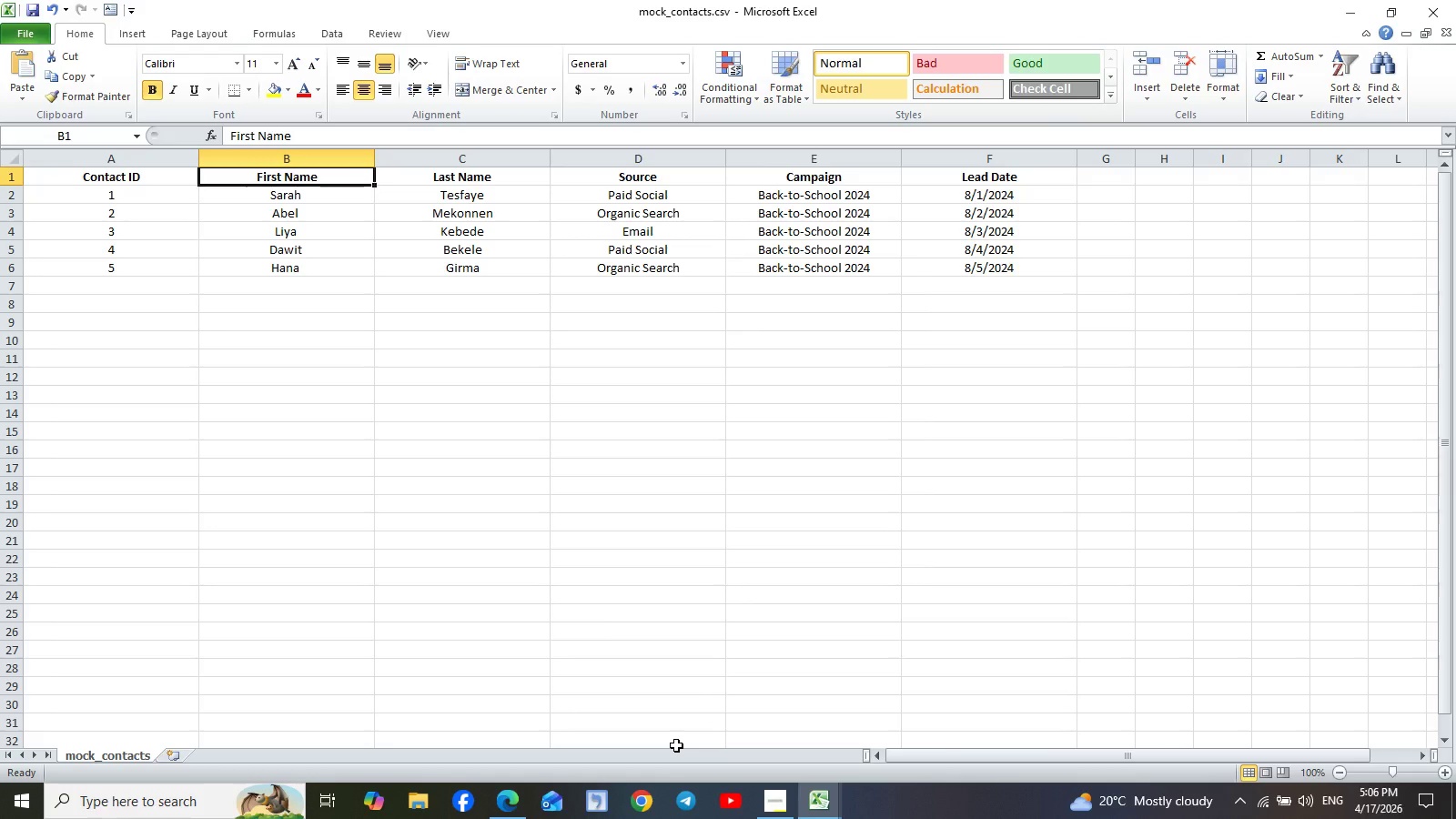 
left_click([513, 809])
 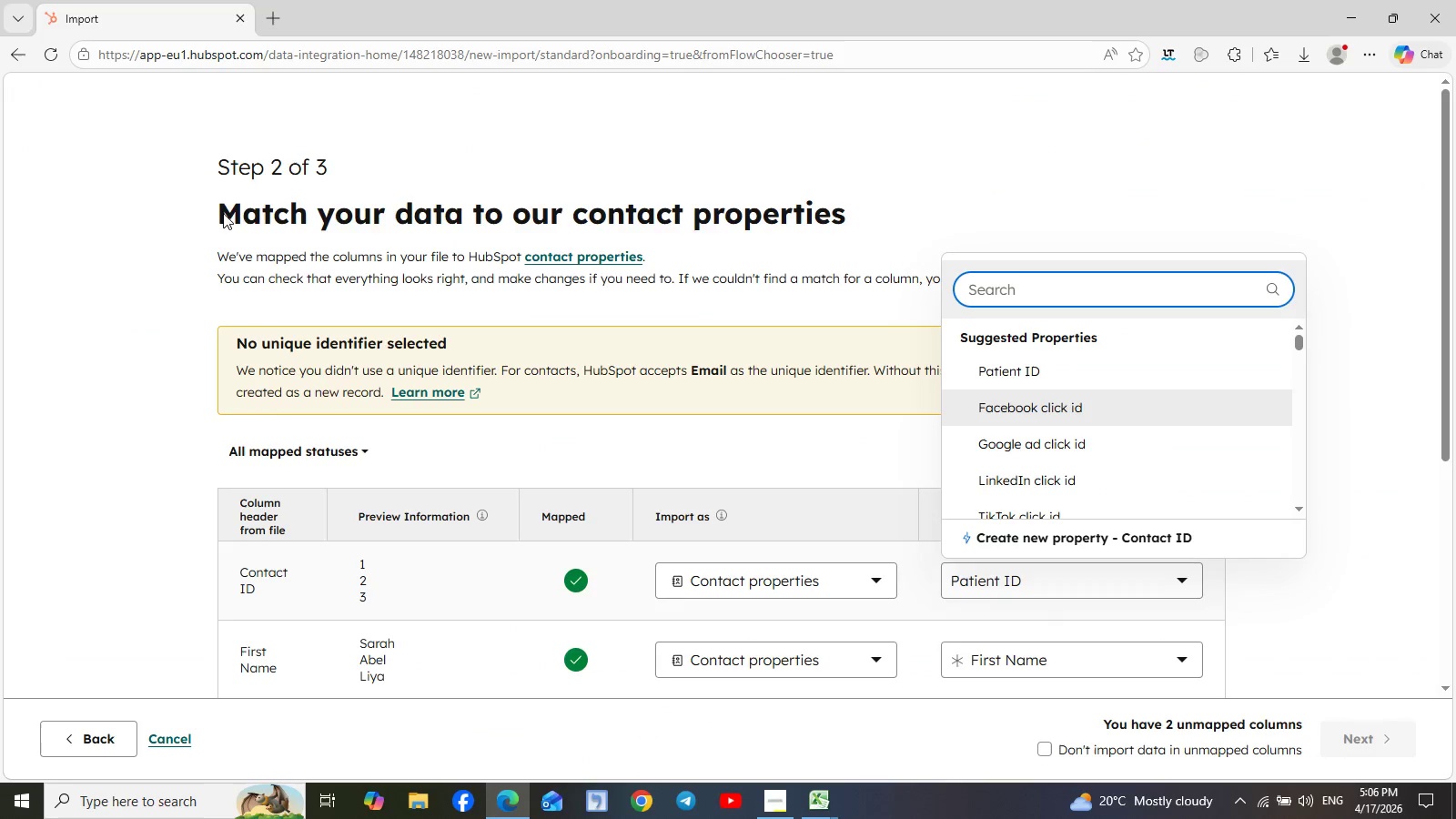 
scroll: coordinate [207, 157], scroll_direction: up, amount: 3.0
 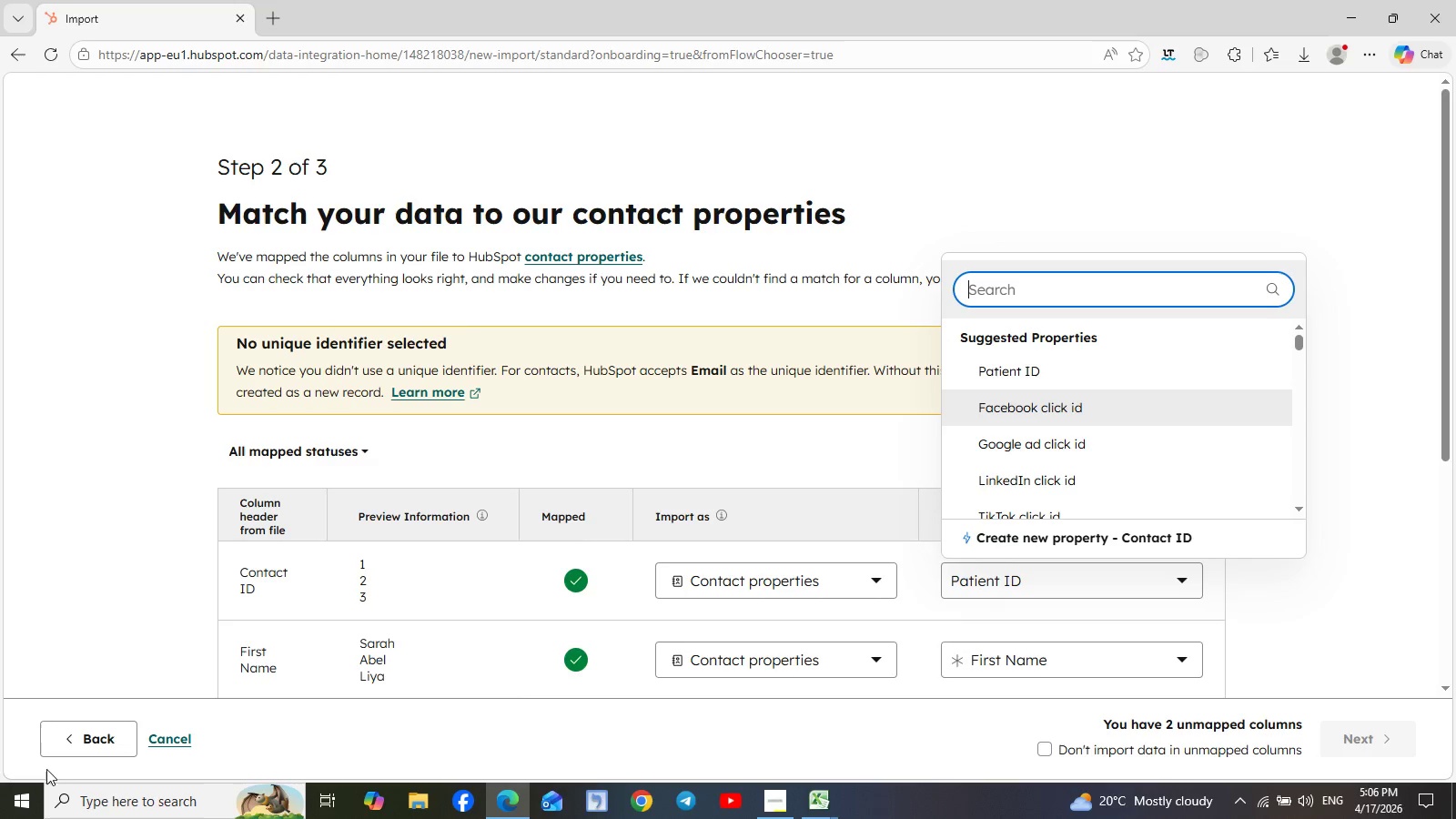 
left_click([84, 733])
 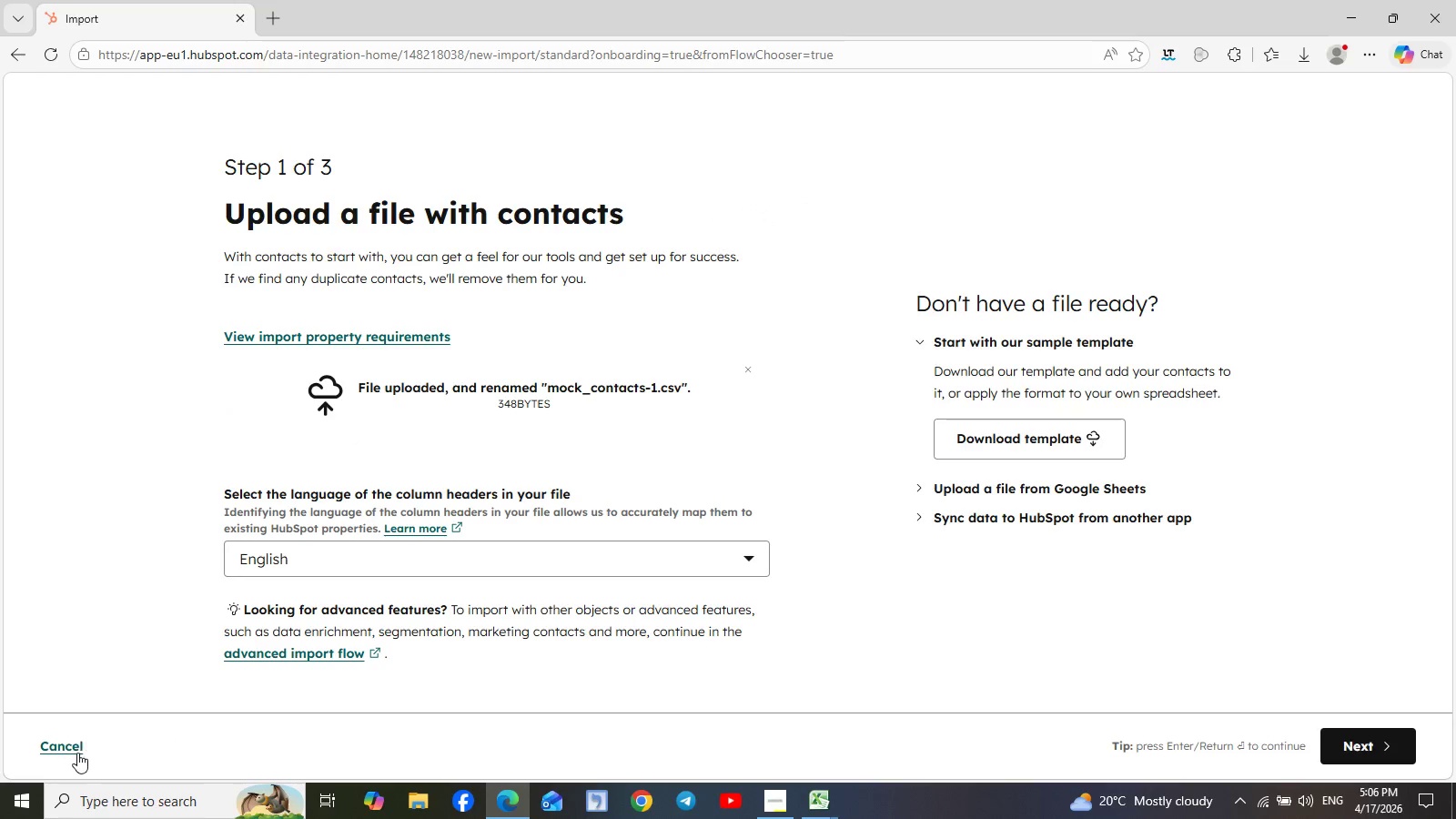 
left_click([77, 753])
 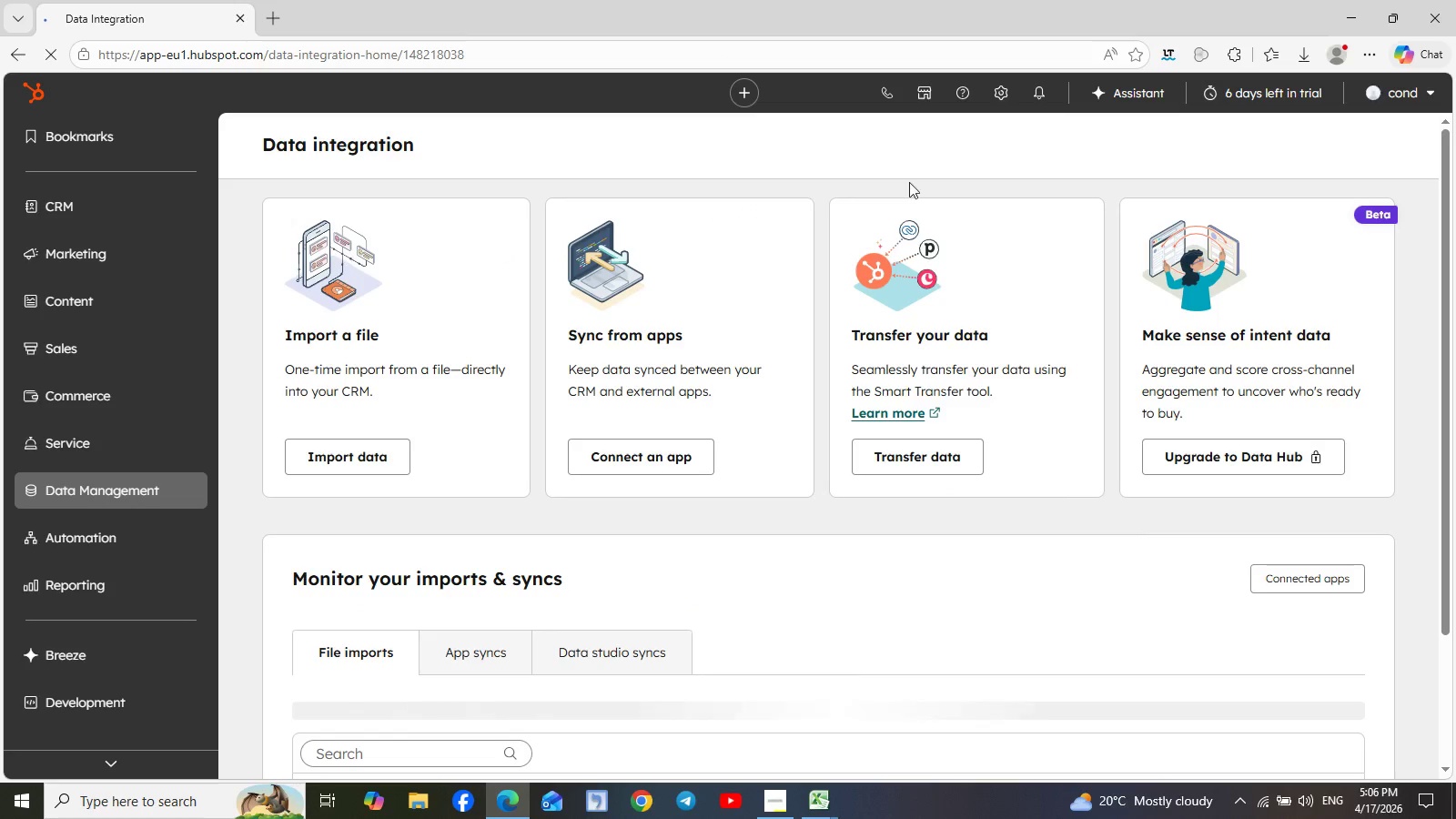 
wait(5.98)
 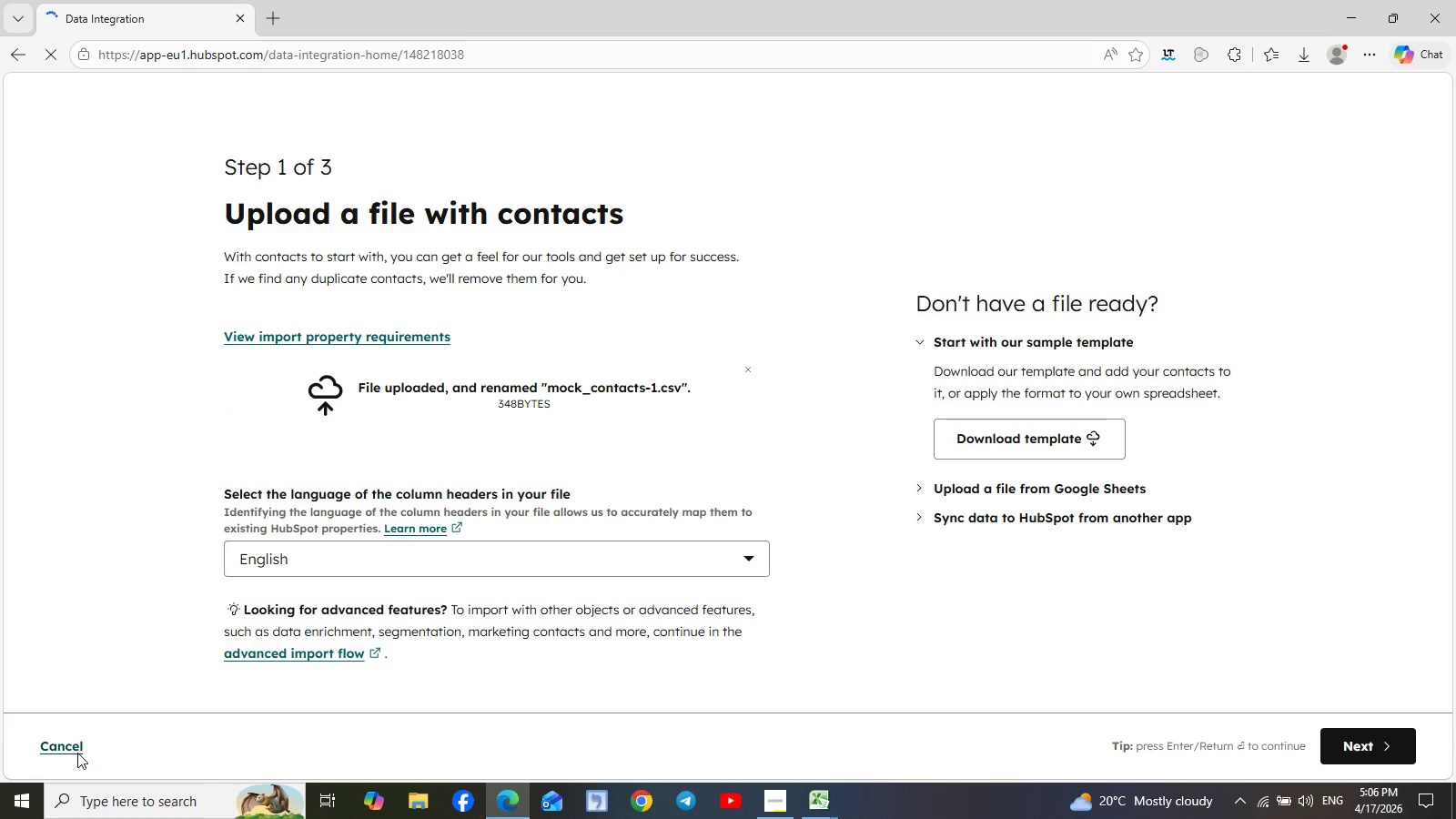 
left_click([1002, 87])
 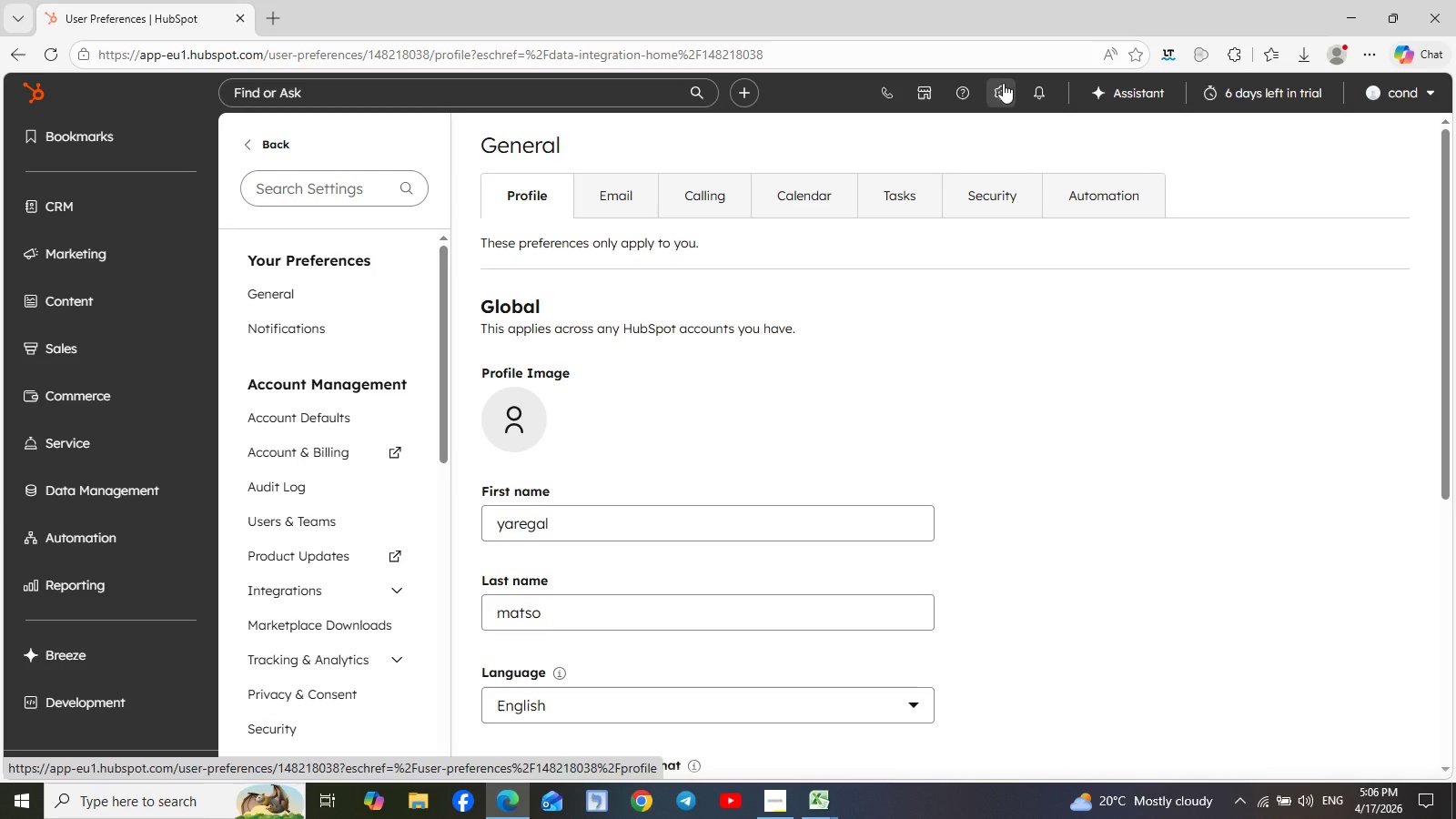 
wait(10.98)
 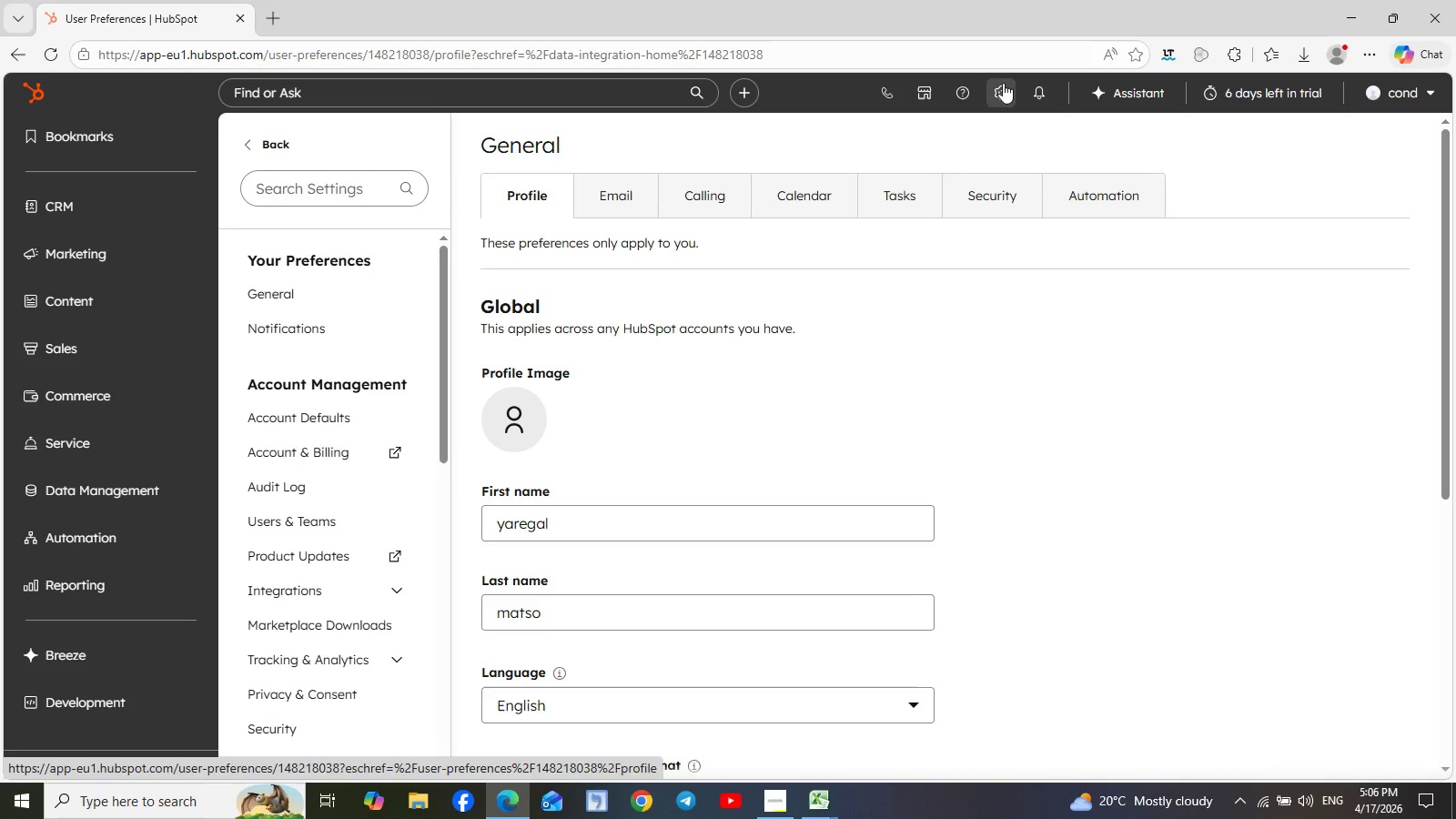 
scroll: coordinate [352, 459], scroll_direction: down, amount: 5.0
 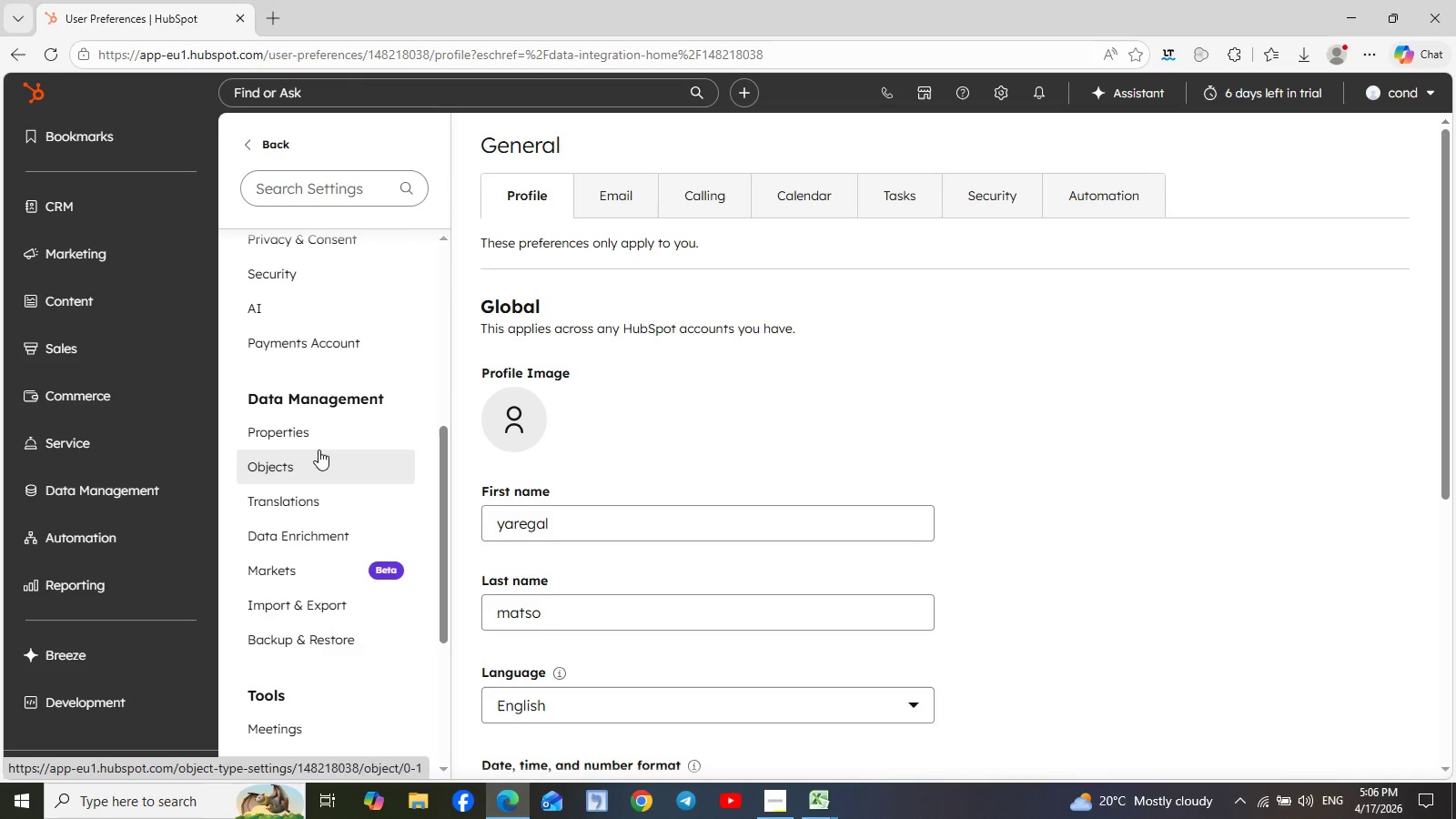 
left_click([318, 438])
 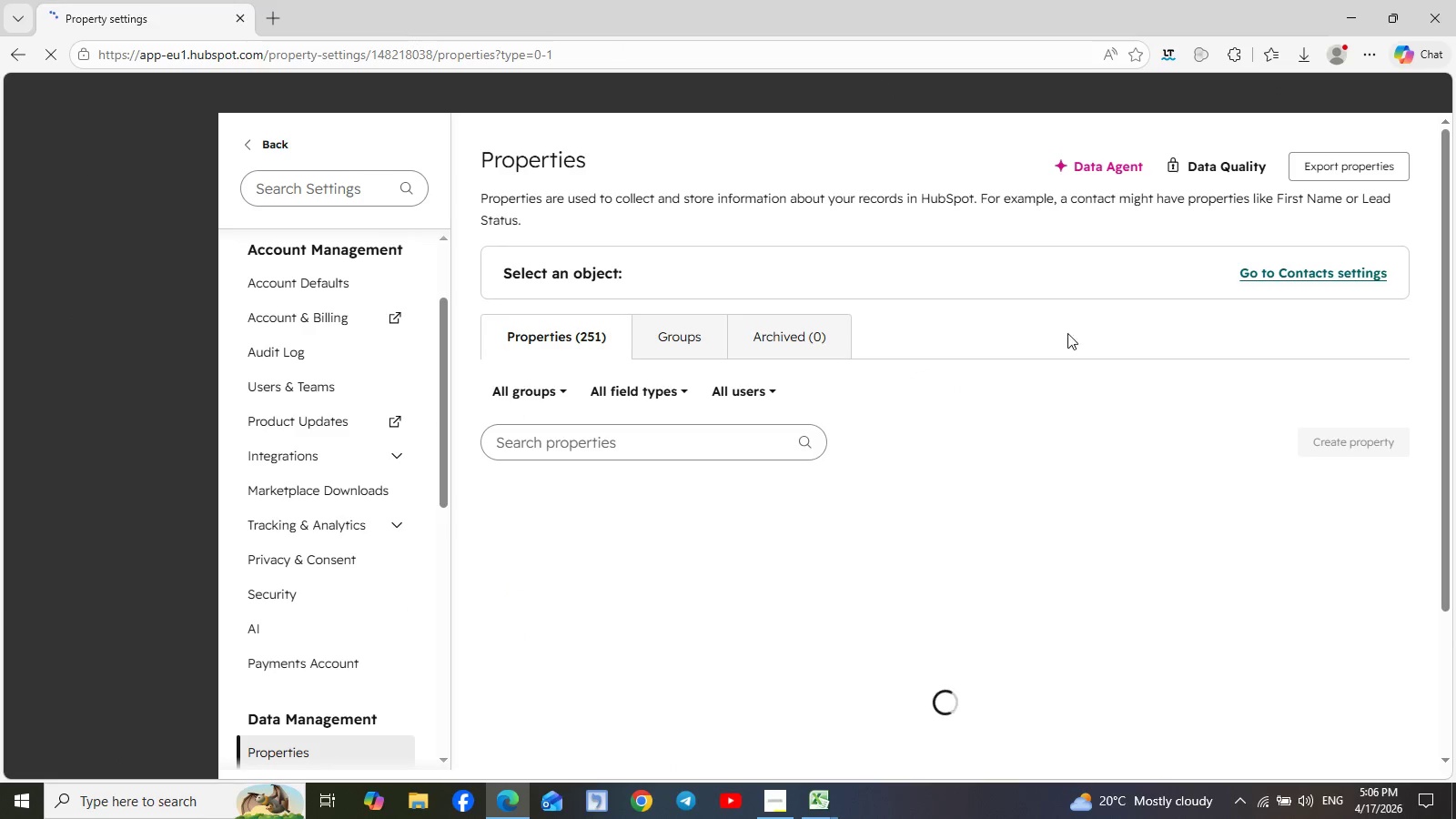 
left_click([1360, 454])
 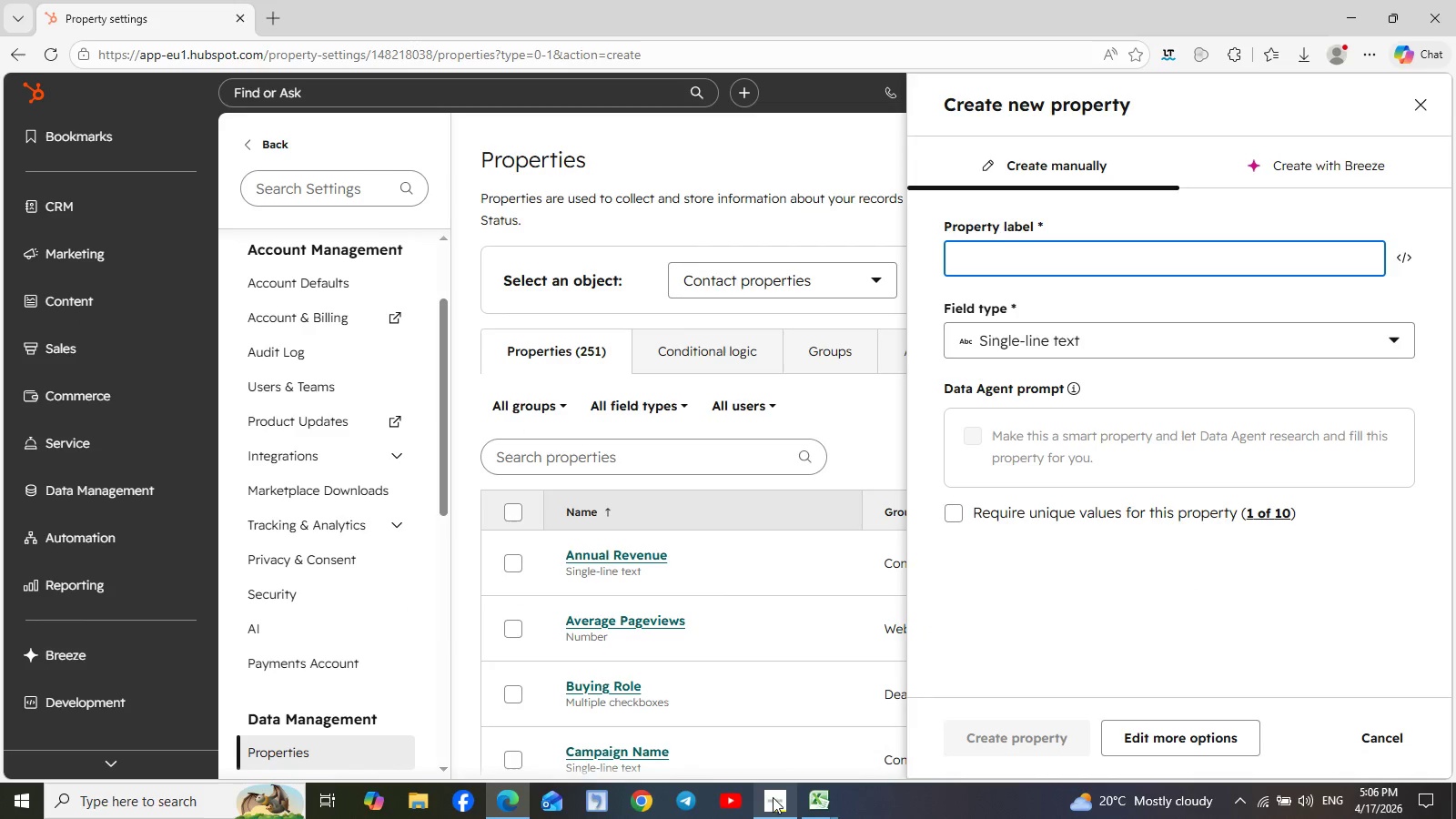 
mouse_move([801, 801])
 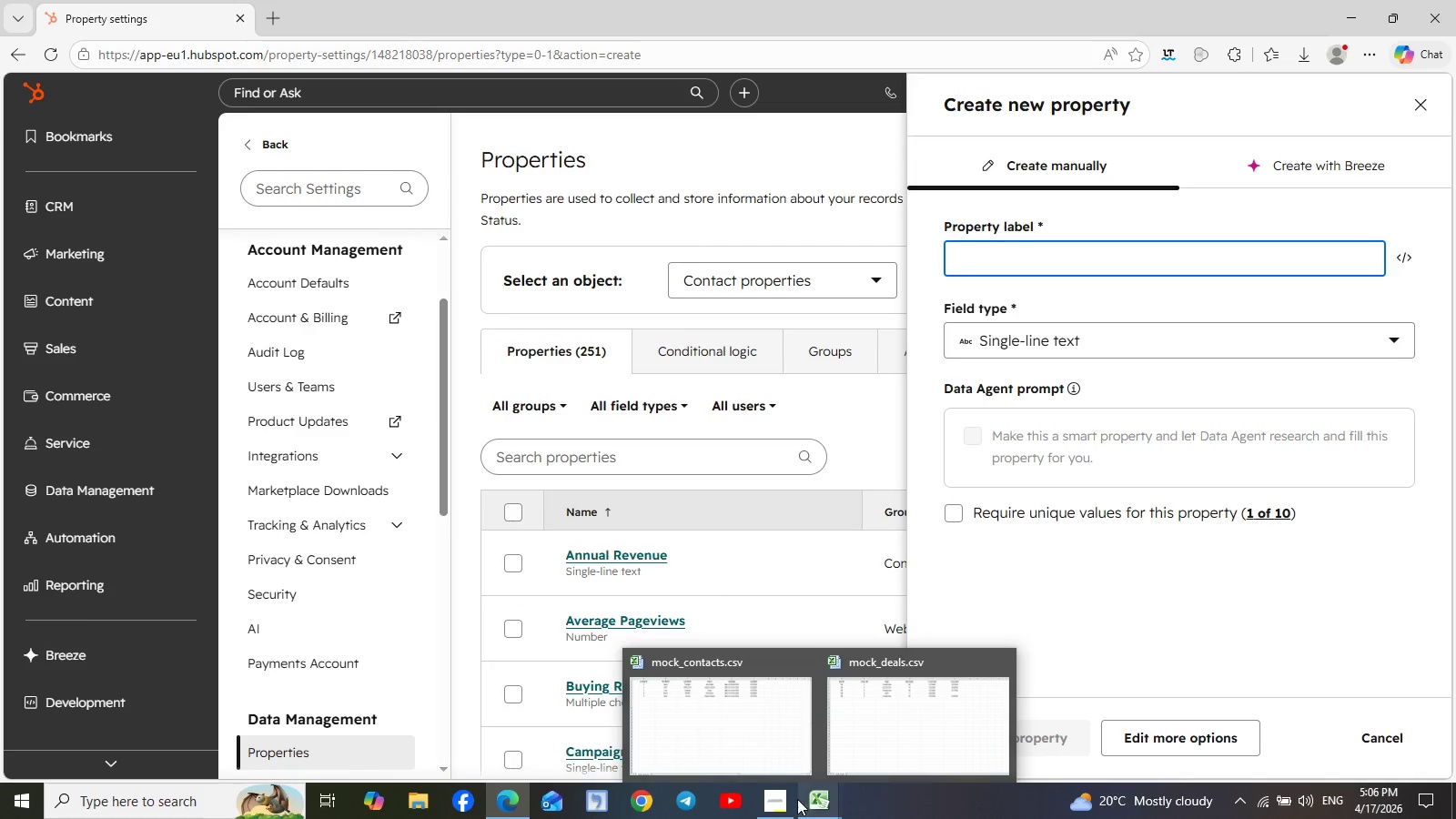 
mouse_move([763, 762])
 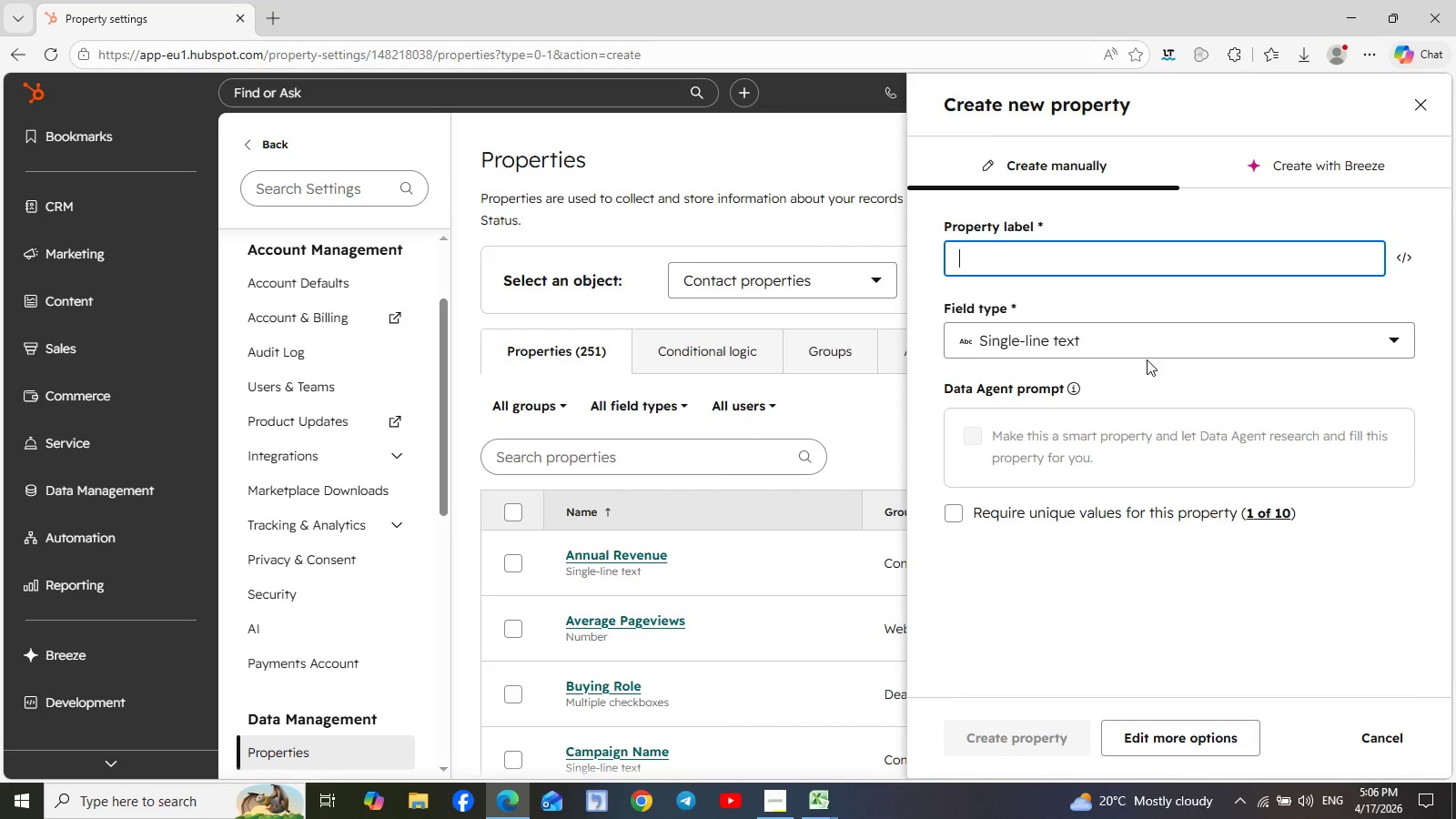 
type(Contact ID)
 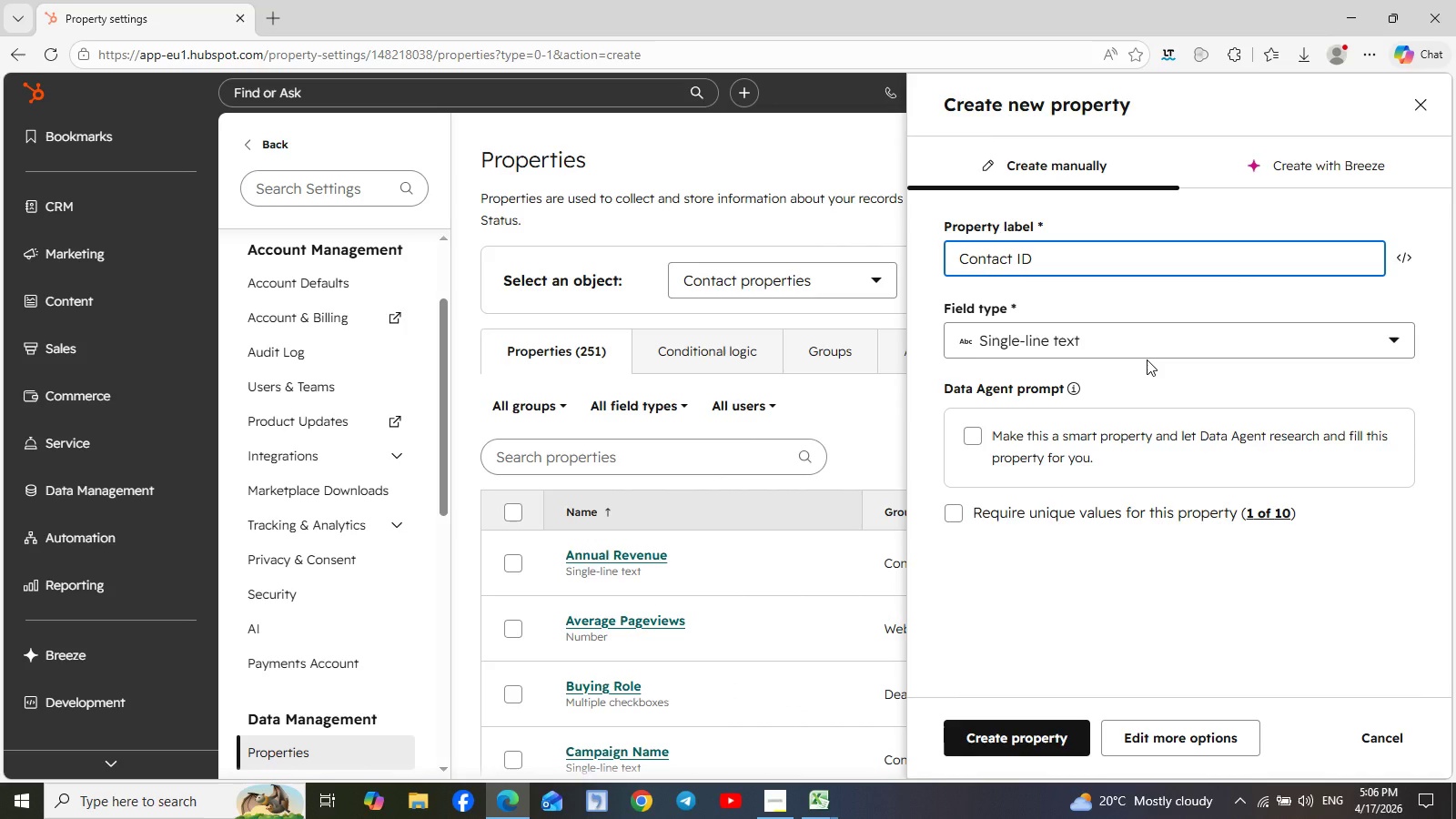 
left_click([1159, 349])
 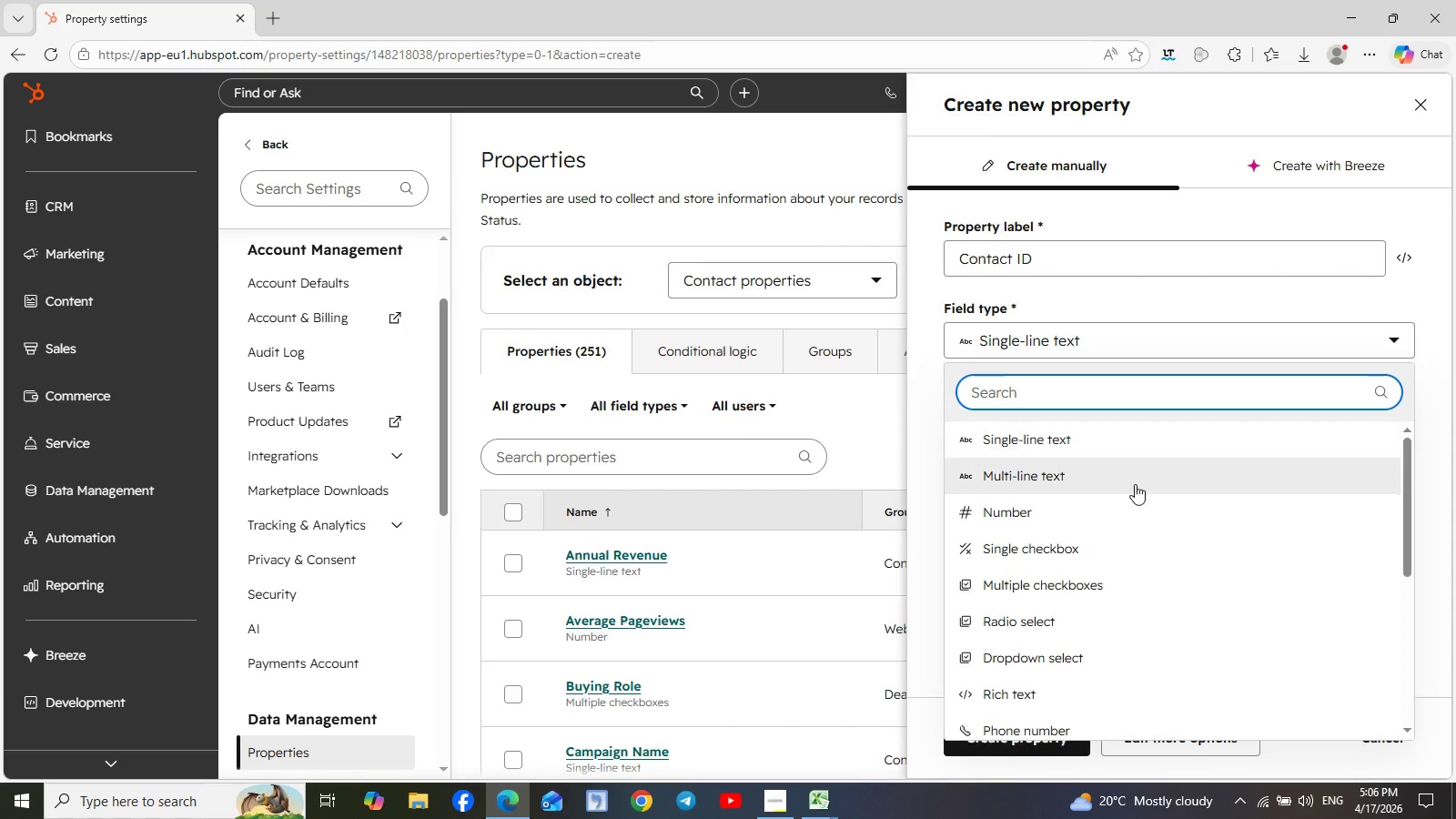 
left_click([1014, 512])
 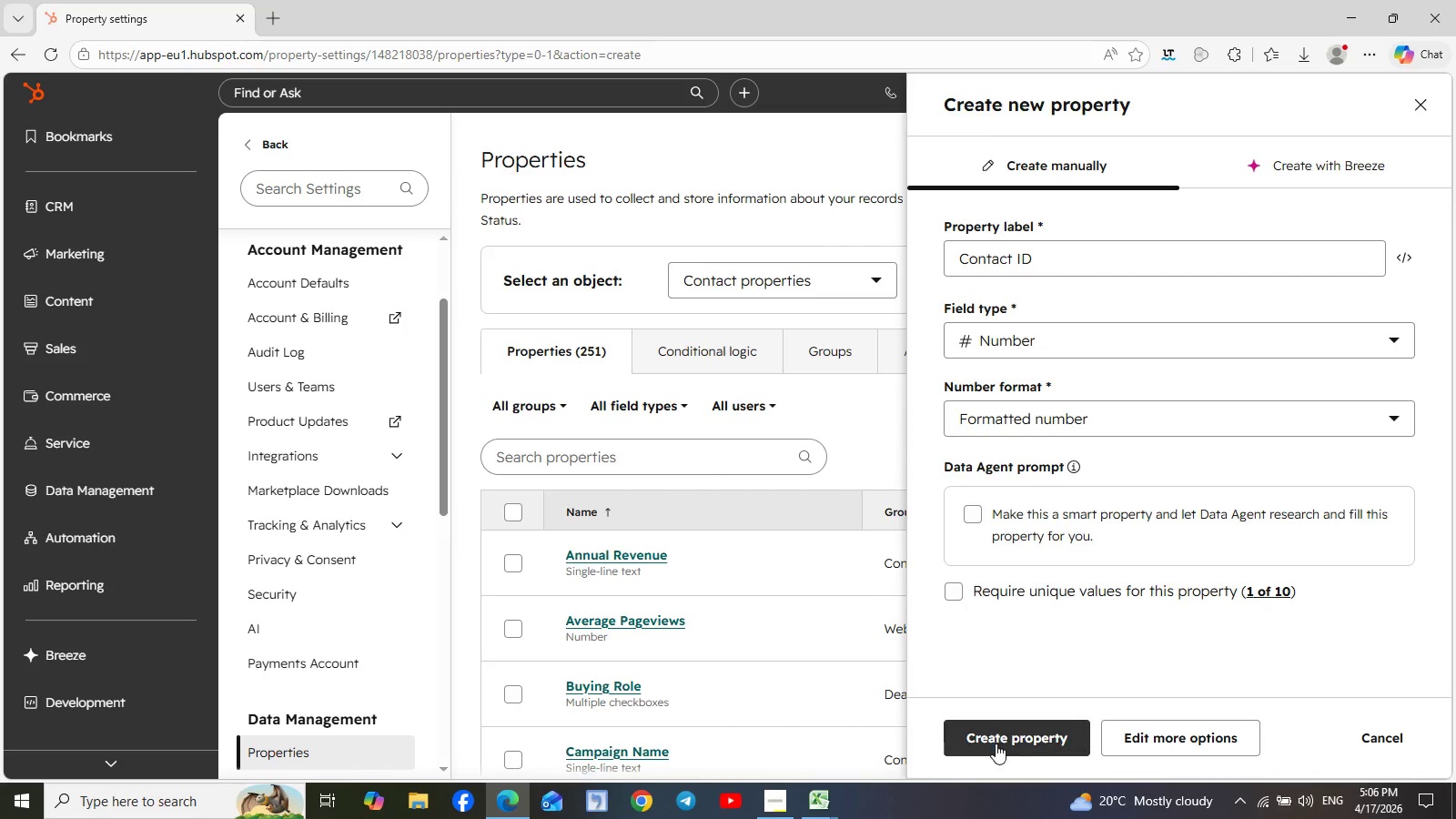 
left_click([1001, 743])
 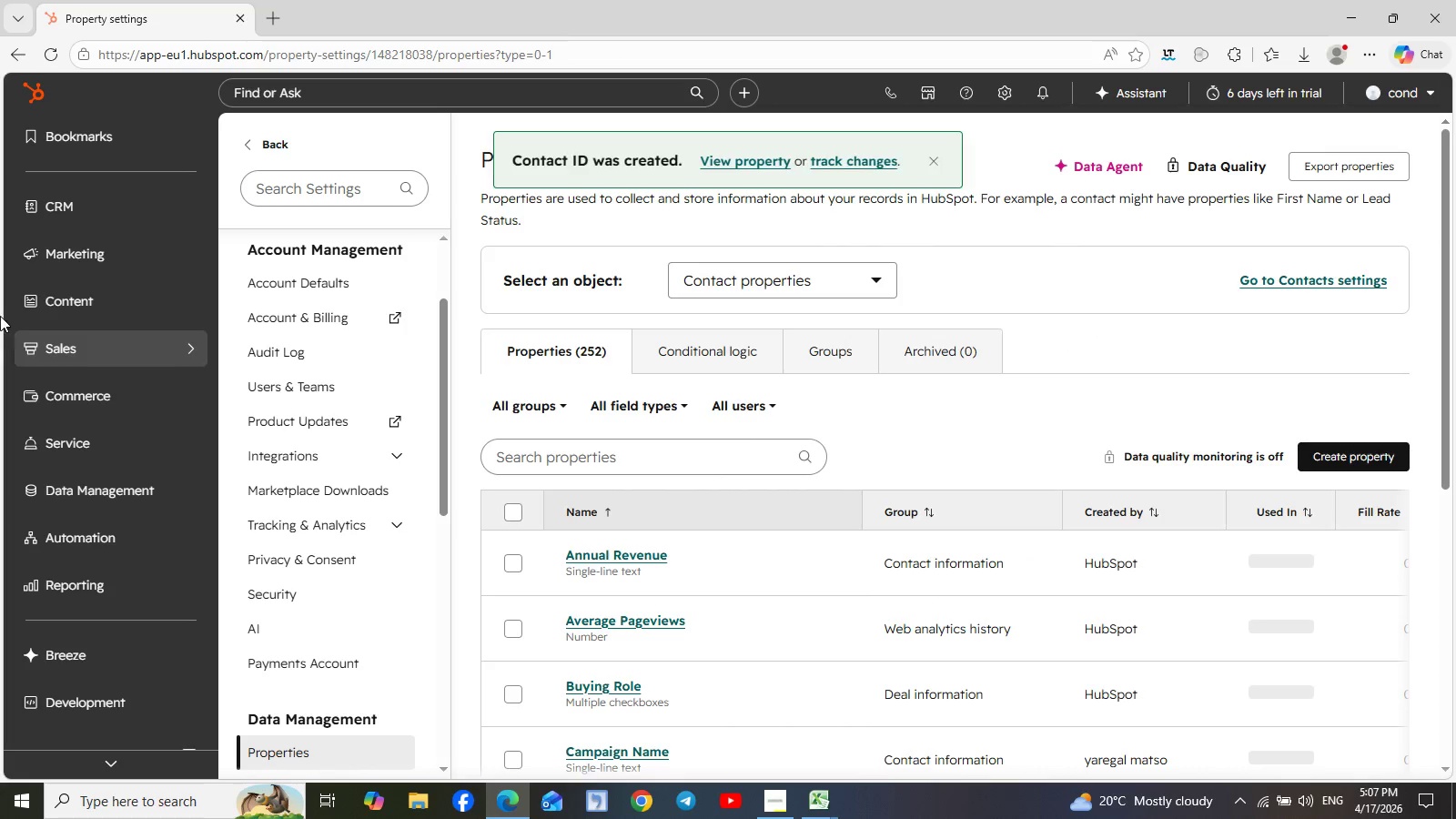 
left_click([164, 209])
 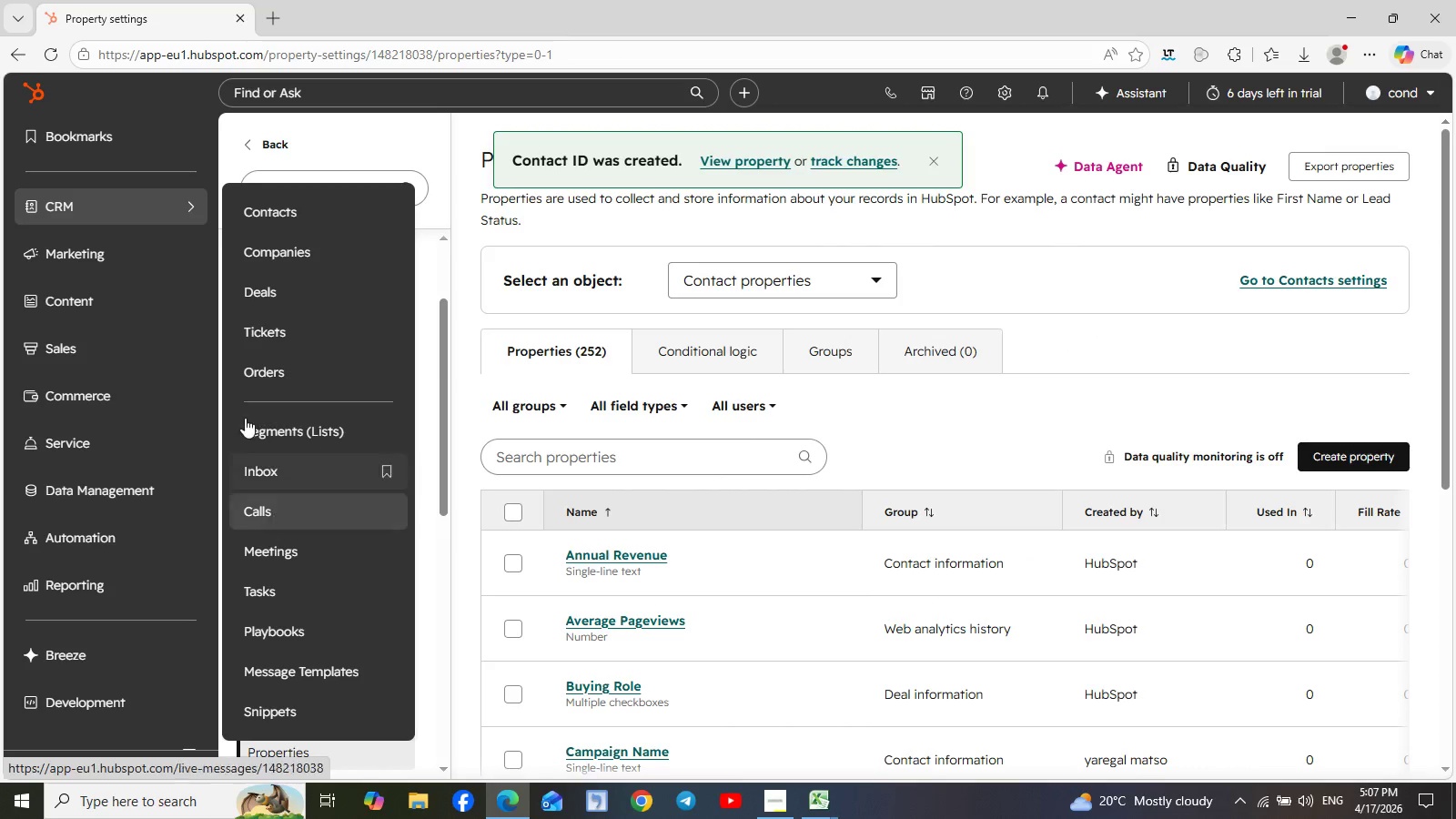 
left_click([293, 207])
 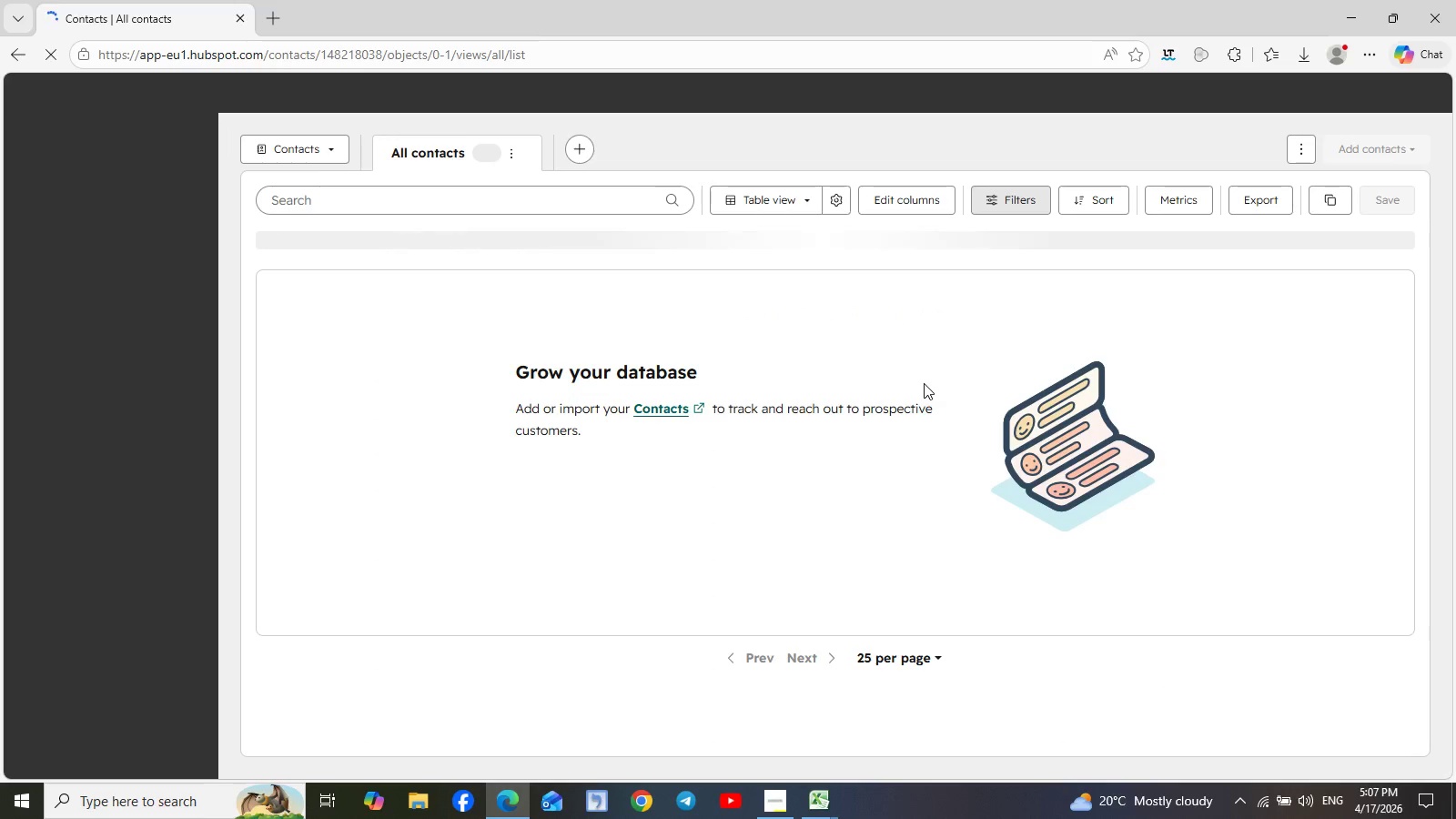 
wait(7.88)
 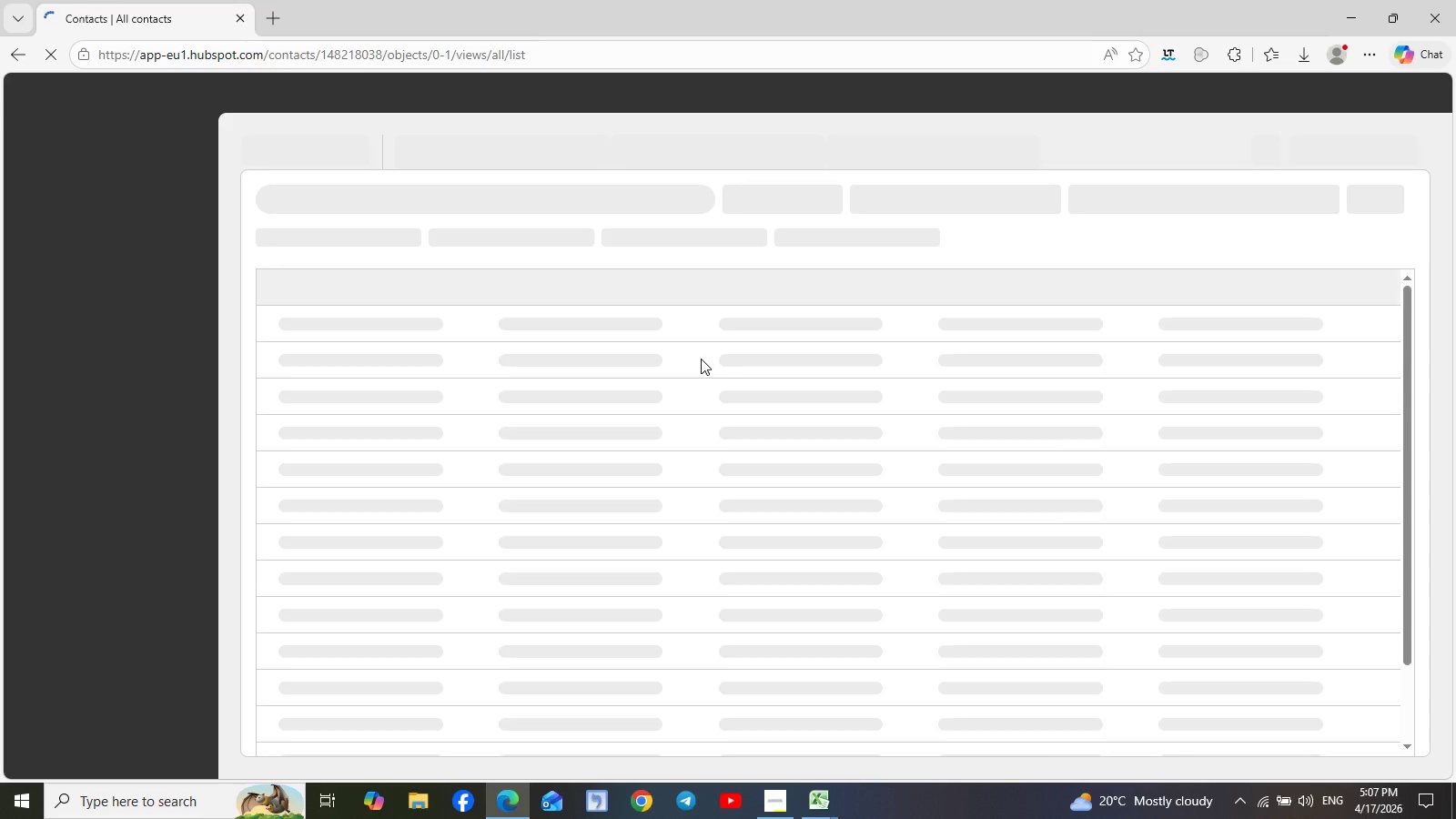 
left_click([1370, 144])
 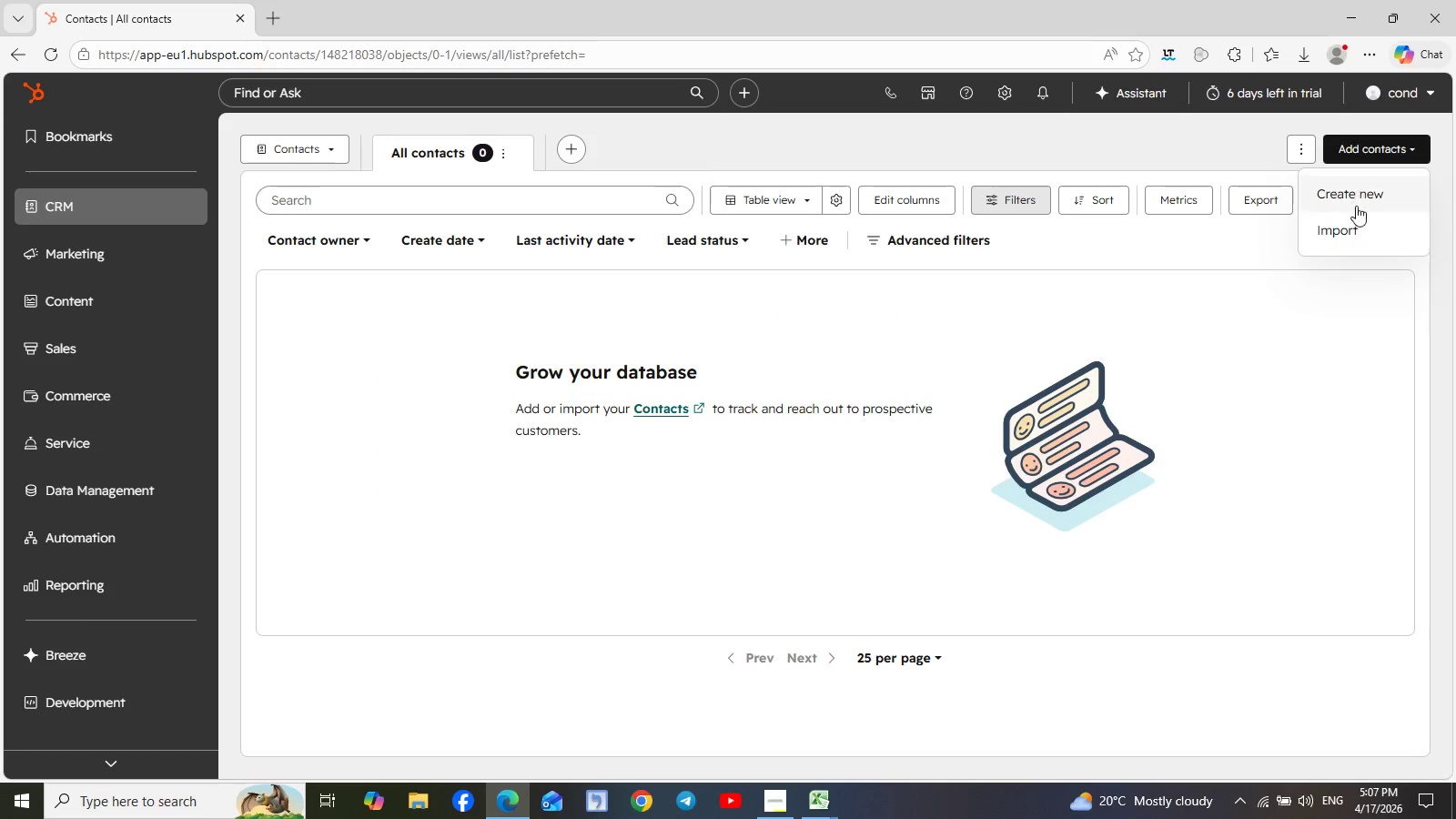 
left_click([1350, 230])
 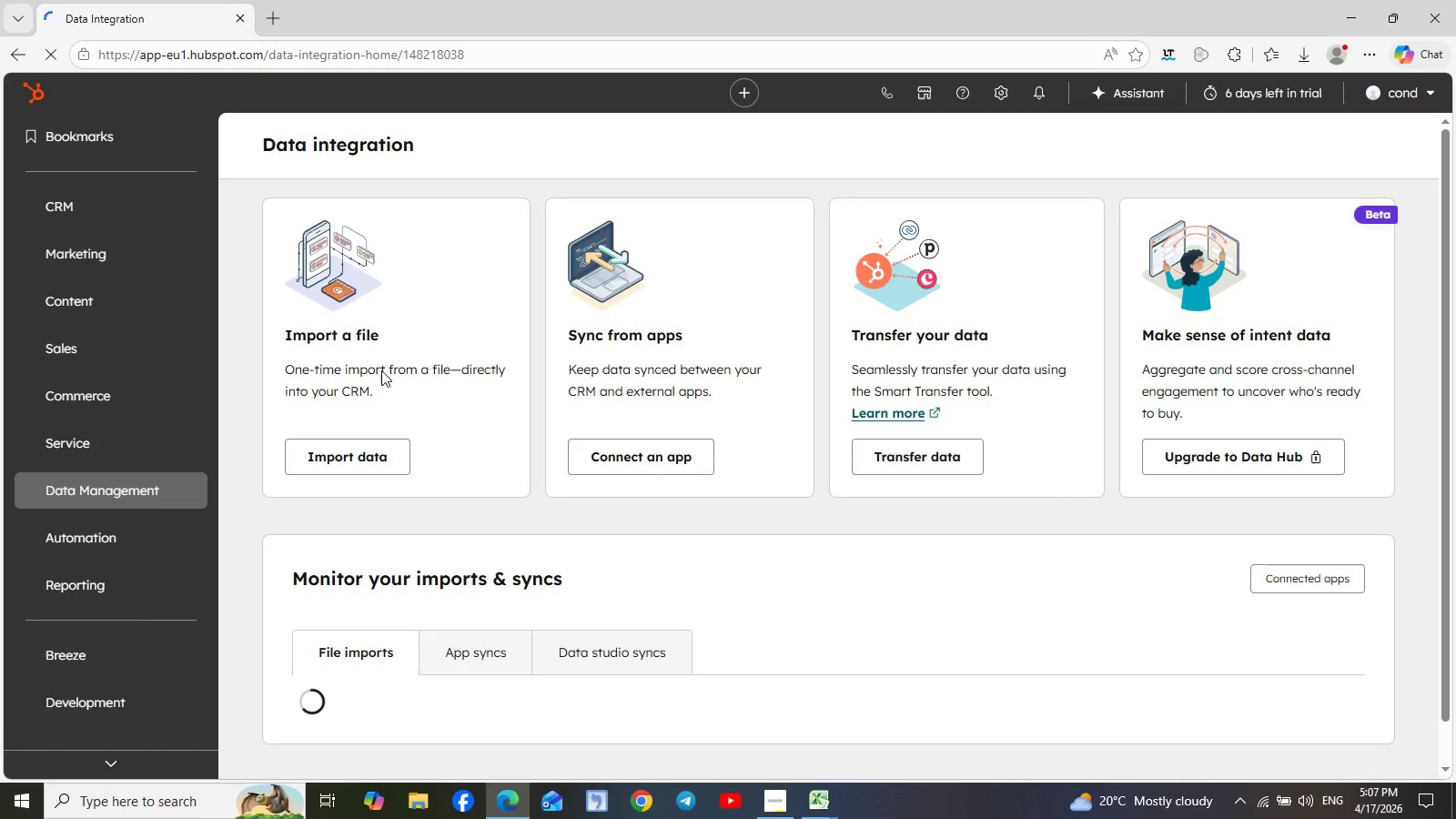 
left_click([345, 458])
 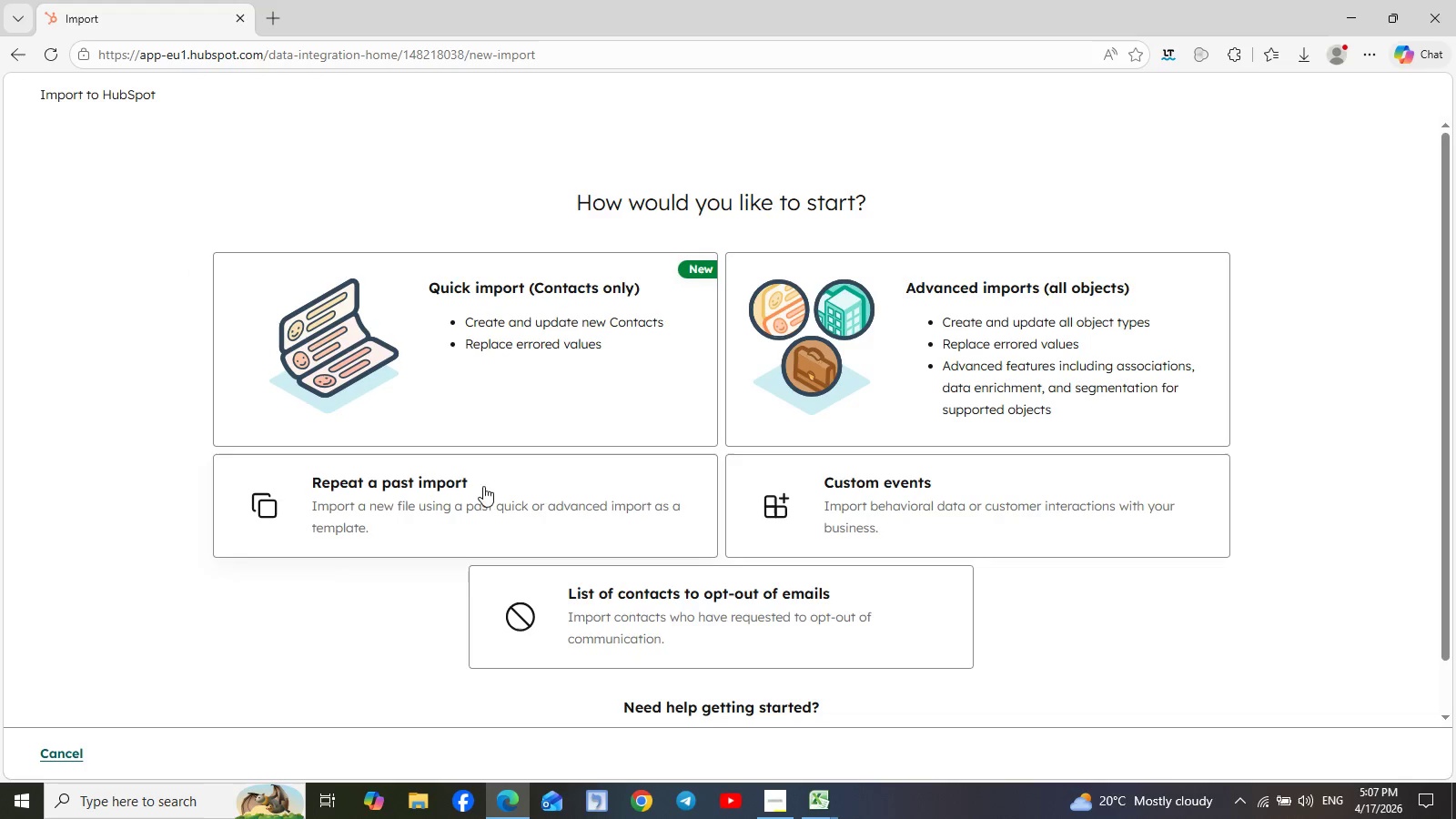 
left_click([368, 358])
 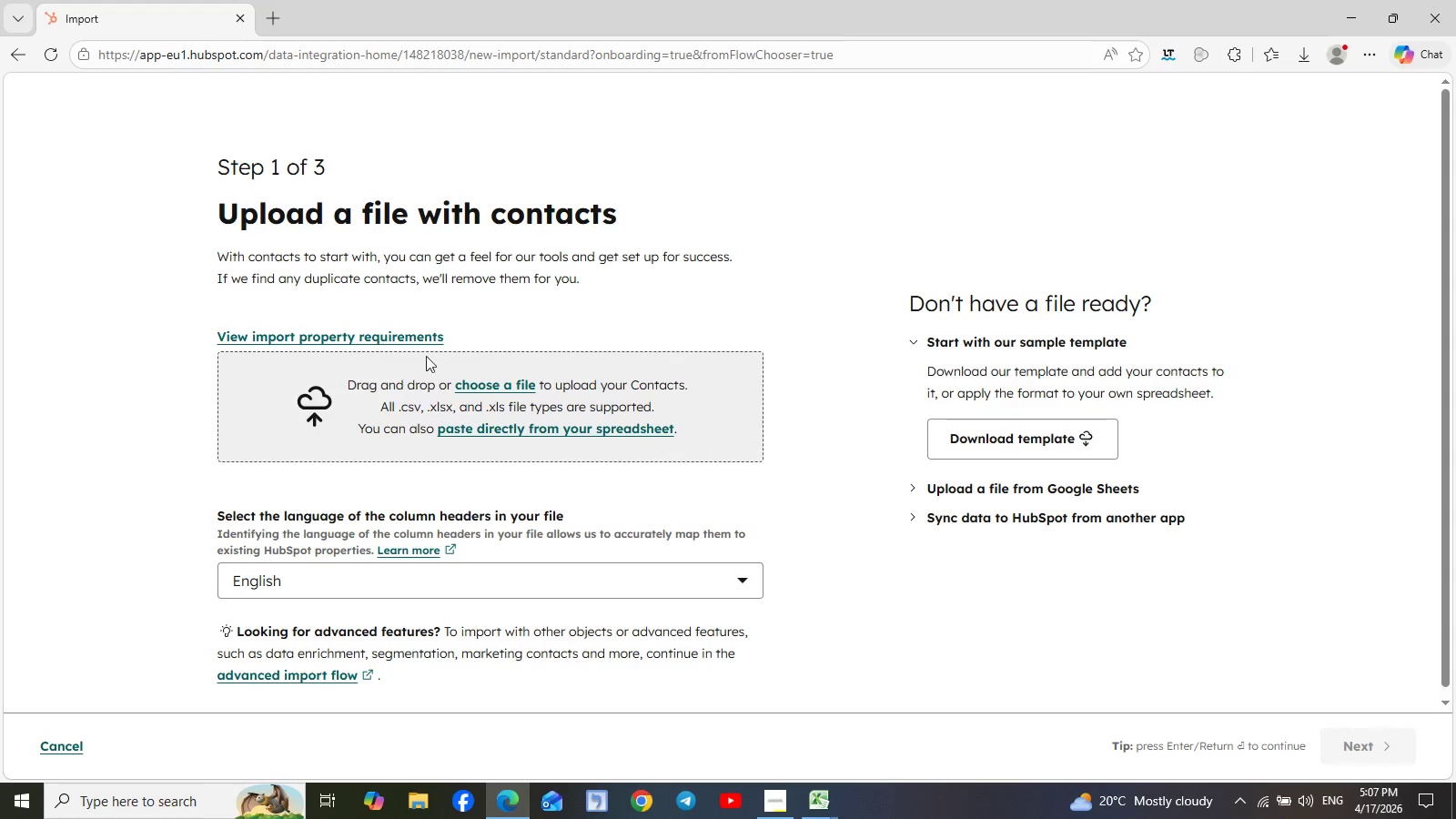 
left_click([505, 383])
 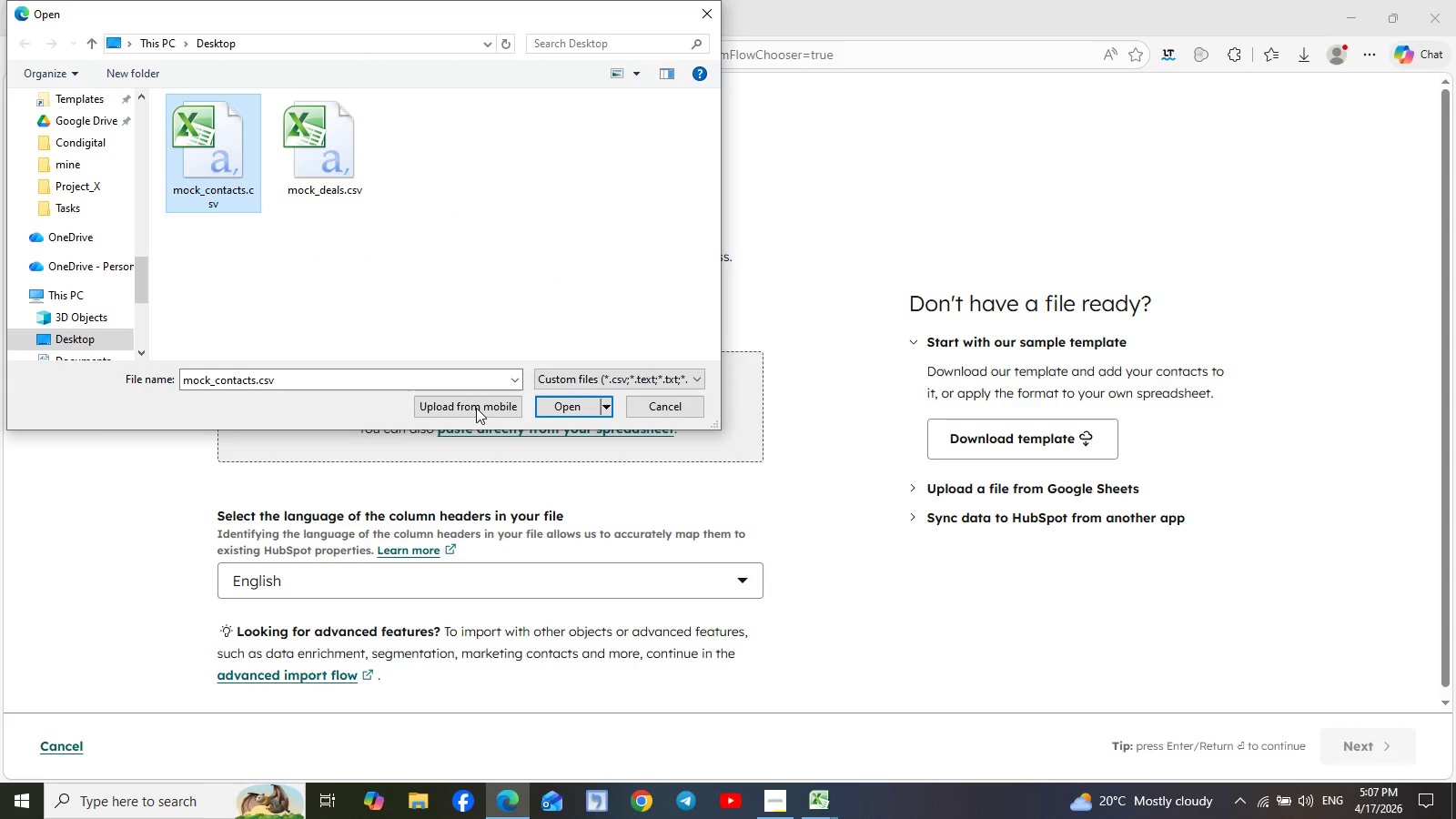 
left_click([548, 408])
 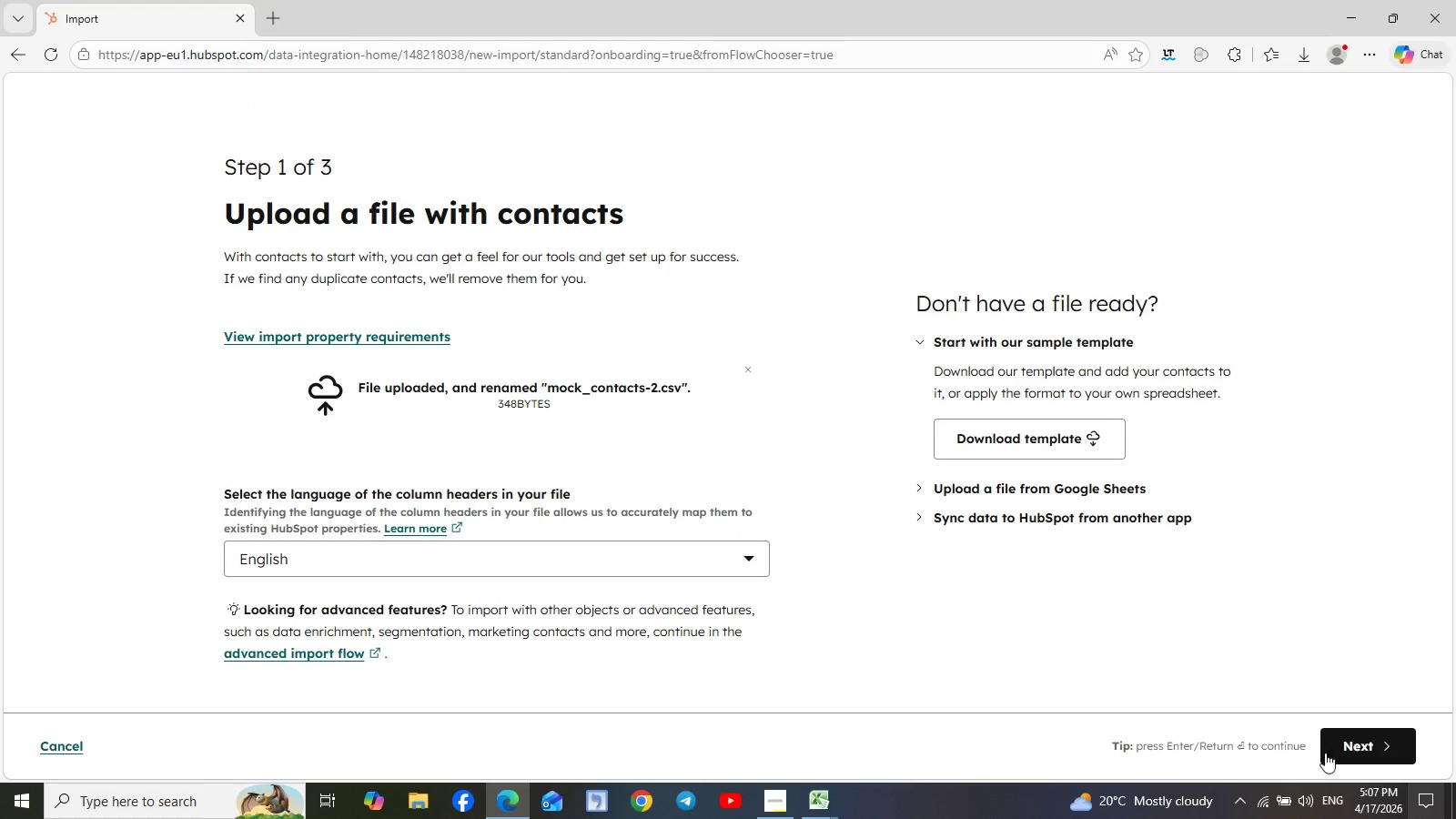 
left_click([1356, 743])
 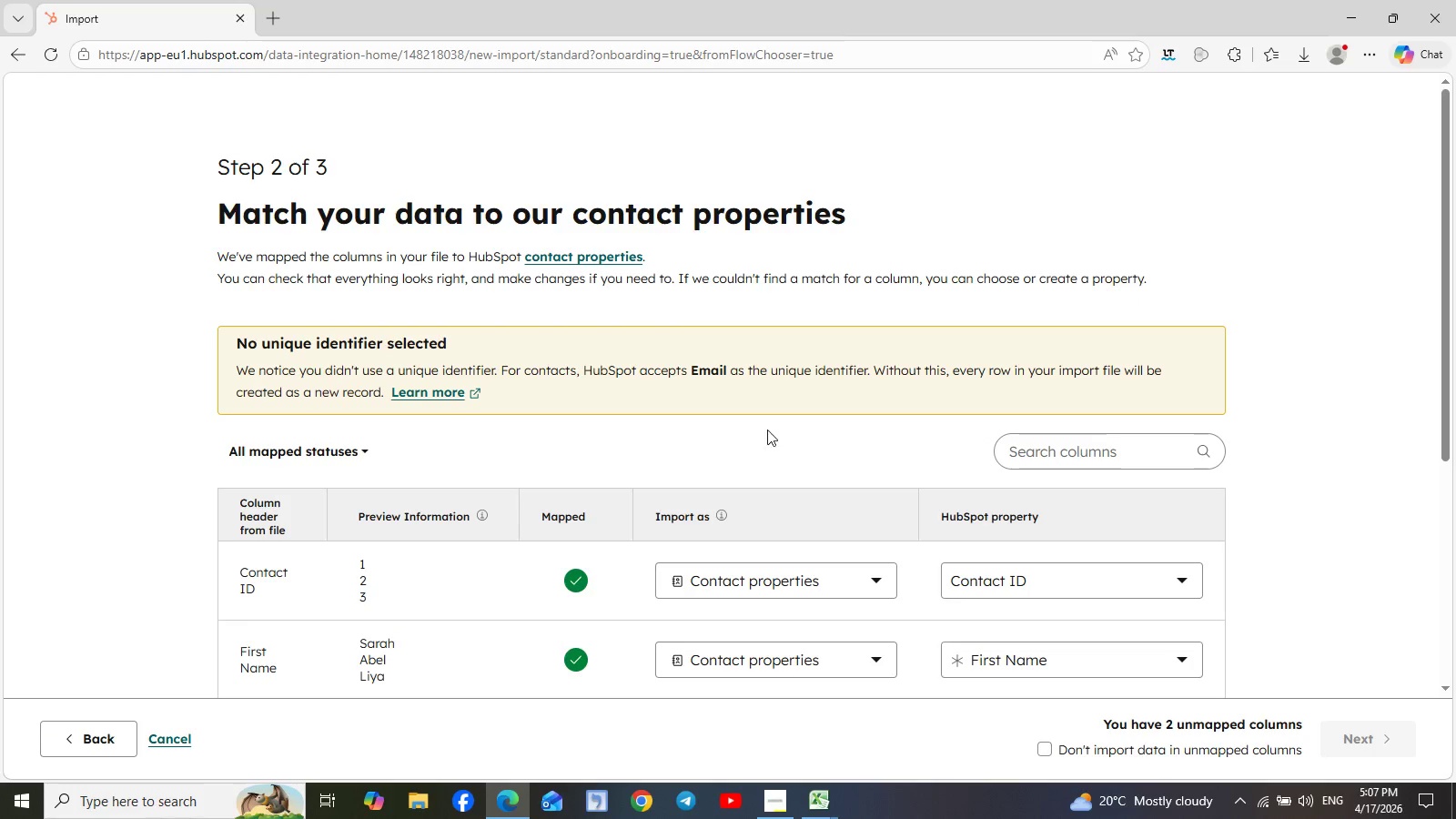 
scroll: coordinate [1005, 451], scroll_direction: down, amount: 3.0
 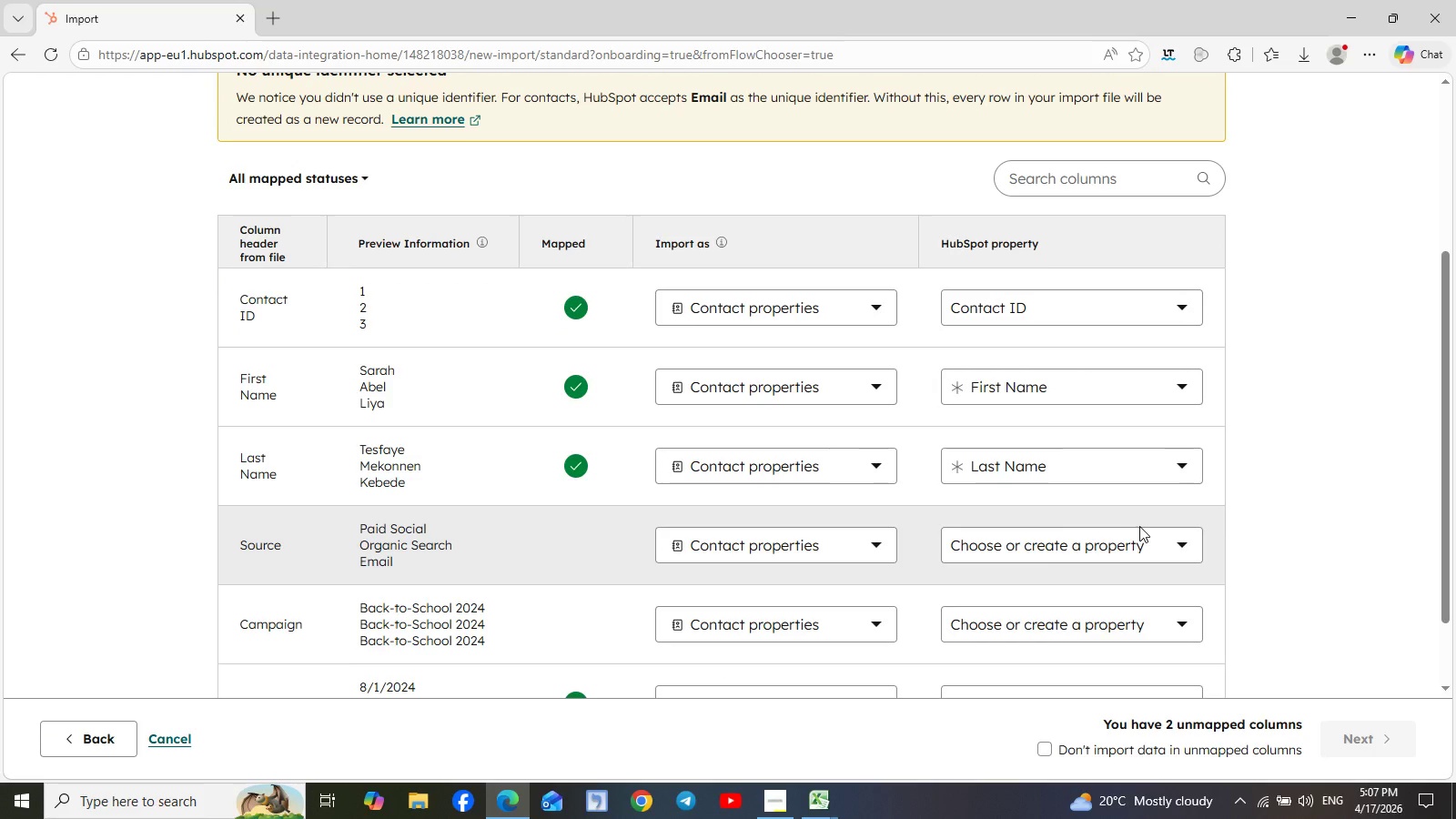 
left_click([1178, 545])
 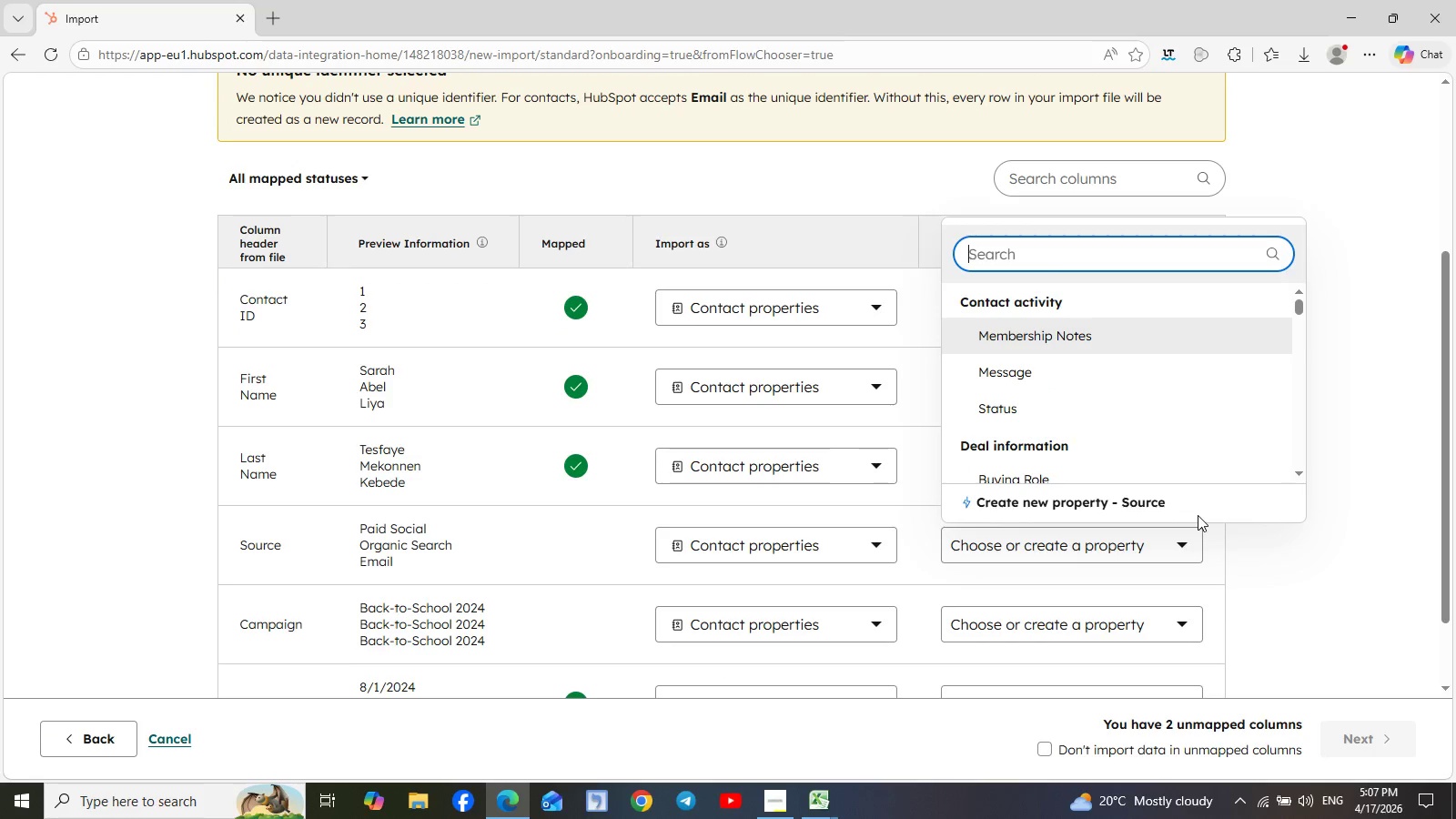 
type(or)
 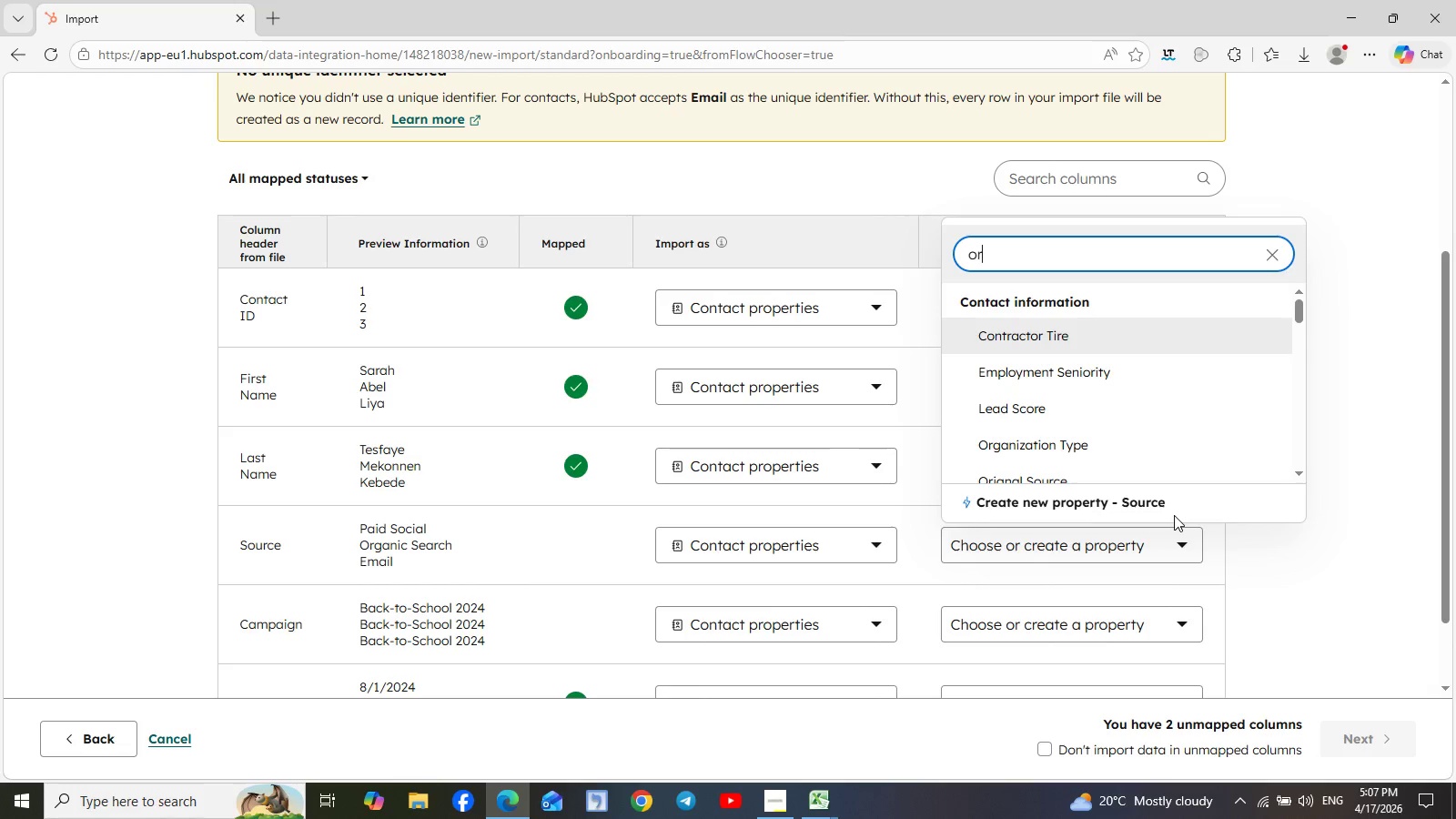 
left_click([1052, 478])
 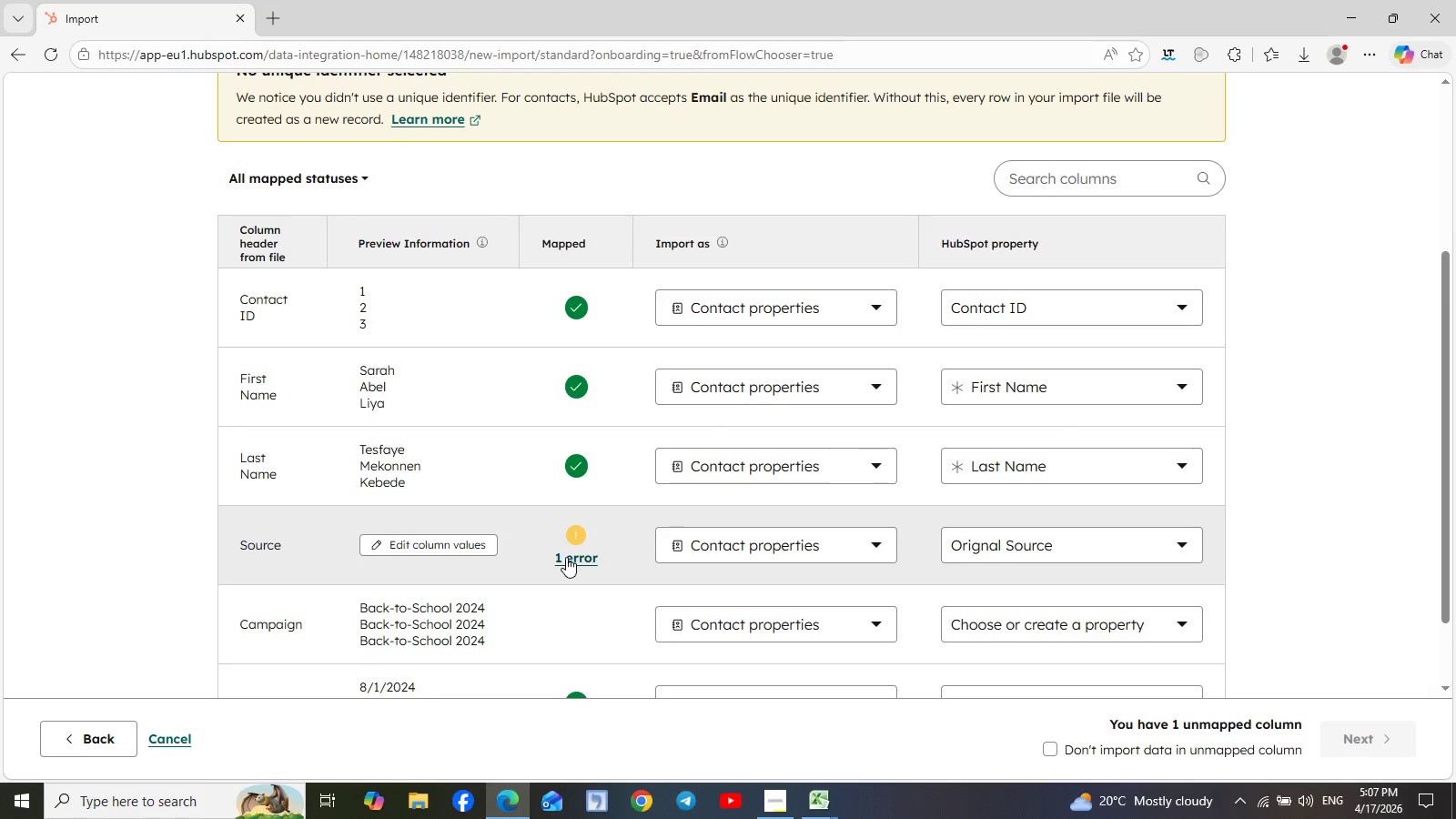 
wait(6.8)
 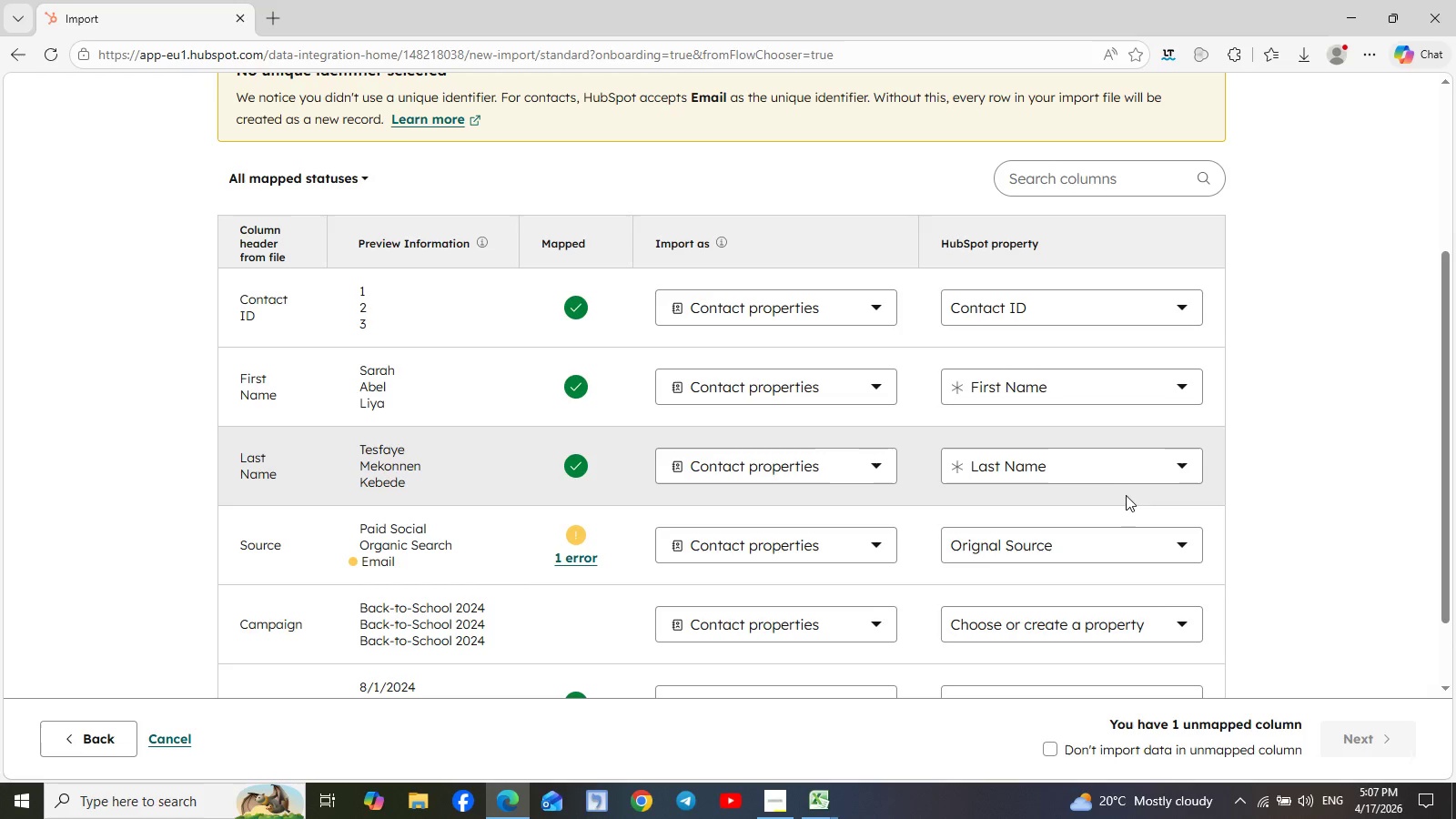 
left_click([573, 558])
 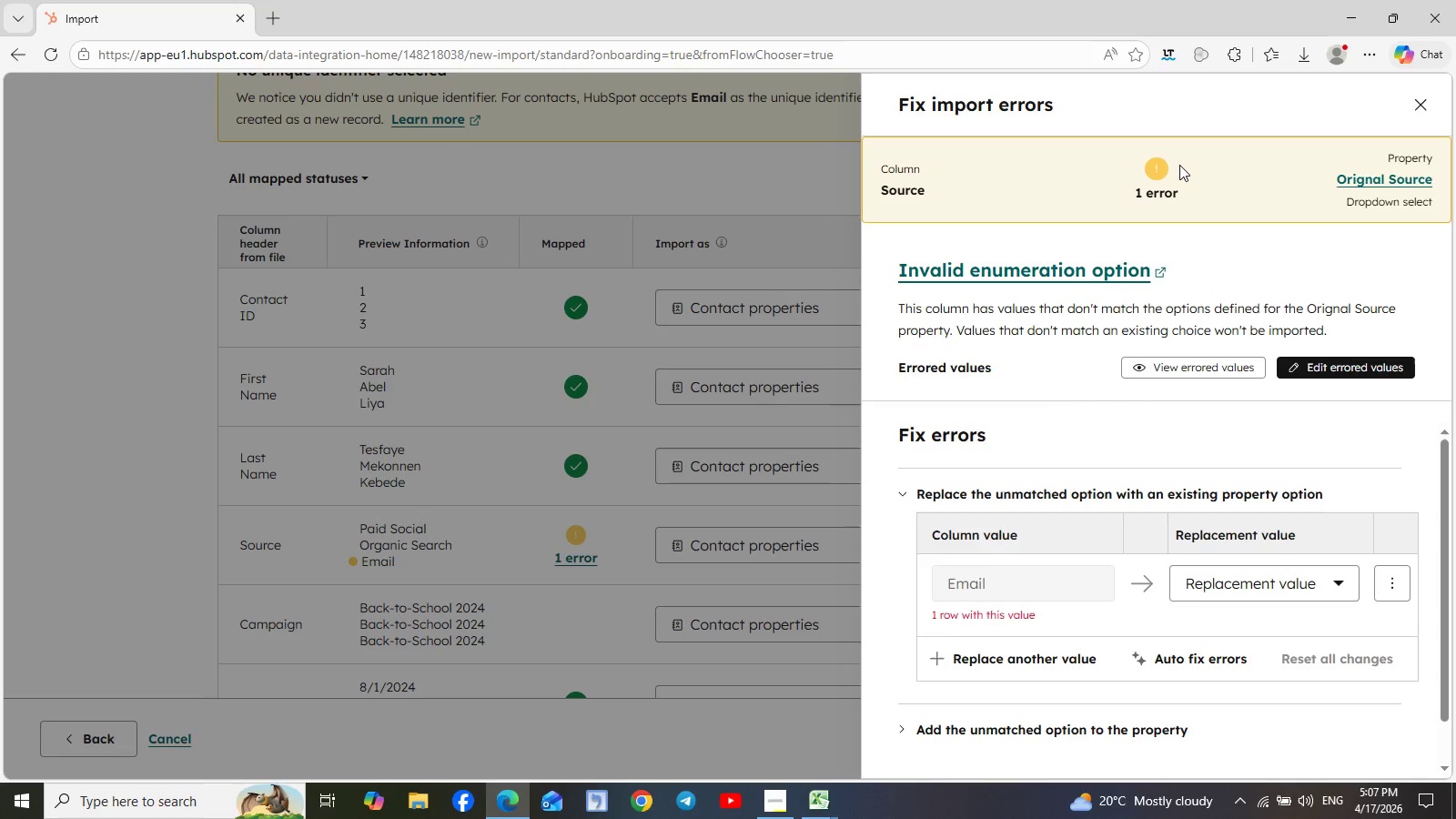 
left_click([1363, 179])
 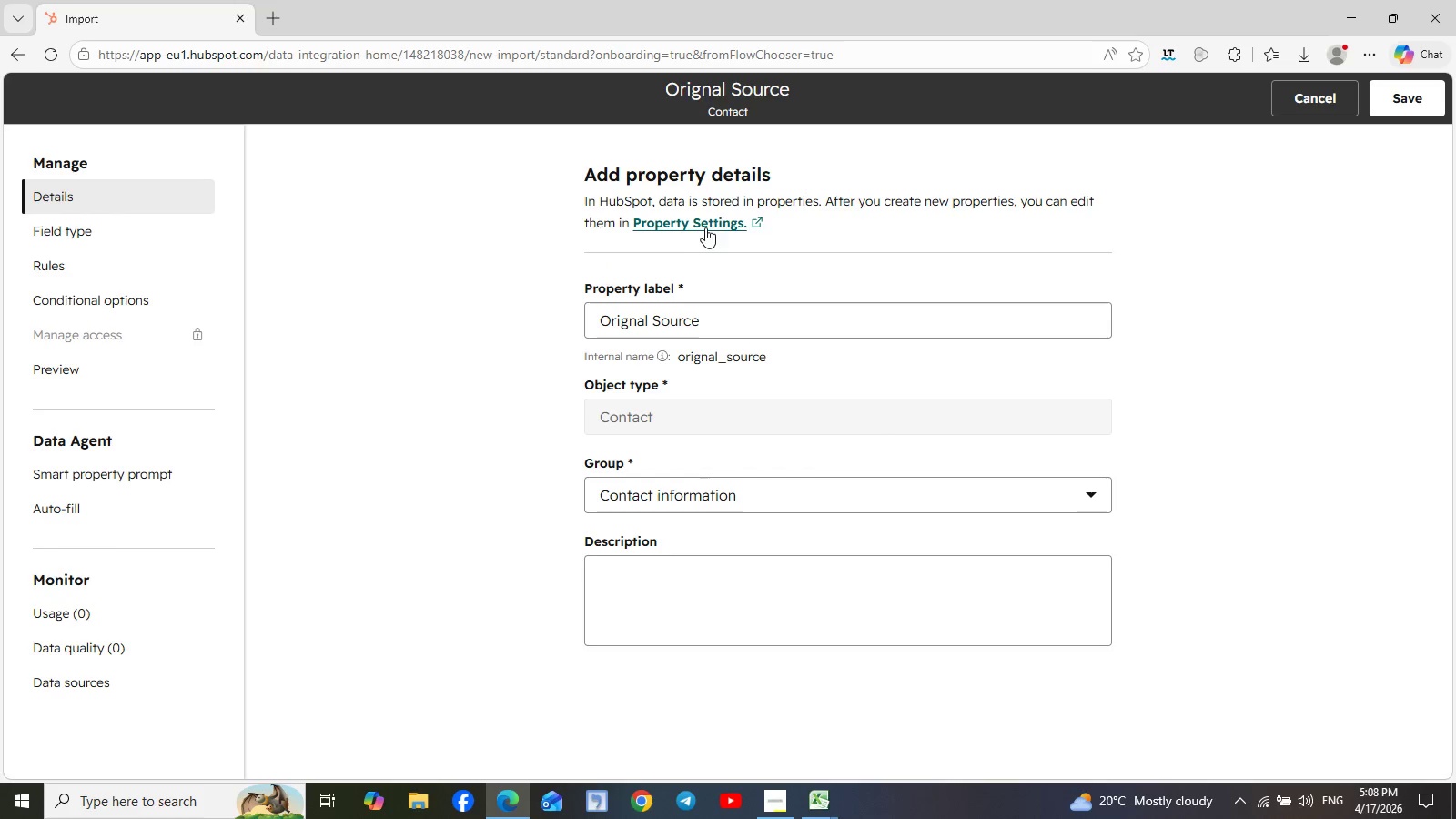 
wait(14.16)
 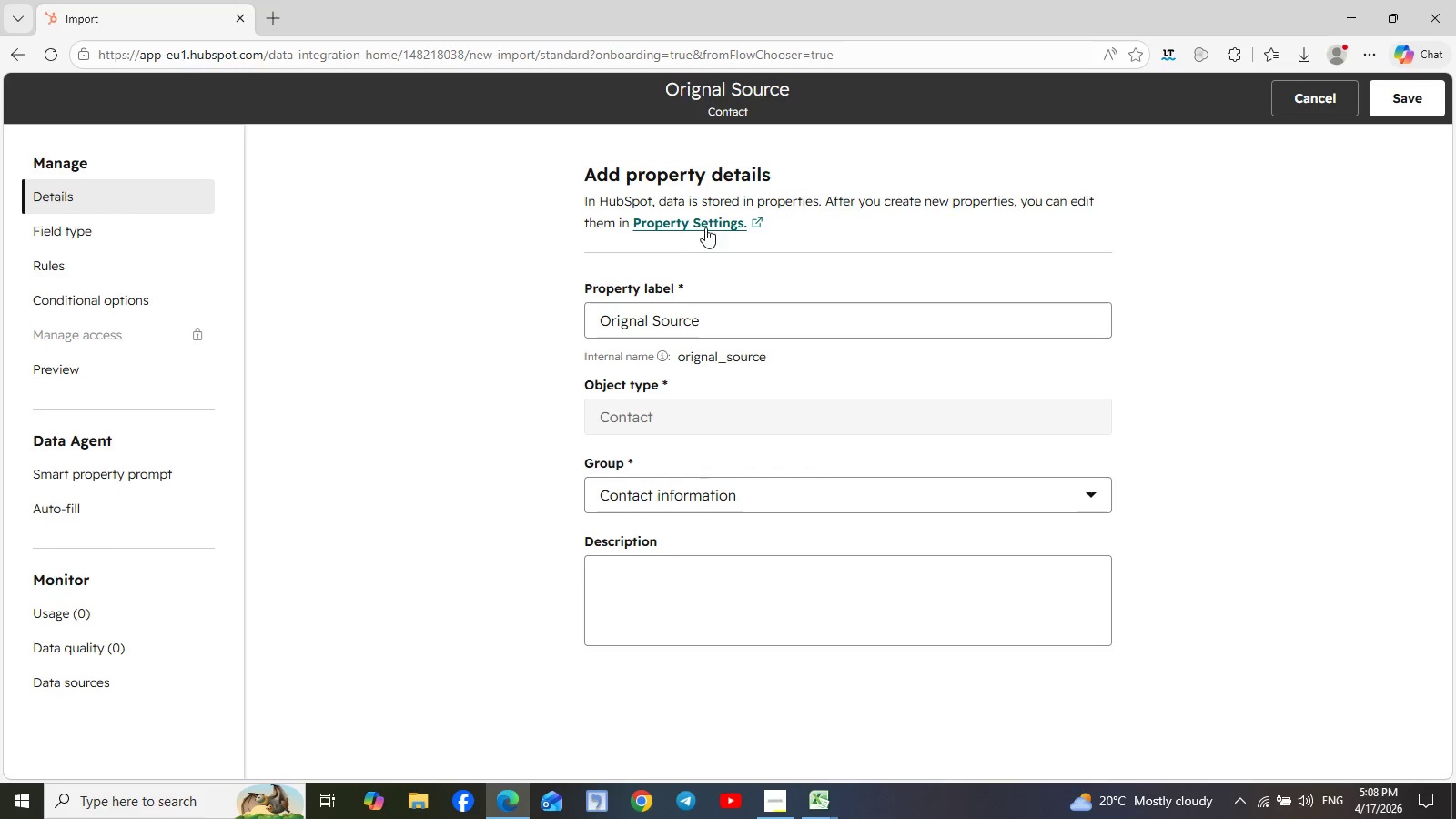 
left_click([83, 232])
 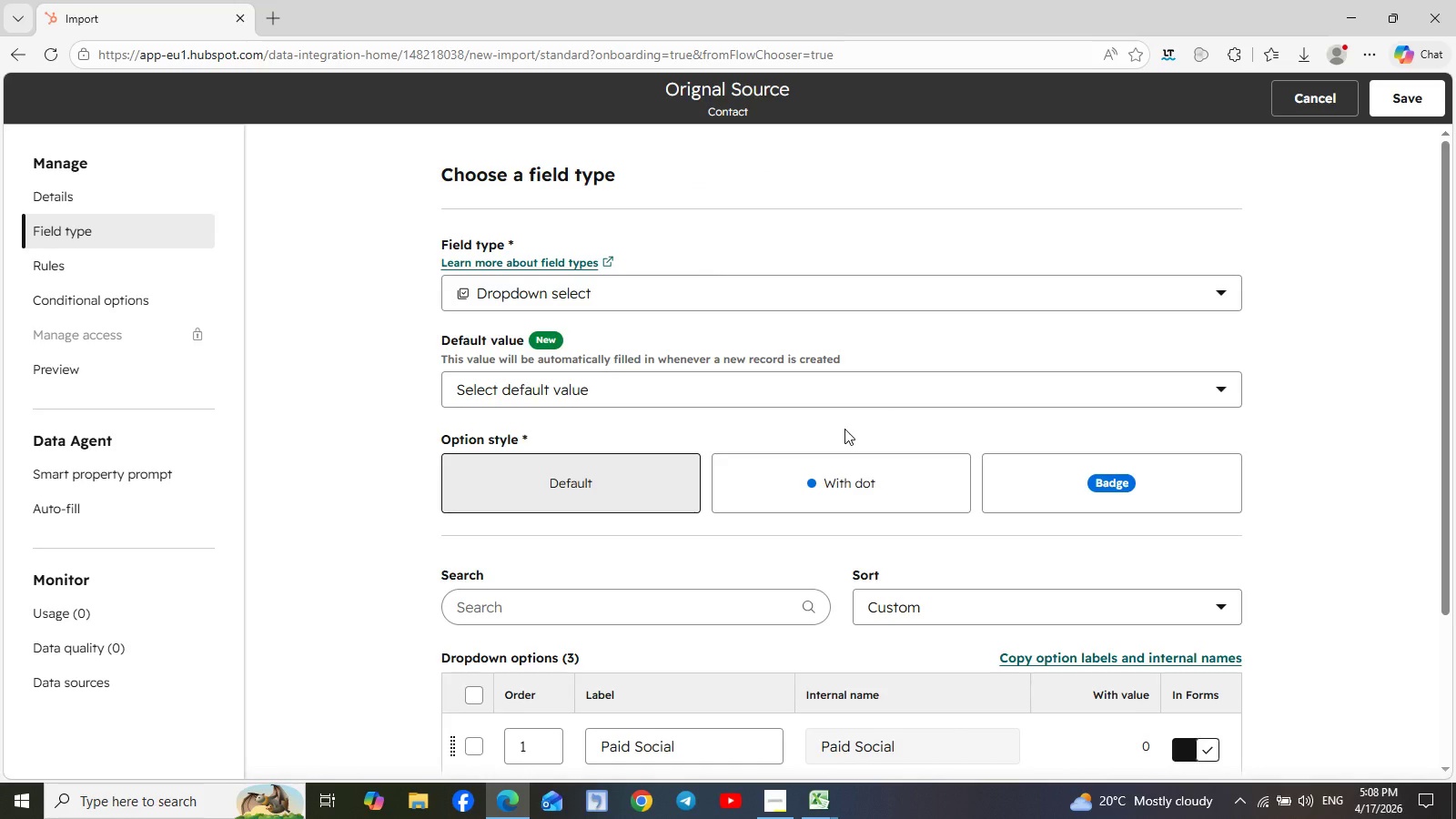 
scroll: coordinate [844, 429], scroll_direction: down, amount: 3.0
 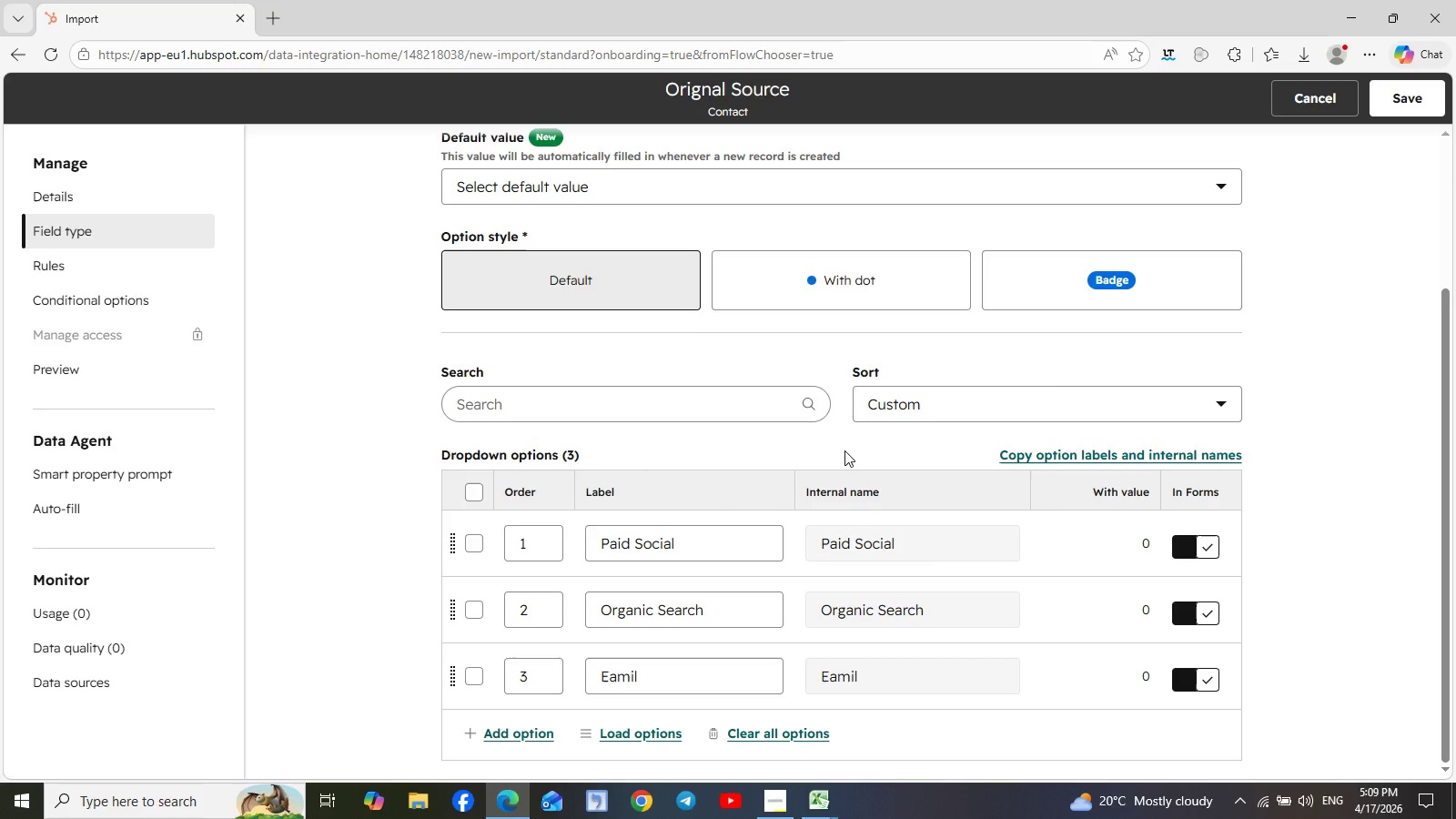 
wait(97.85)
 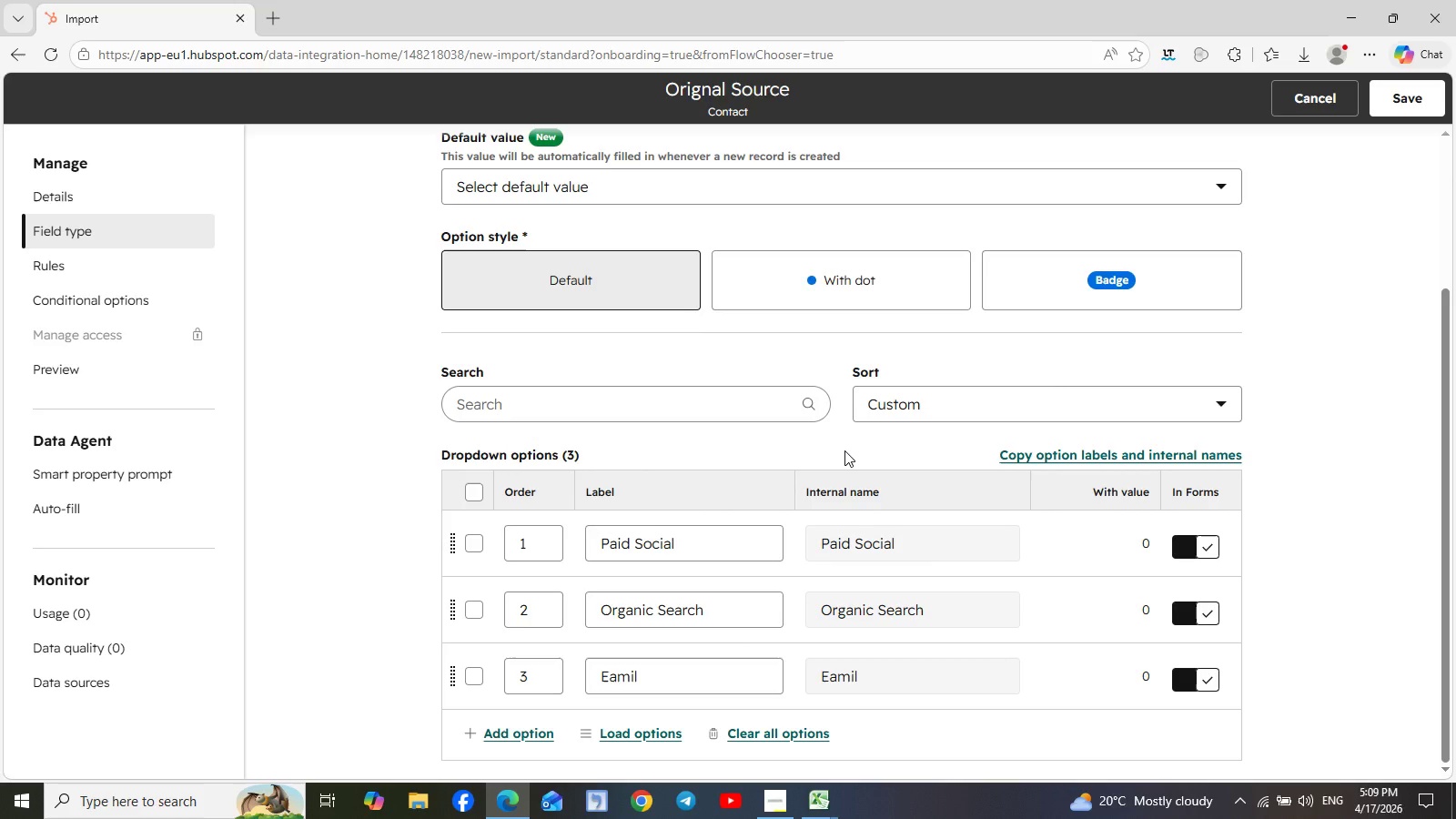 
scroll: coordinate [187, 462], scroll_direction: up, amount: 3.0
 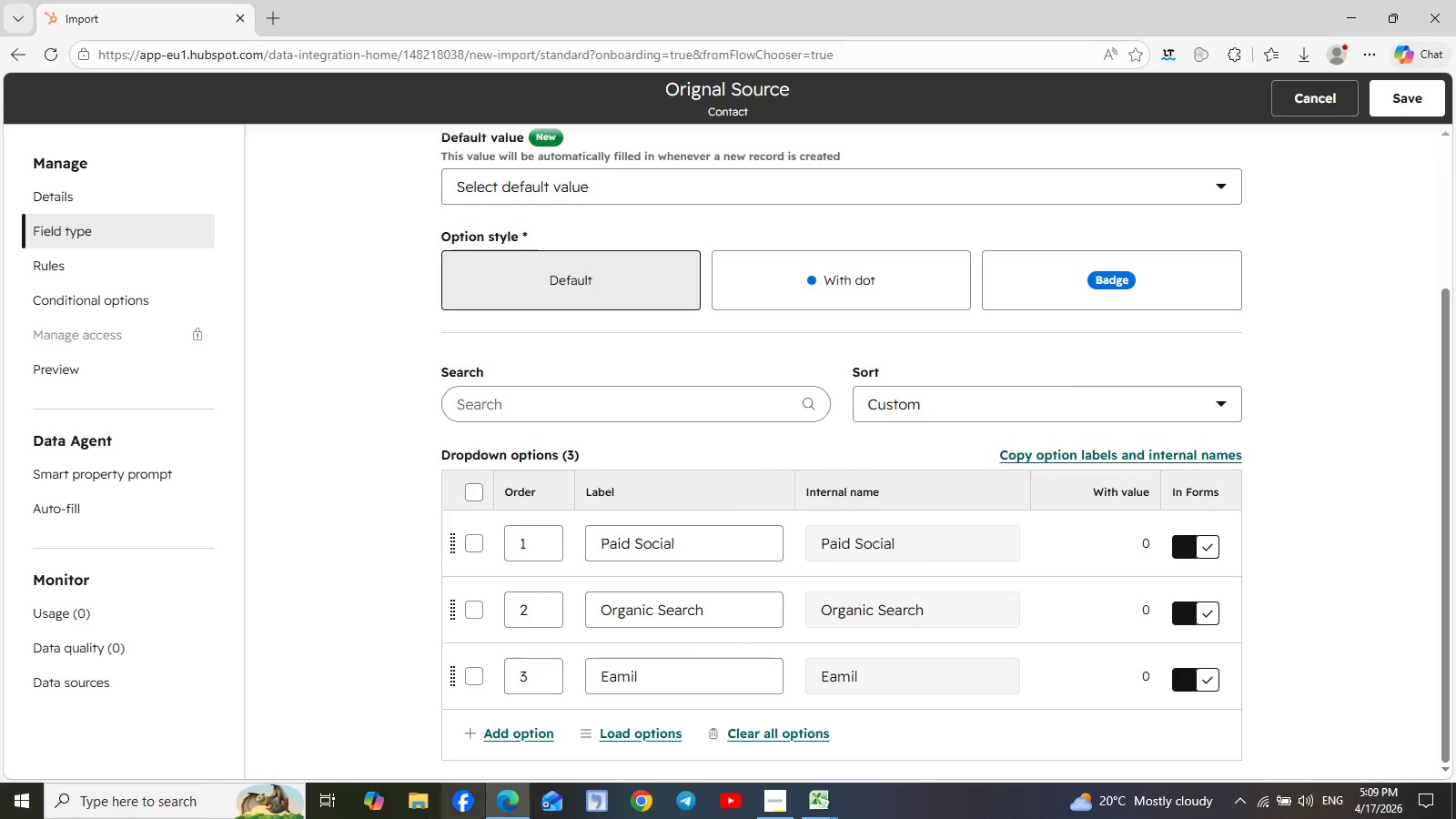 
left_click([496, 808])
 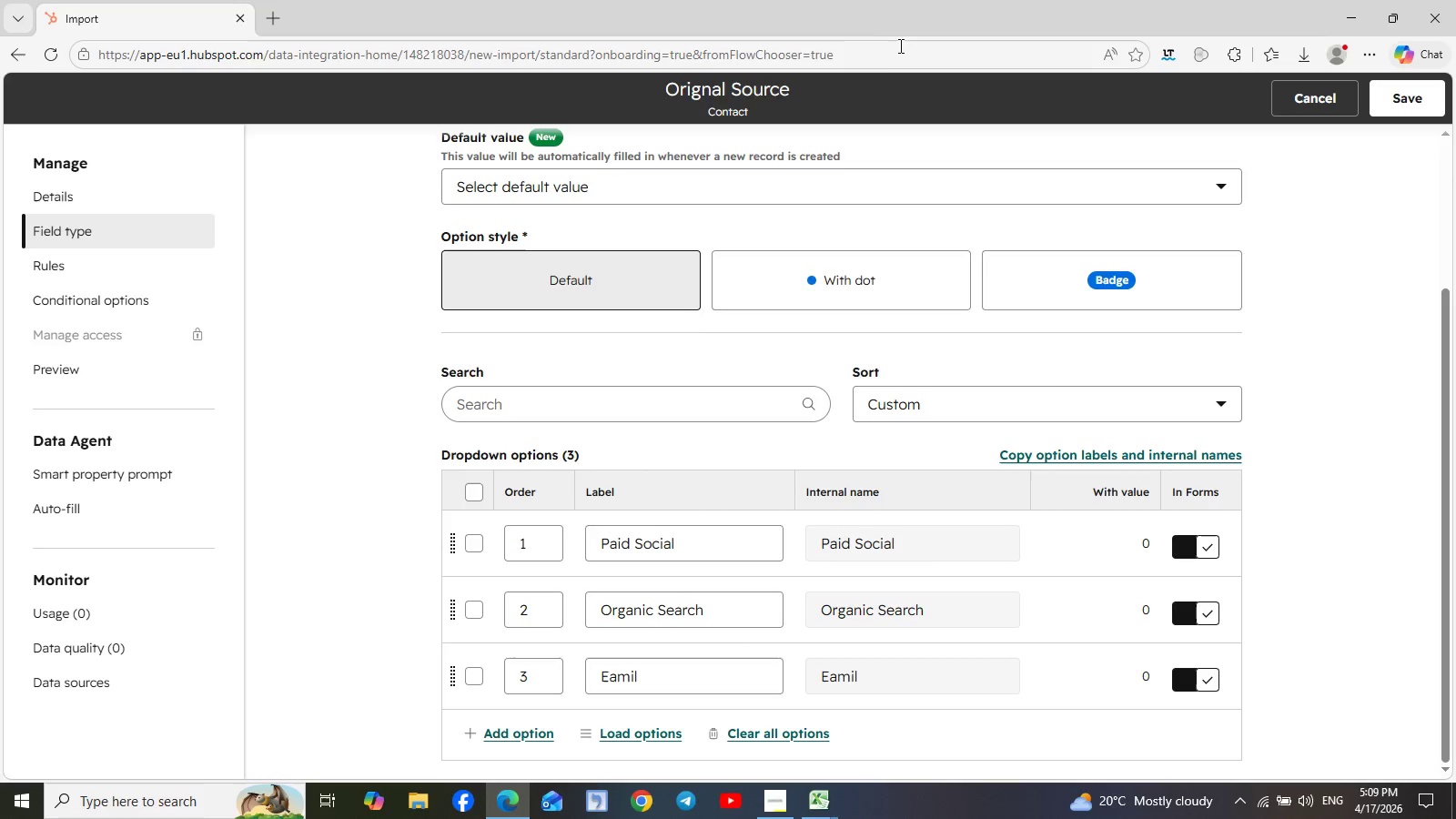 
scroll: coordinate [859, 234], scroll_direction: up, amount: 8.0
 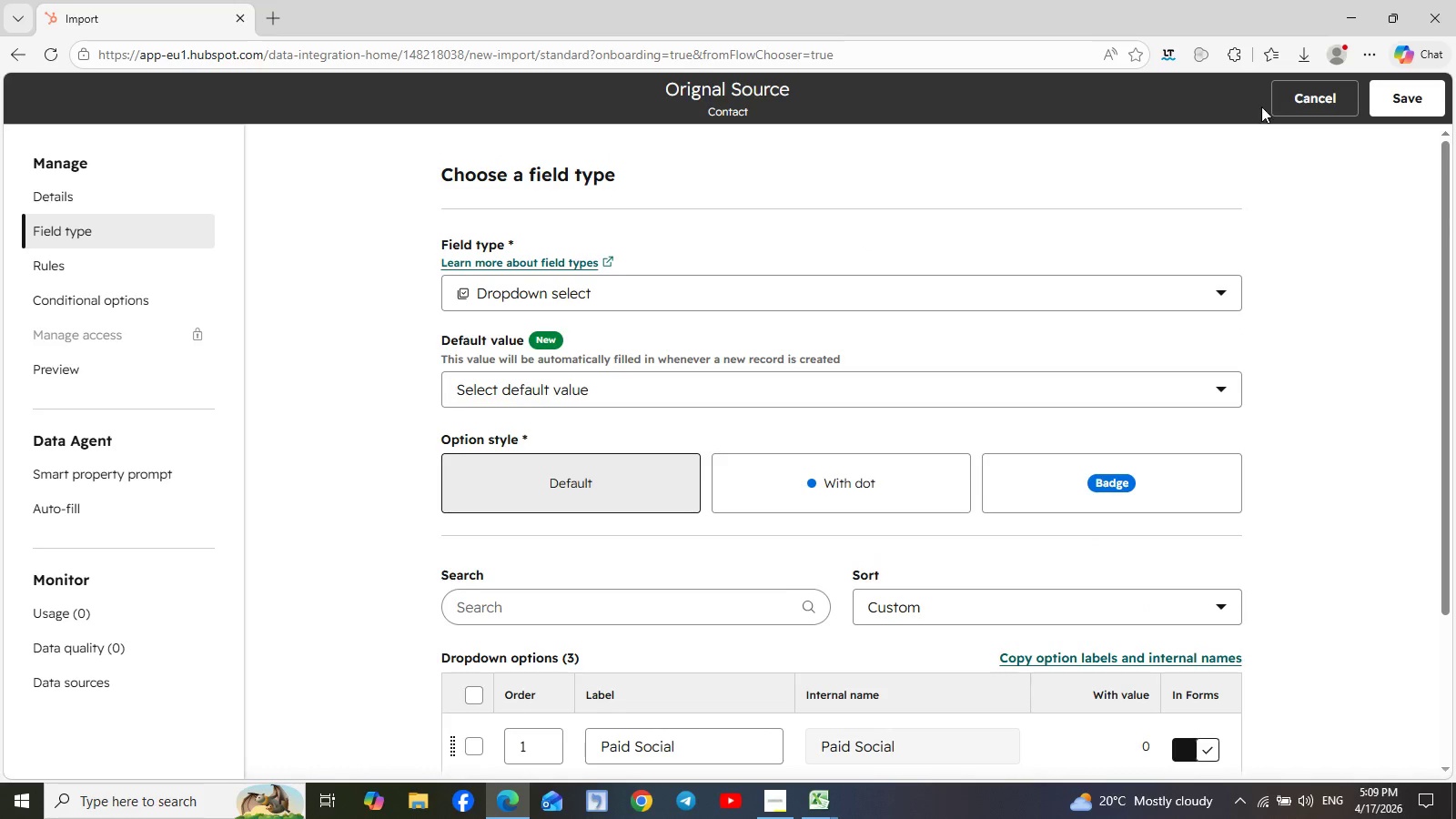 
left_click([1300, 100])
 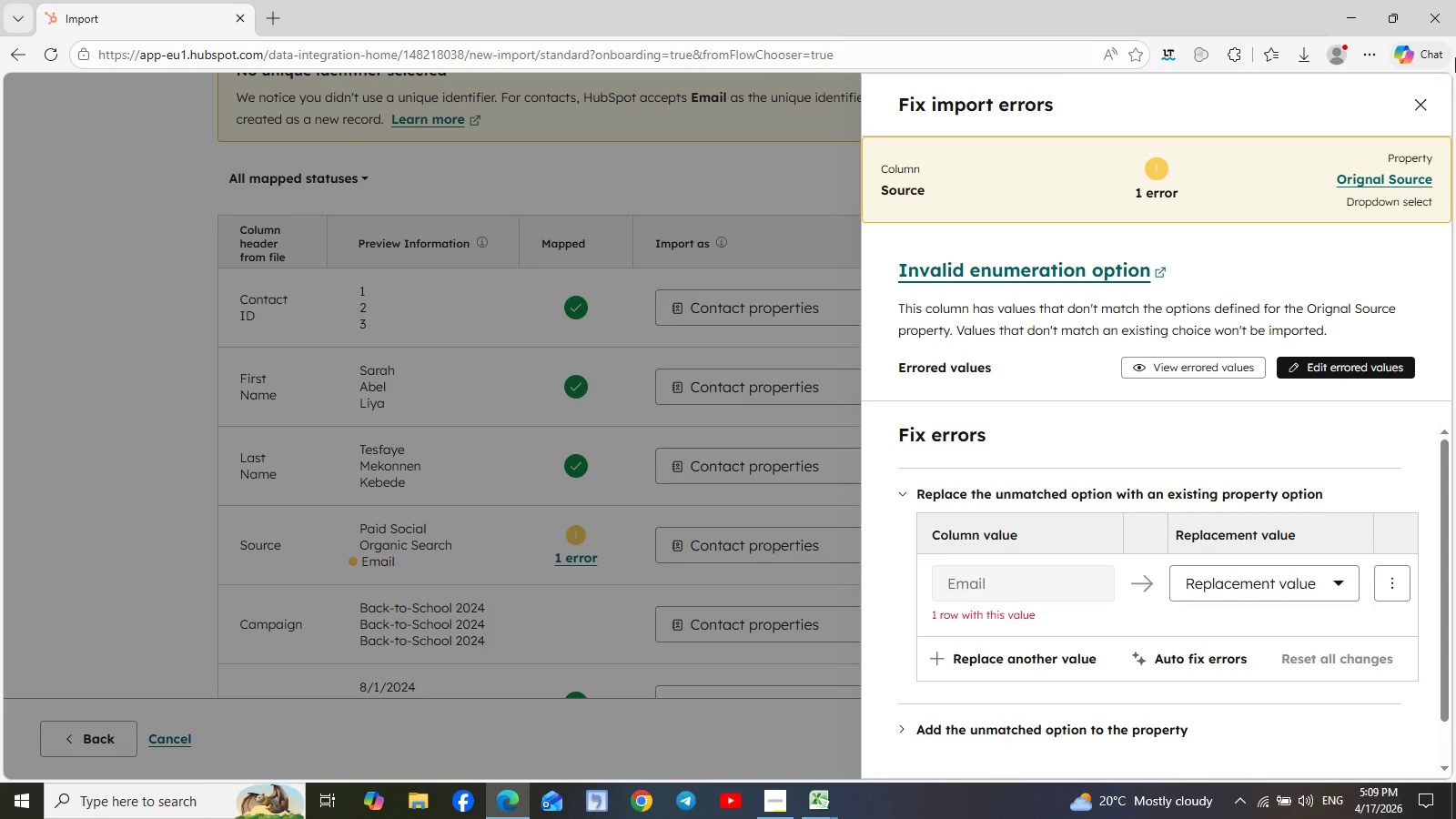 
left_click([1411, 108])
 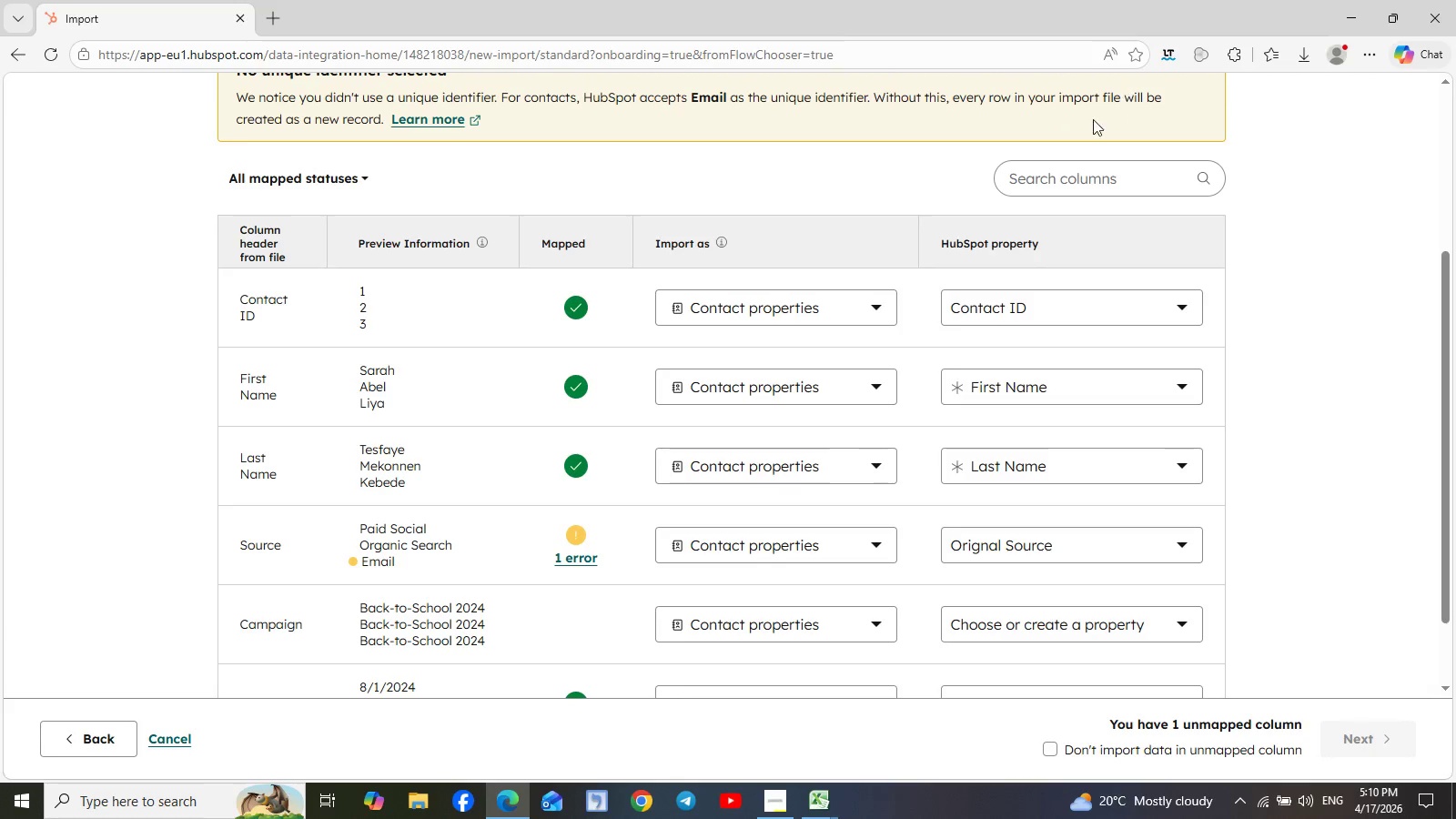 
scroll: coordinate [957, 217], scroll_direction: up, amount: 4.0
 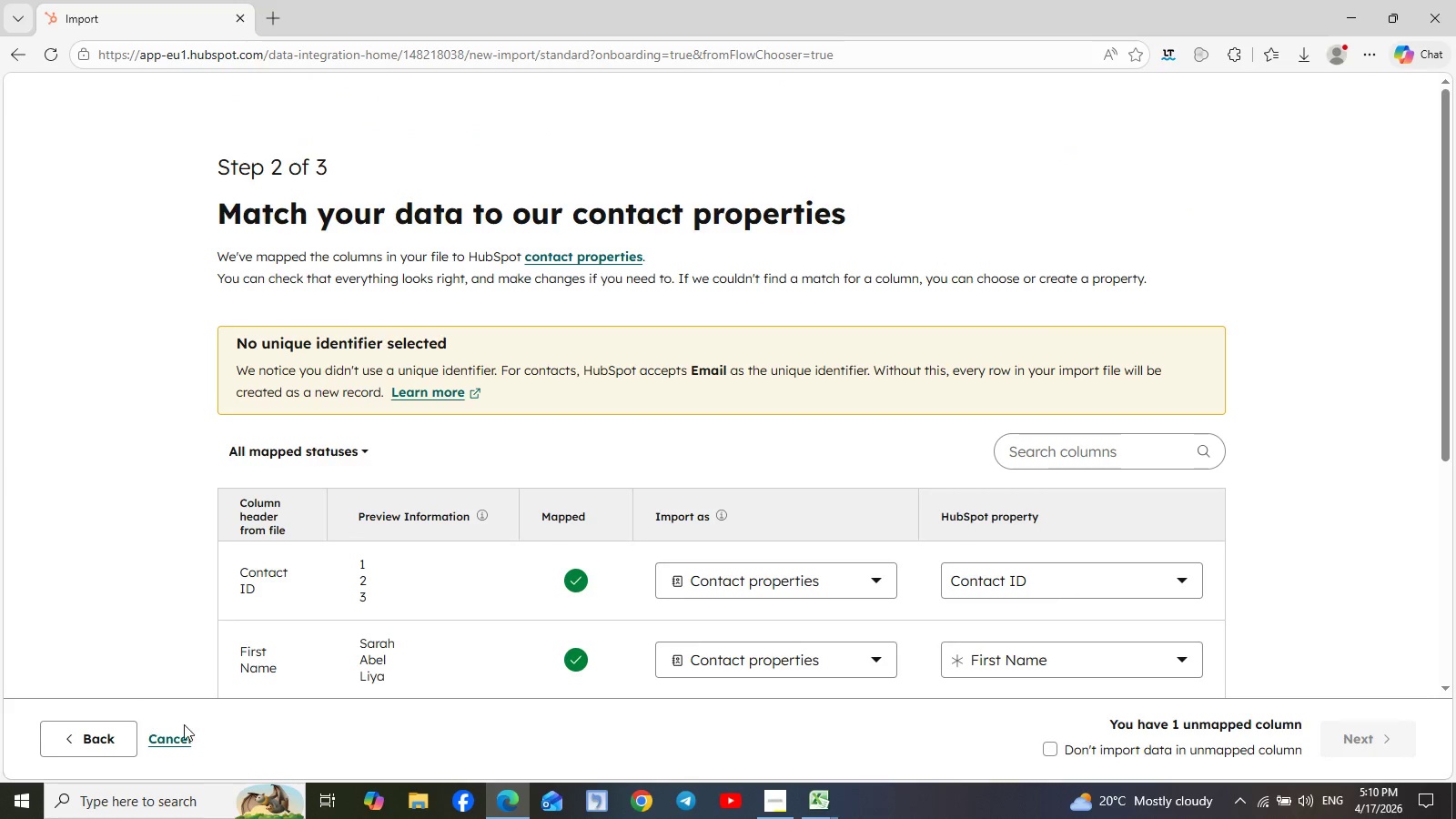 
left_click([157, 735])
 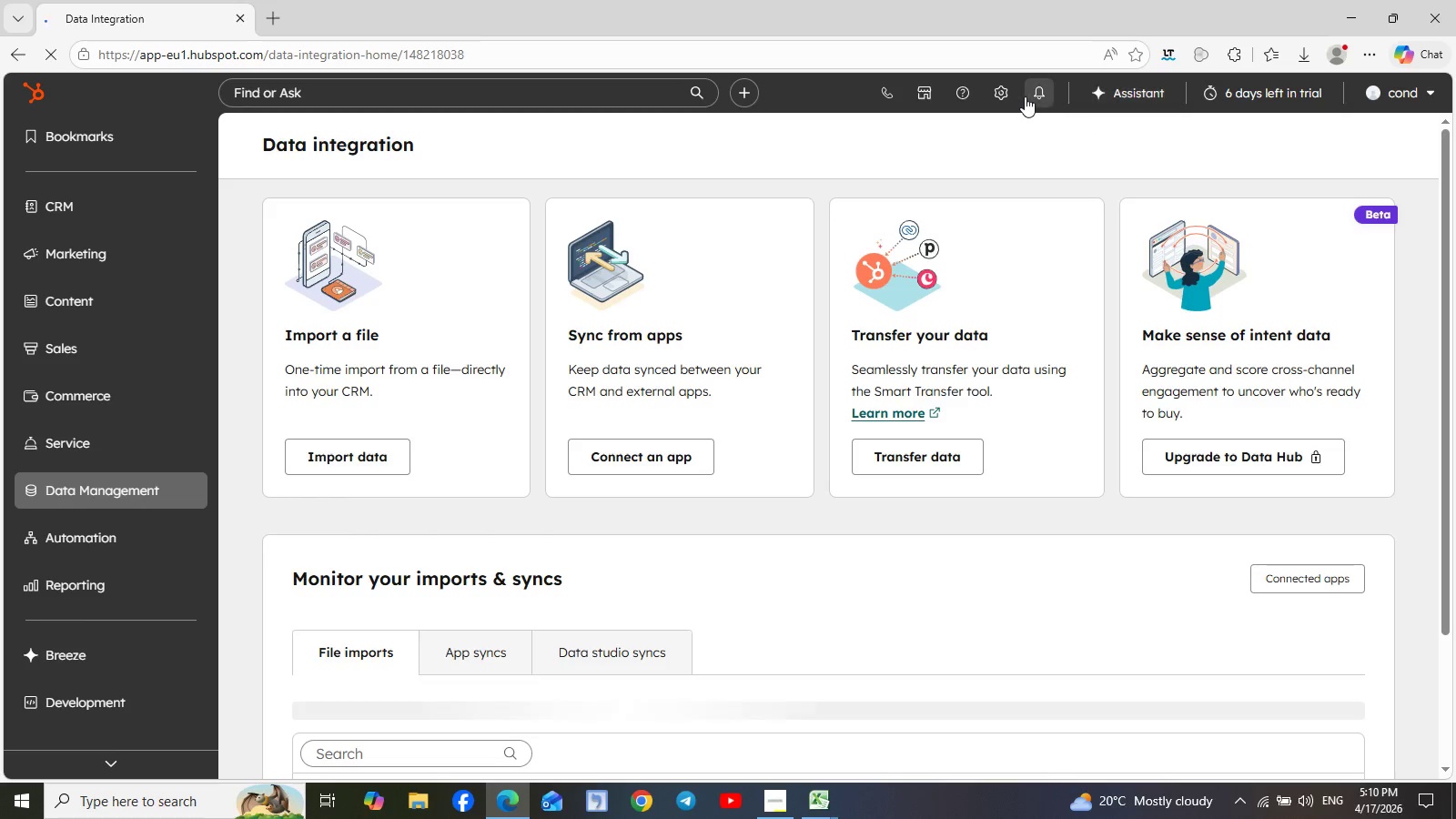 
wait(5.91)
 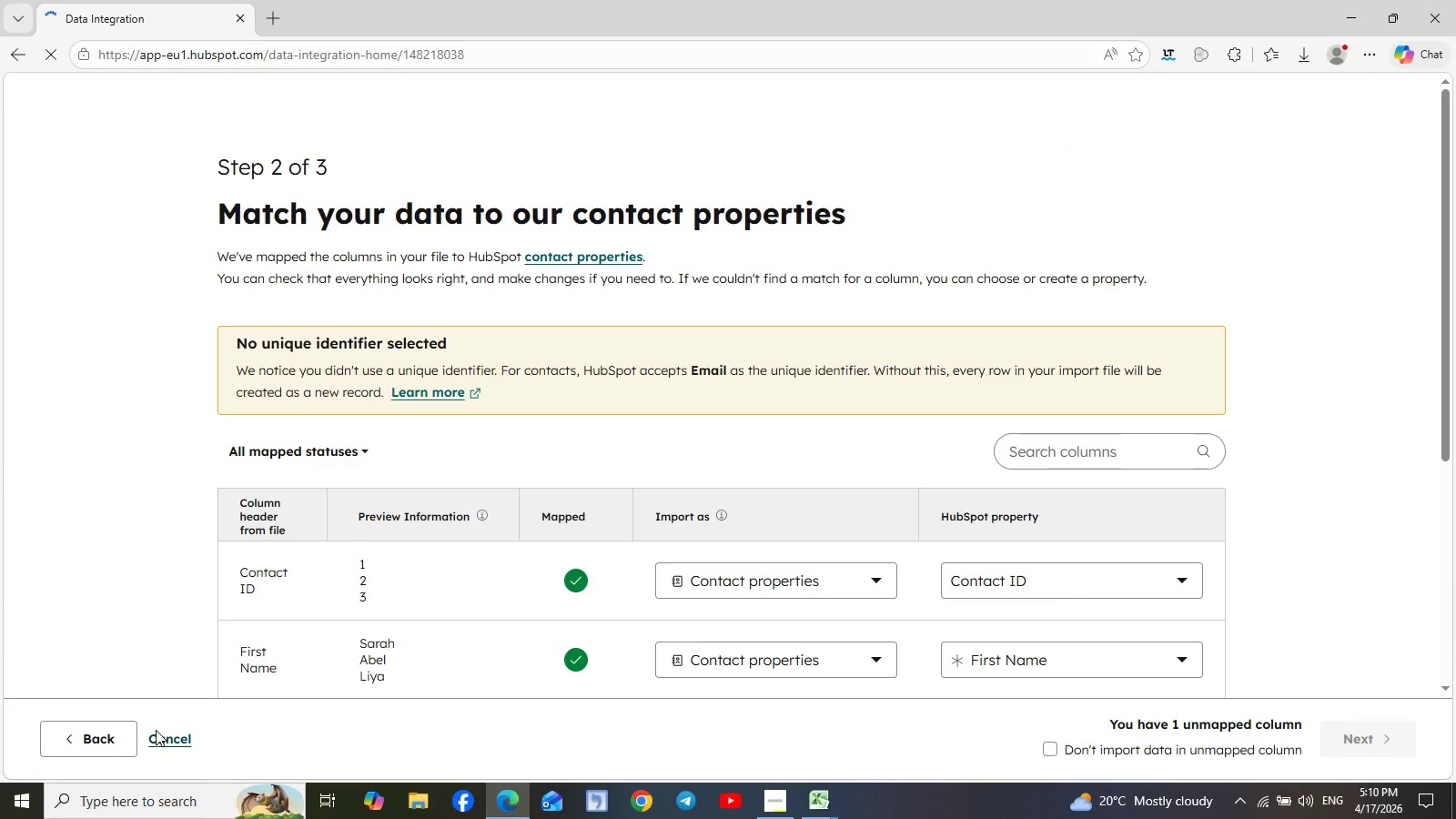 
left_click([1004, 96])
 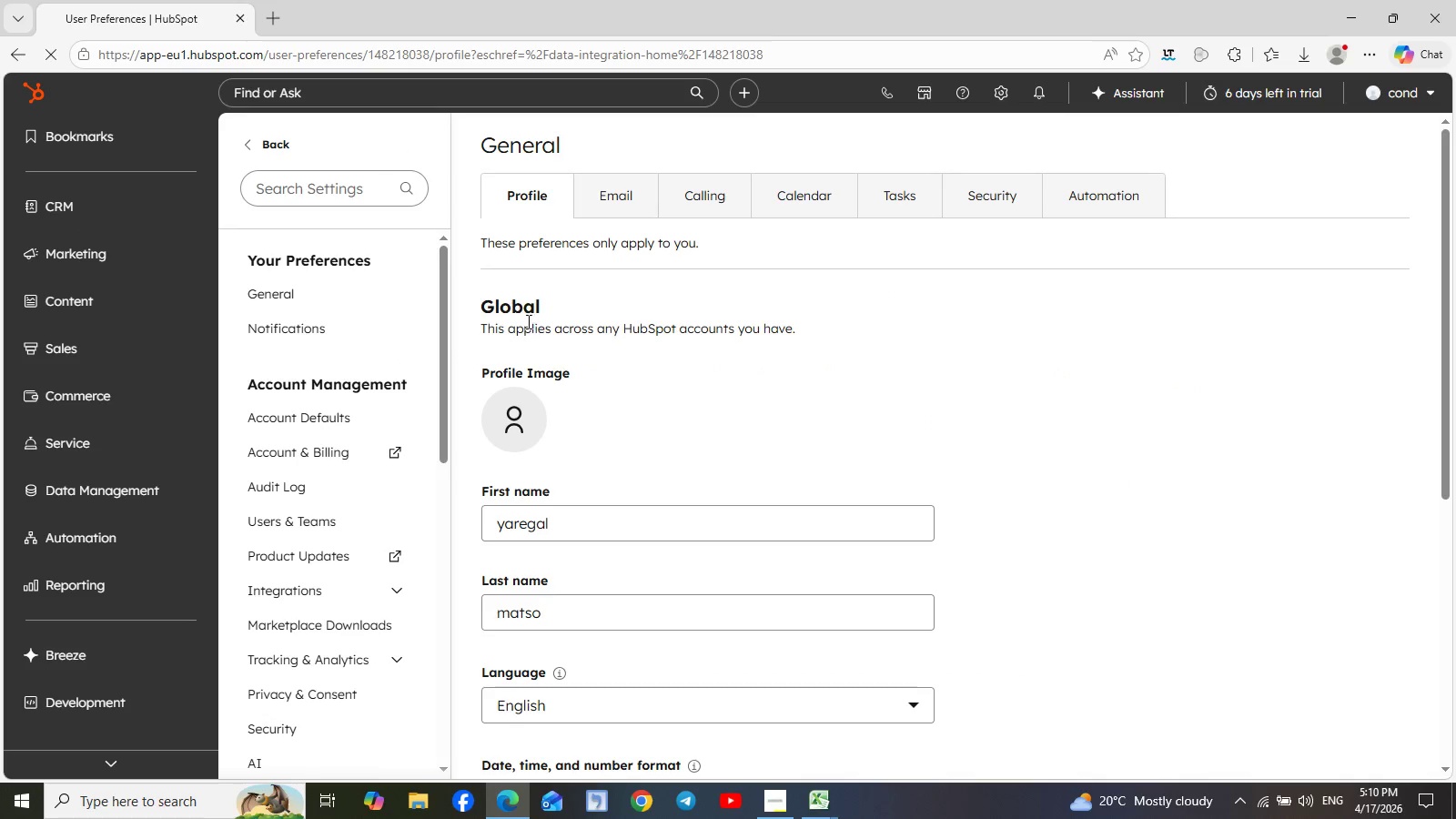 
scroll: coordinate [282, 536], scroll_direction: down, amount: 3.0
 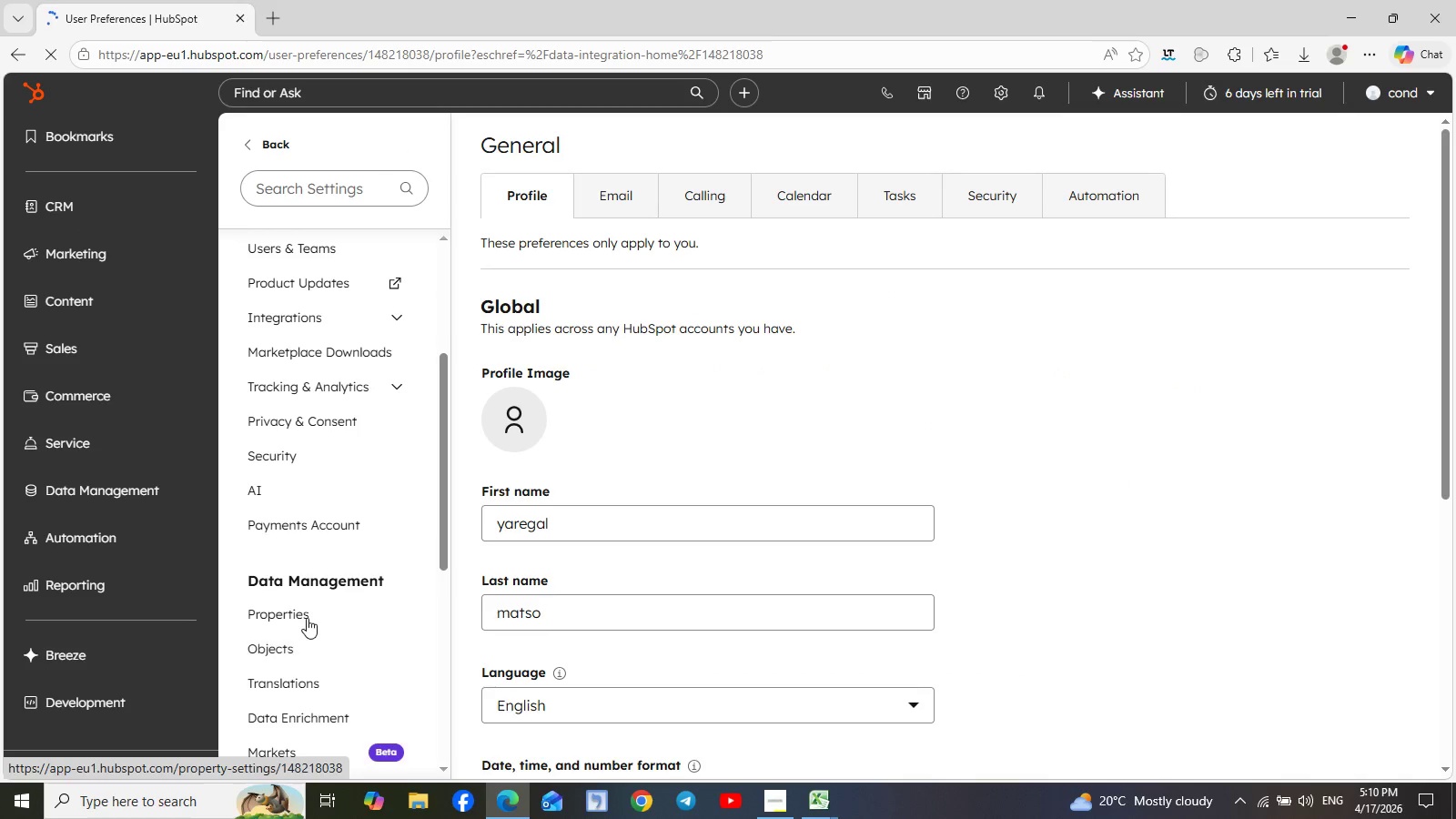 
left_click([307, 617])
 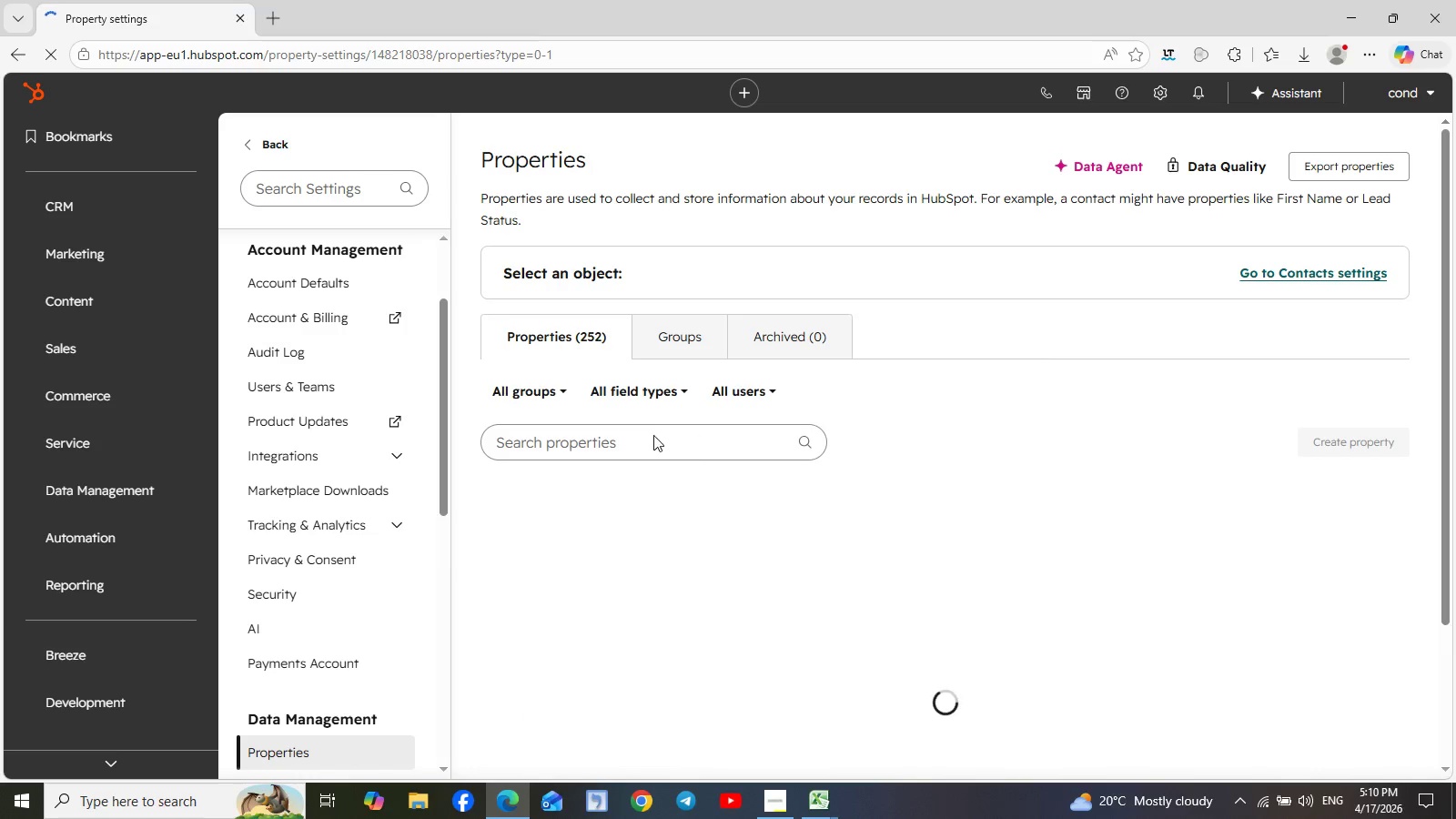 
left_click([602, 449])
 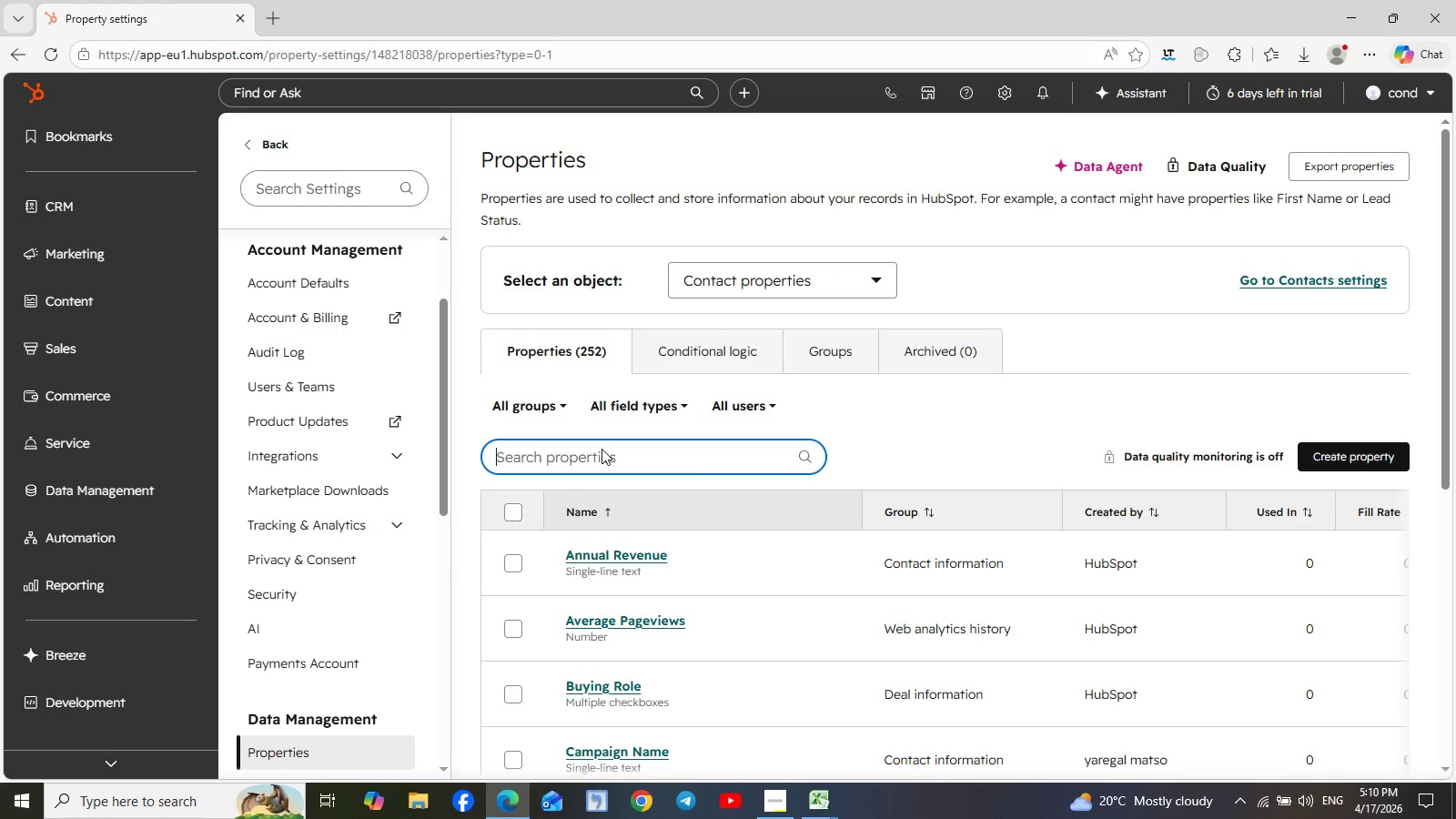 
type(ori)
 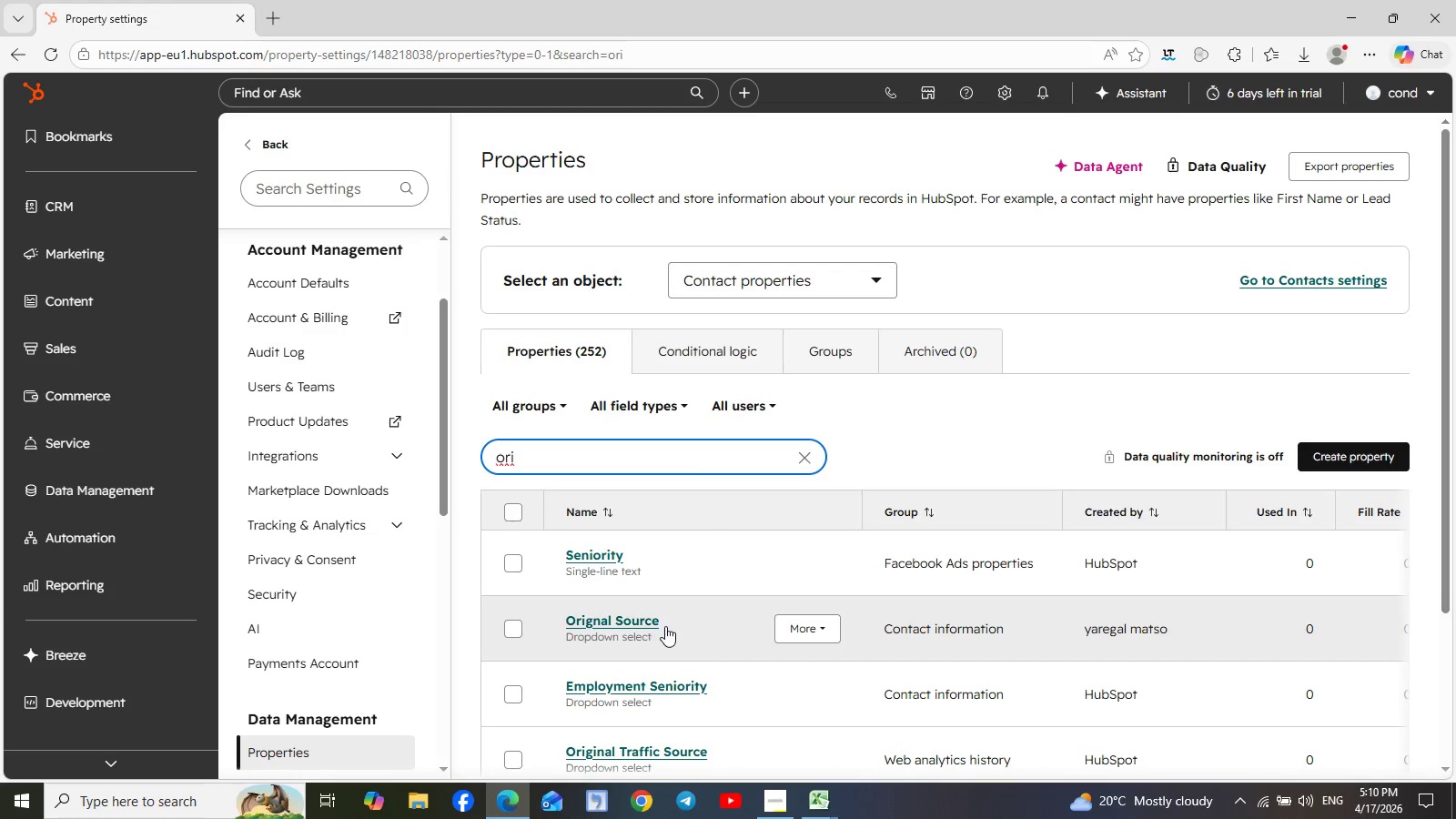 
left_click([821, 630])
 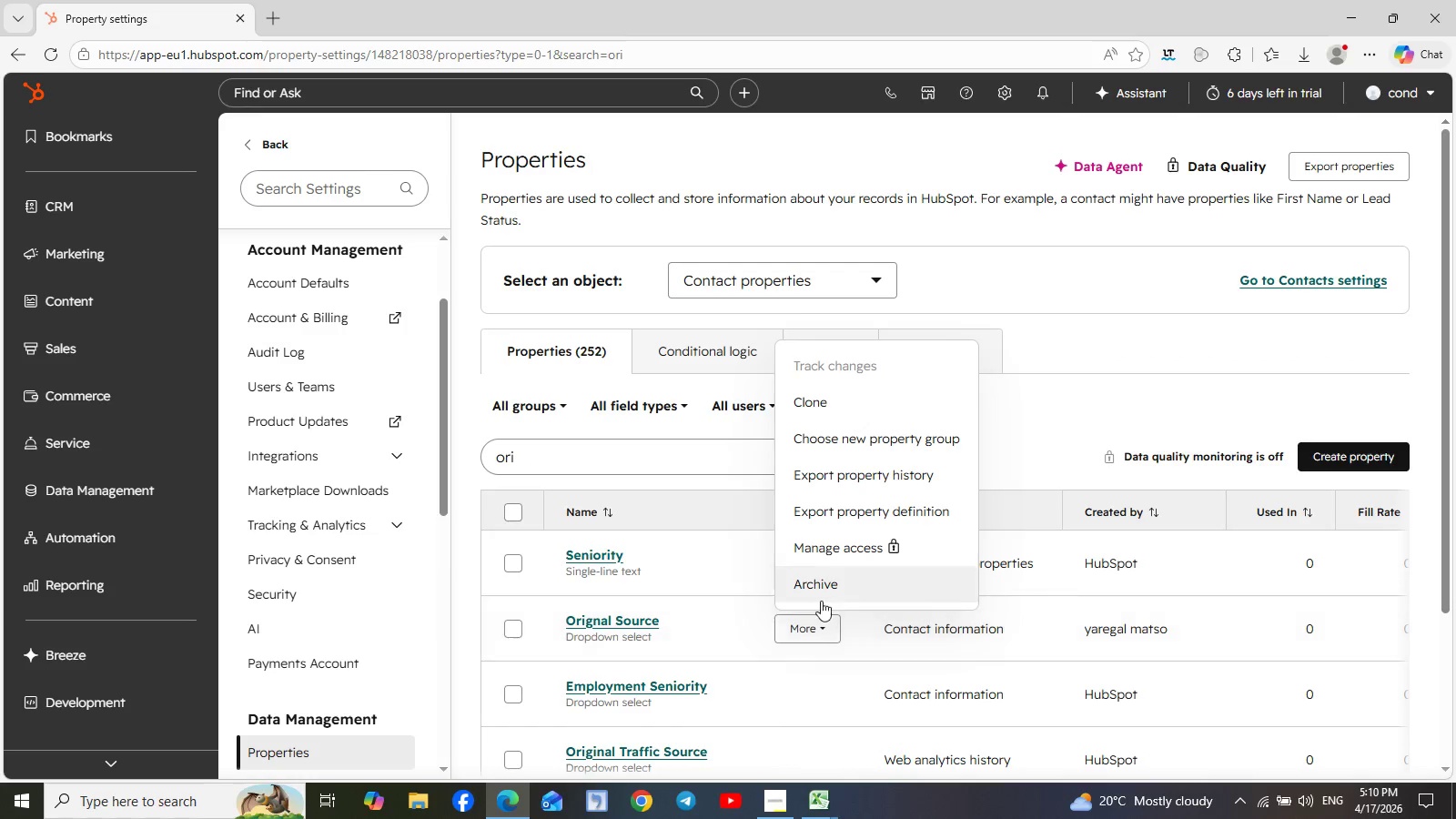 
left_click([821, 599])
 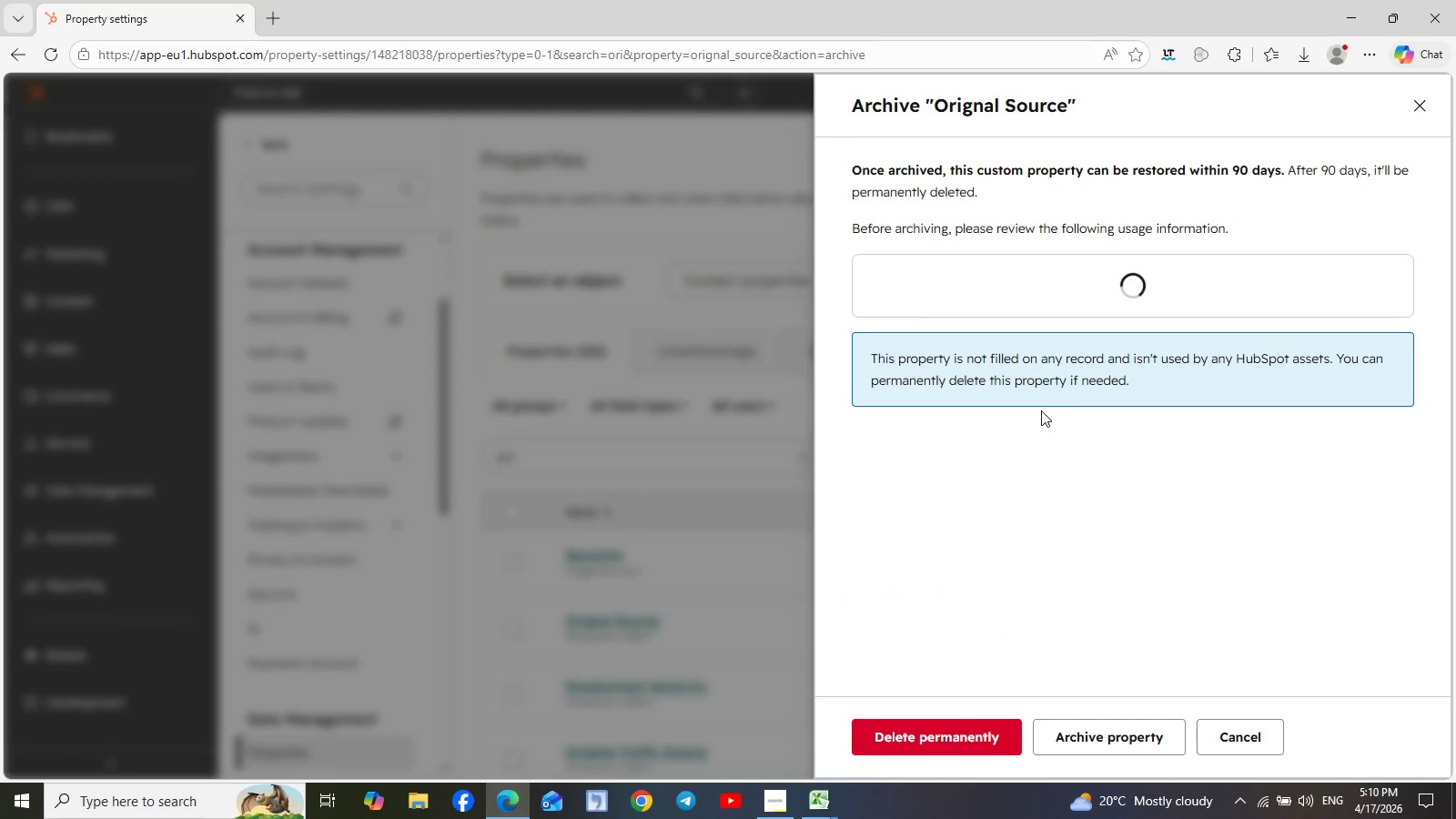 
left_click([925, 726])
 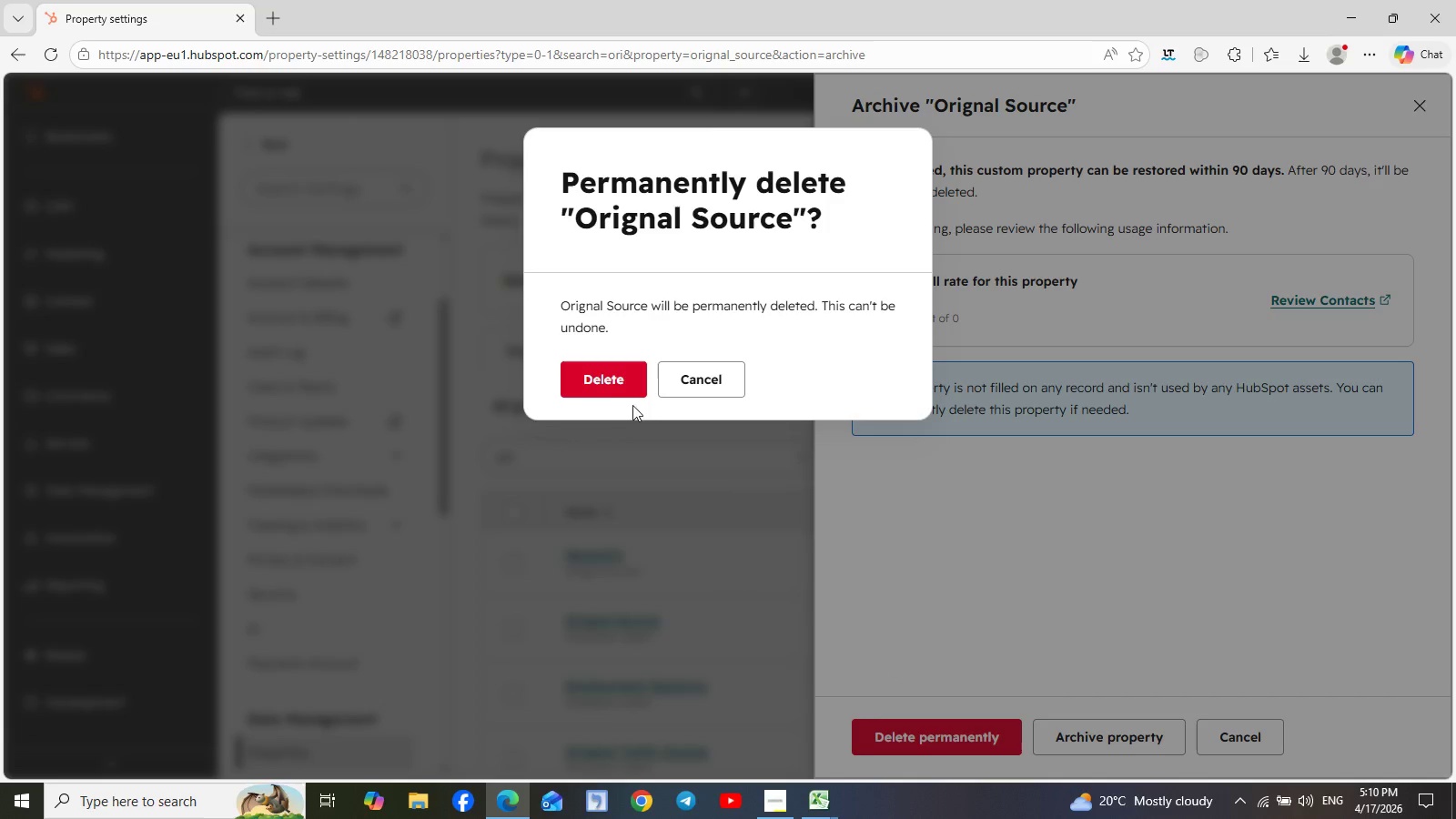 
left_click([607, 366])
 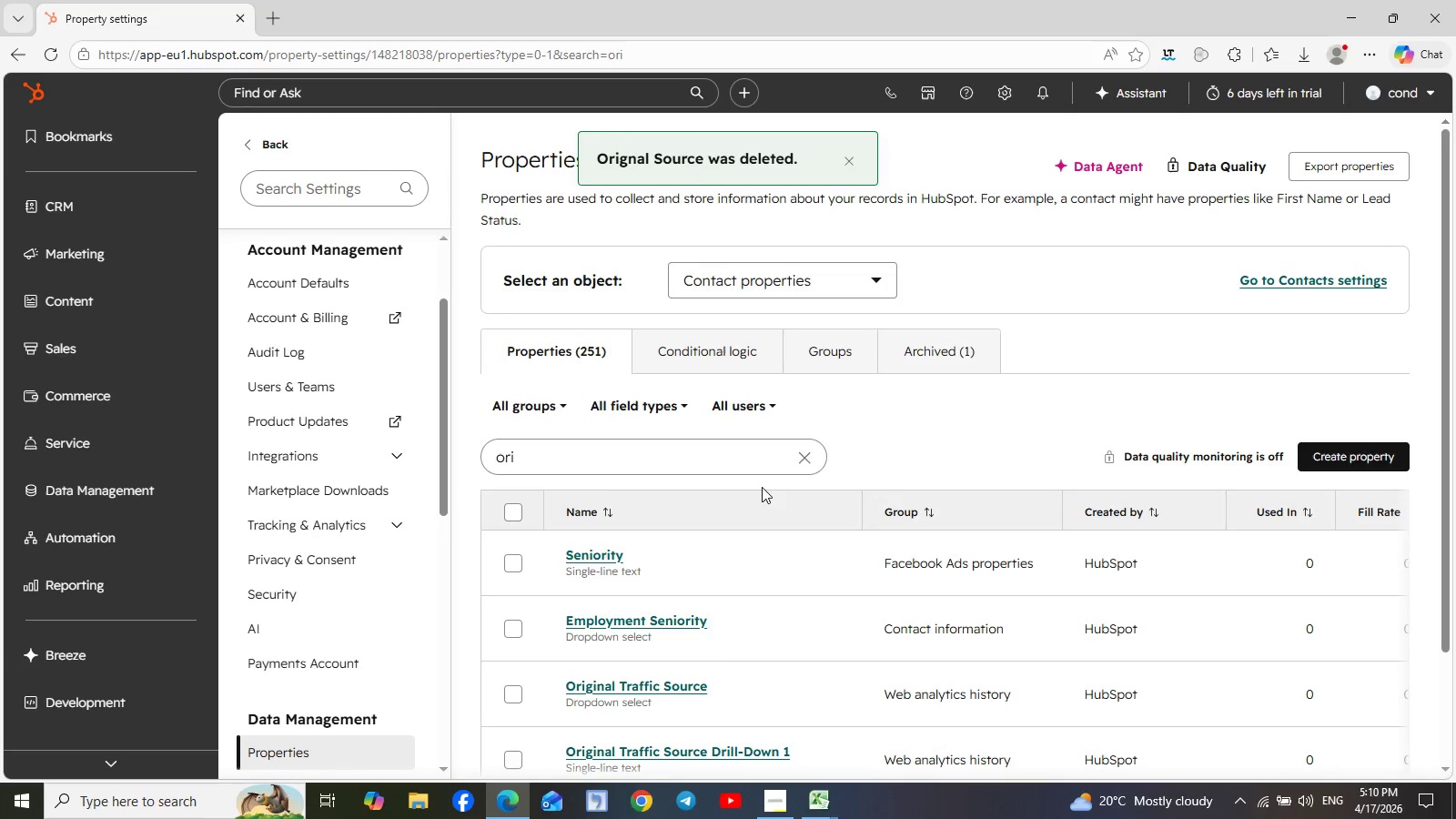 
left_click([803, 460])
 